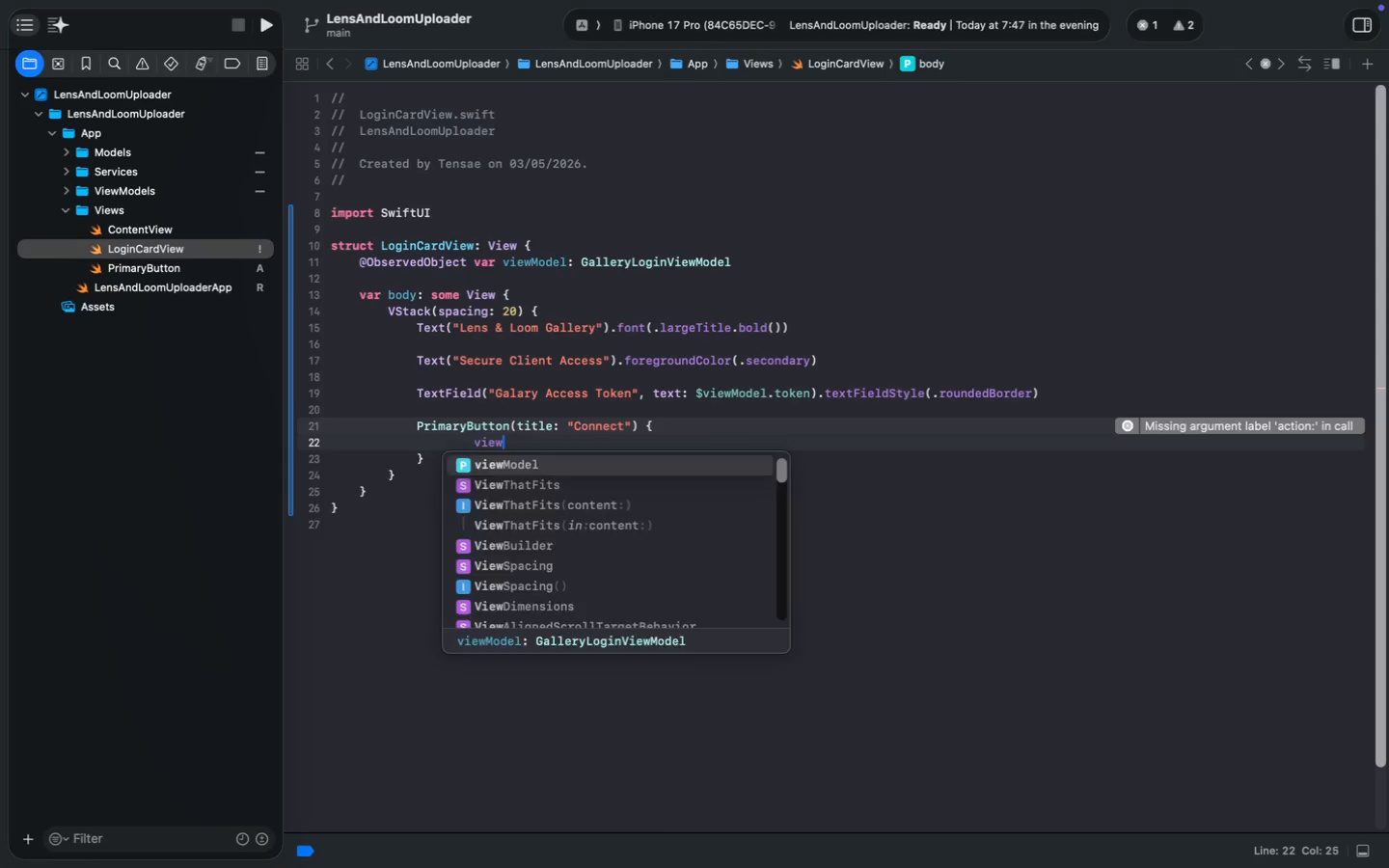 
key(Tab)
type(view)
 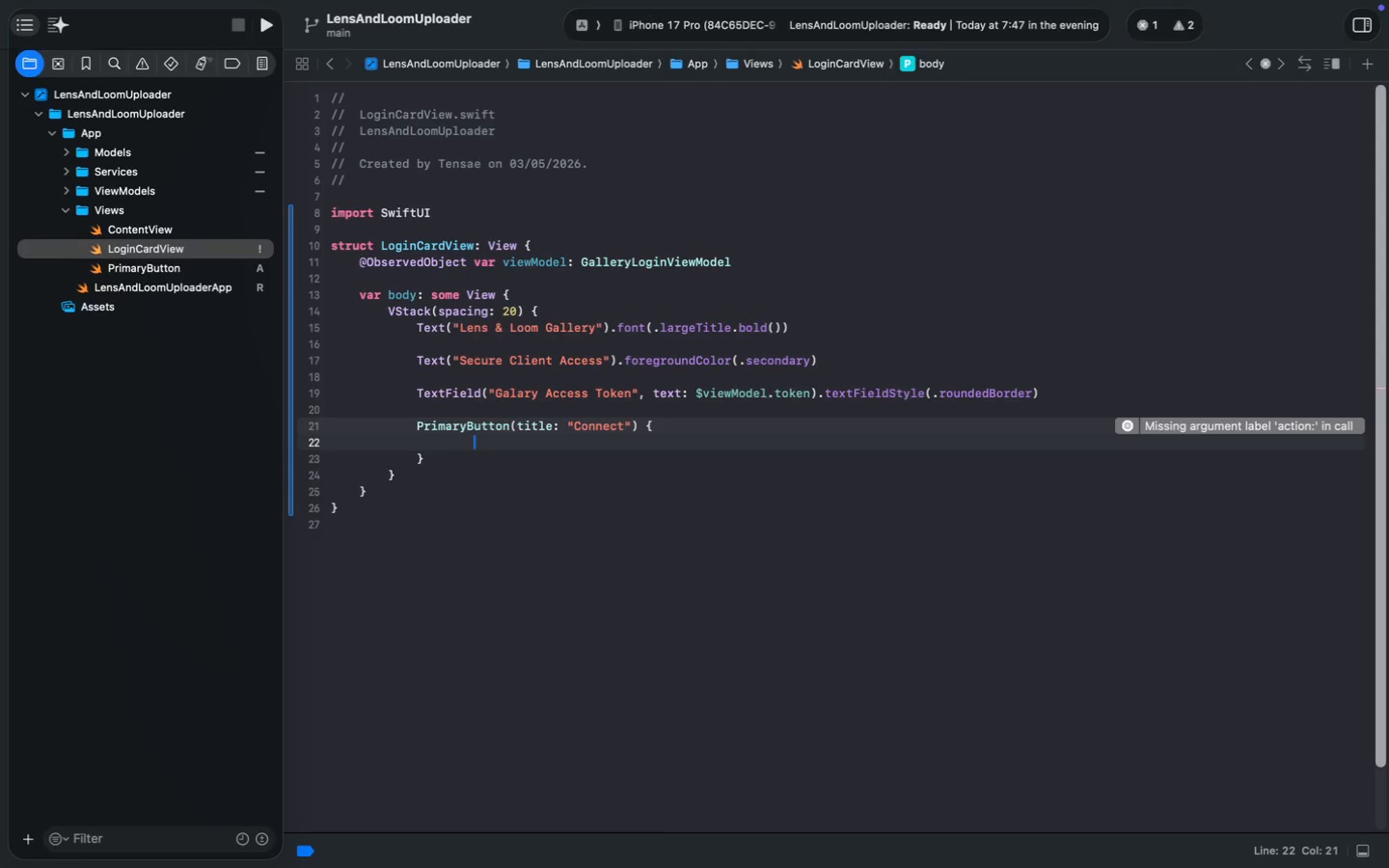 
key(Enter)
 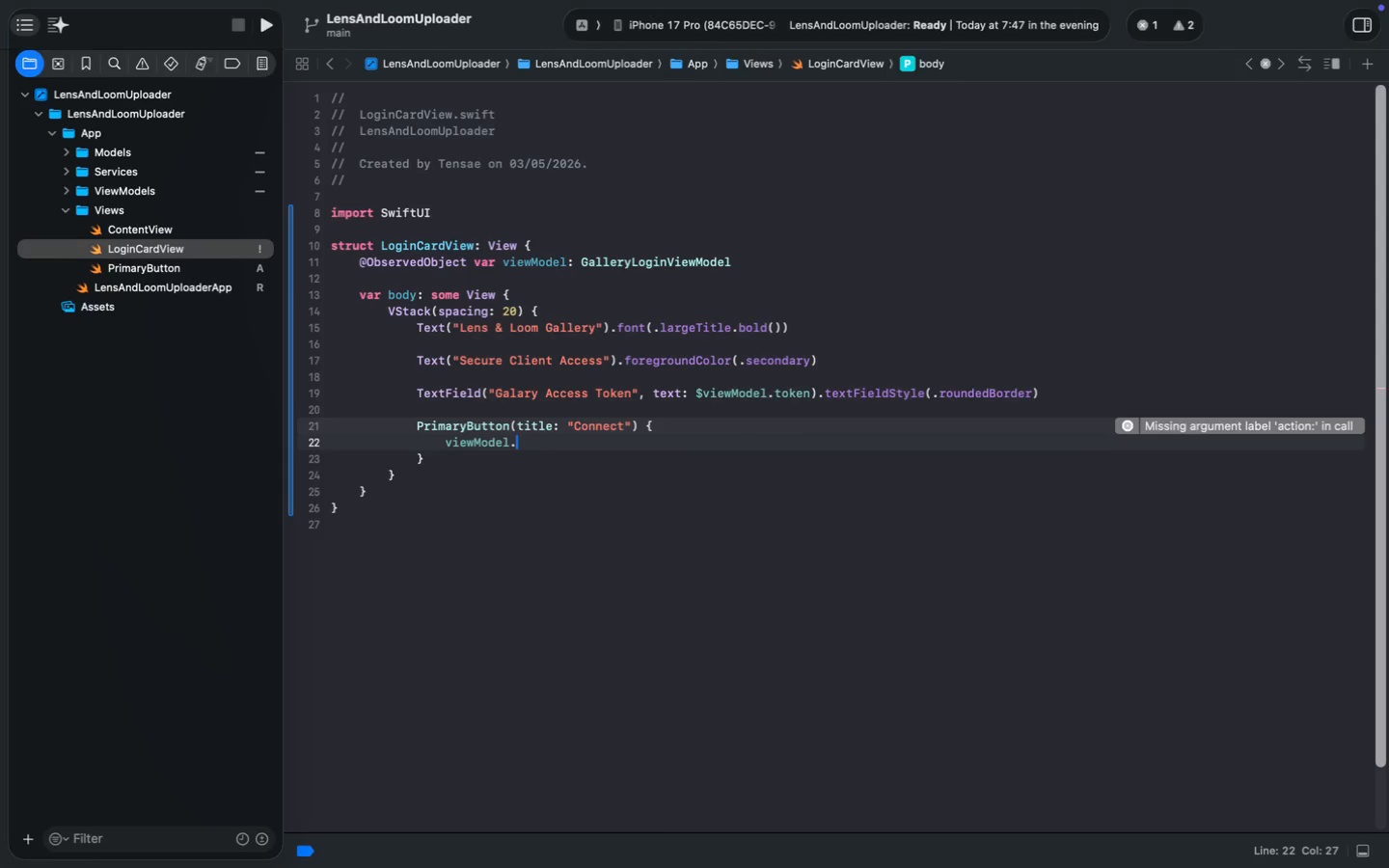 
key(Period)
 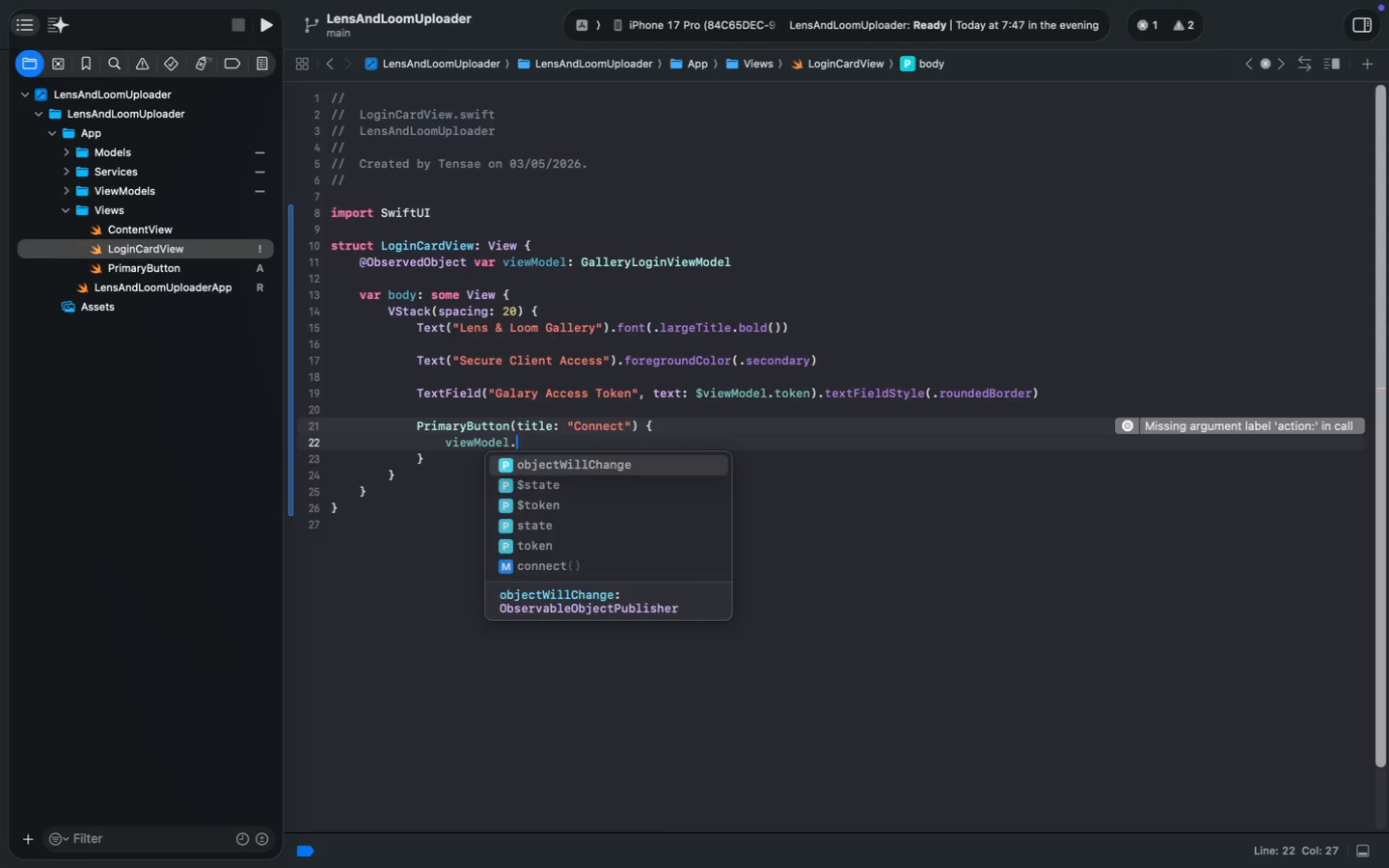 
key(C)
 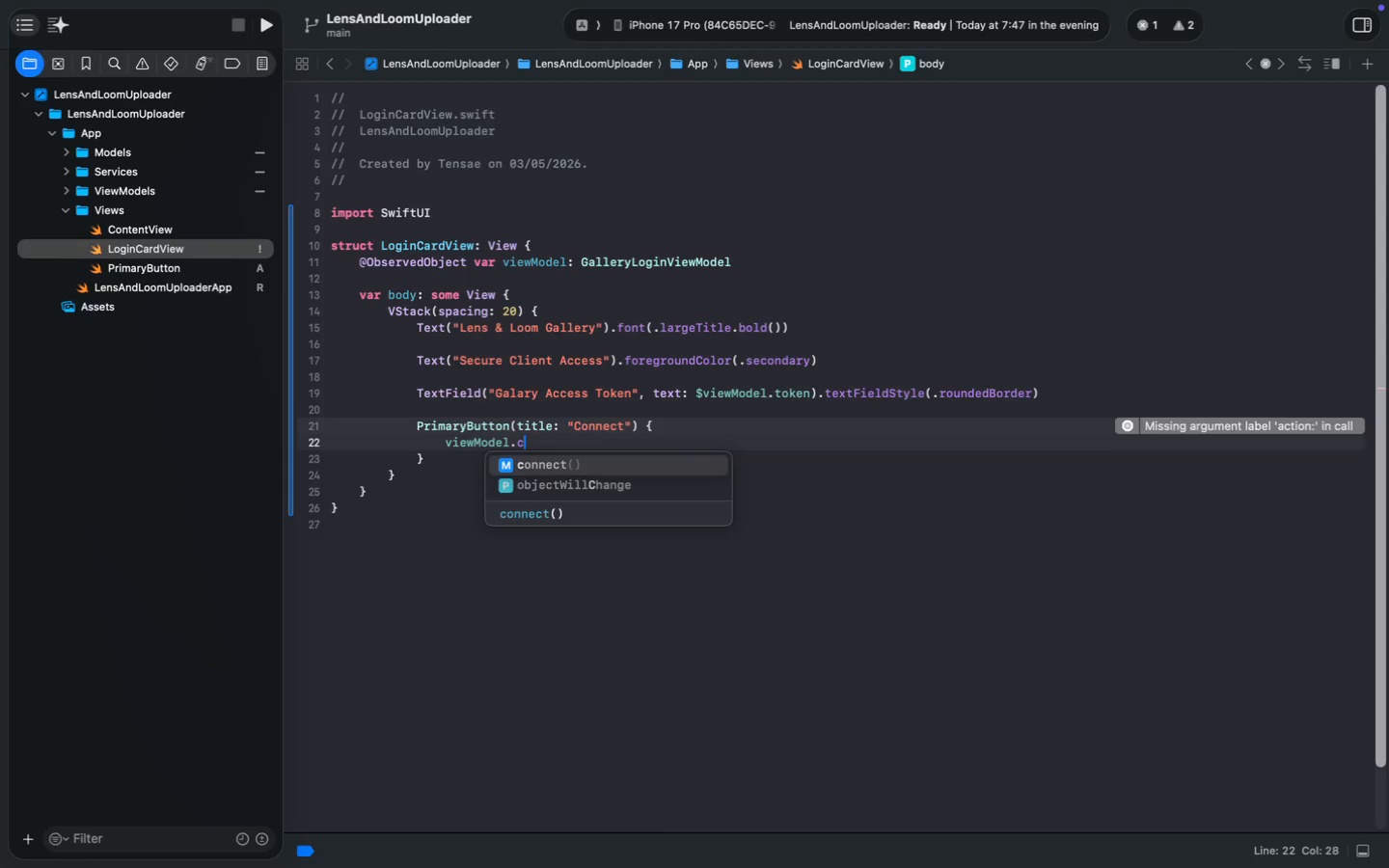 
key(Enter)
 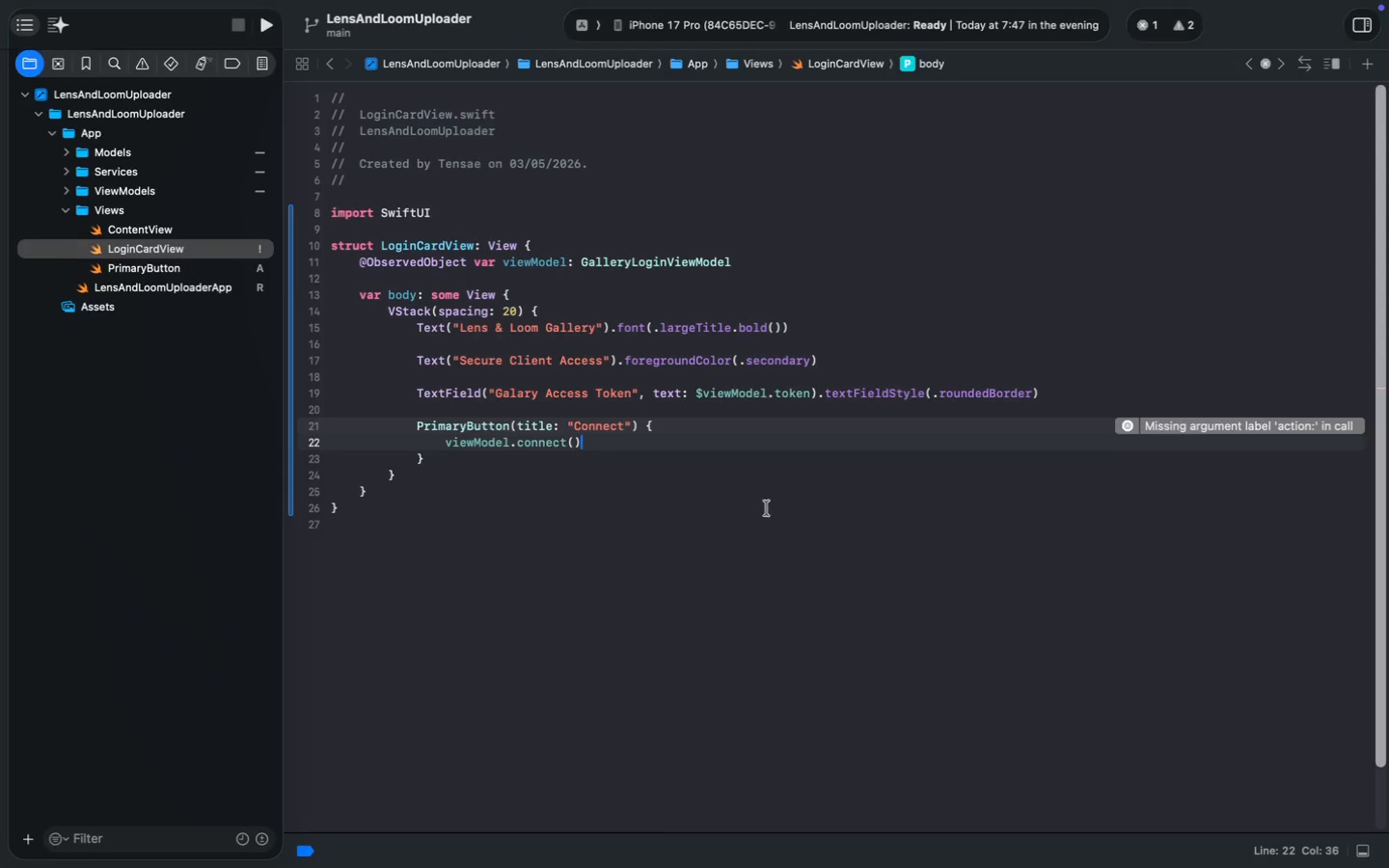 
key(ArrowDown)
 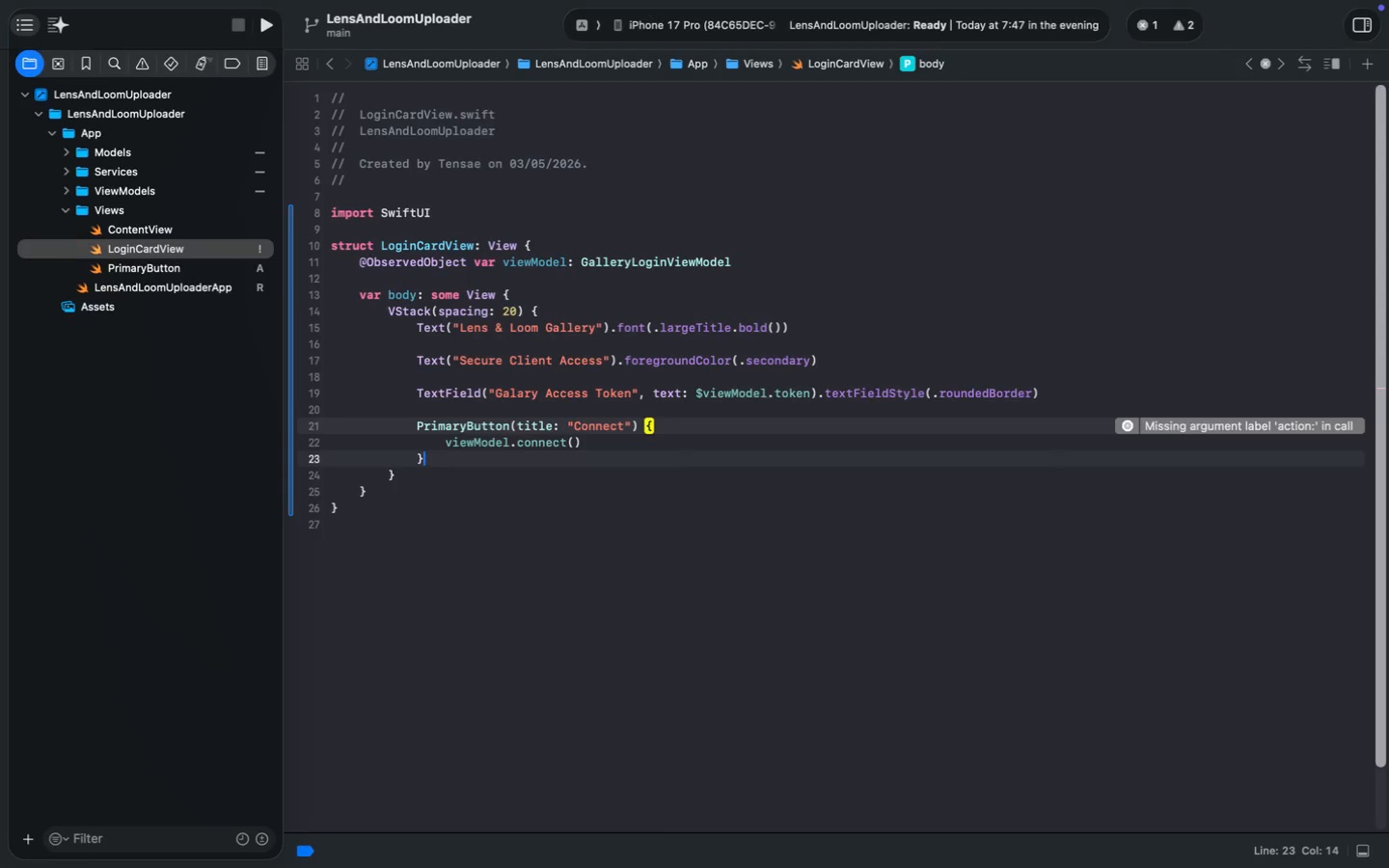 
key(Enter)
 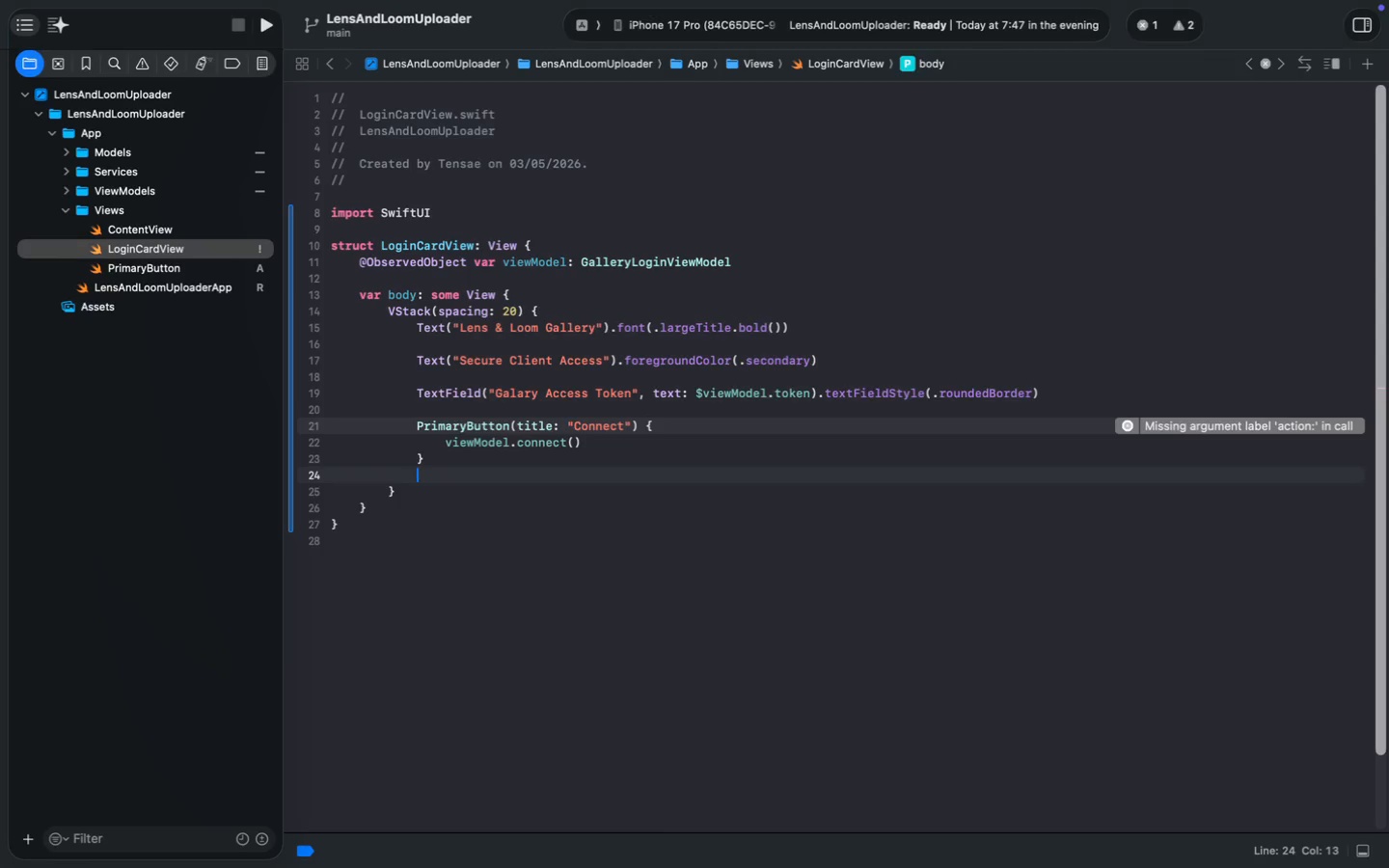 
key(Enter)
 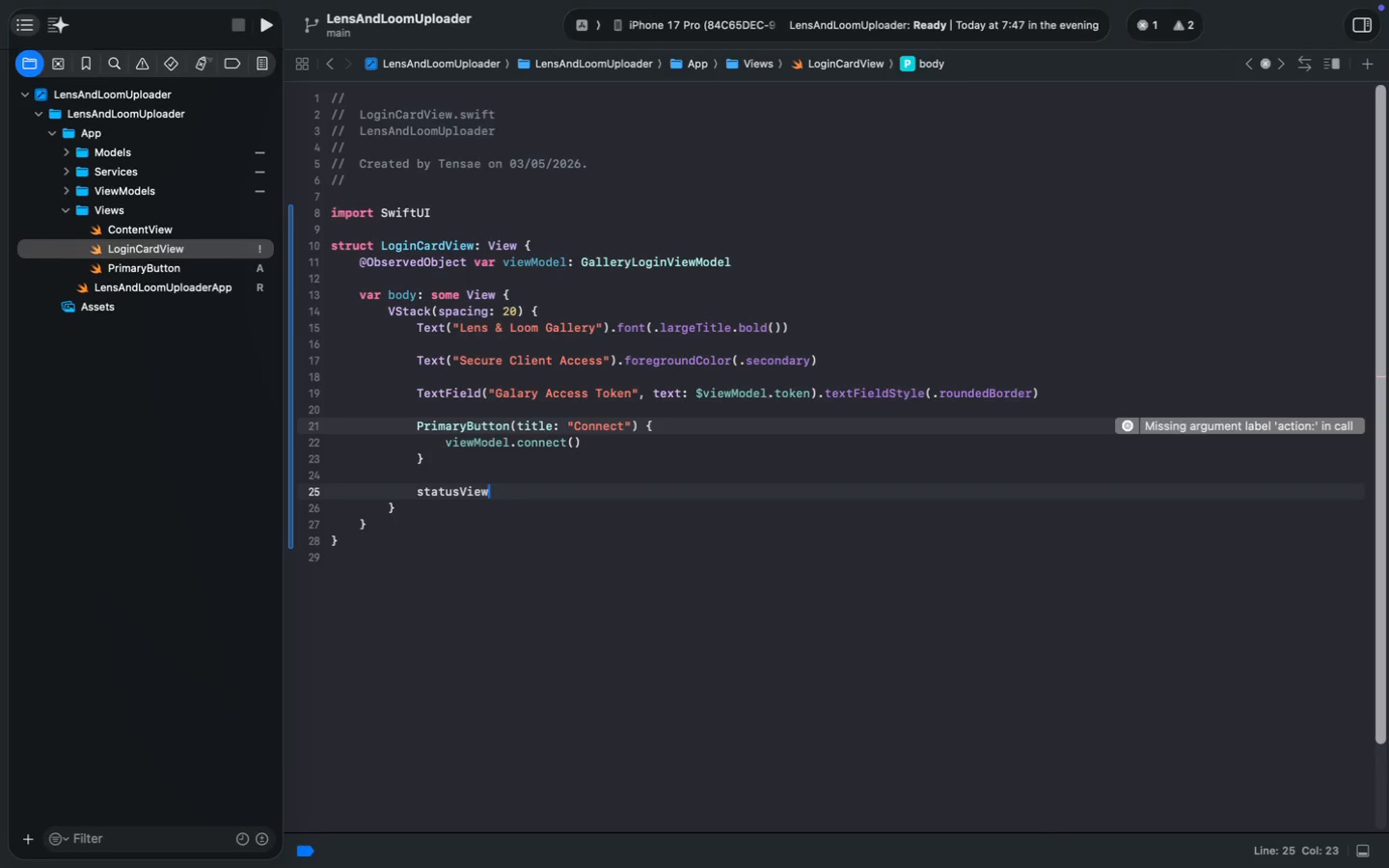 
type(statusView)
 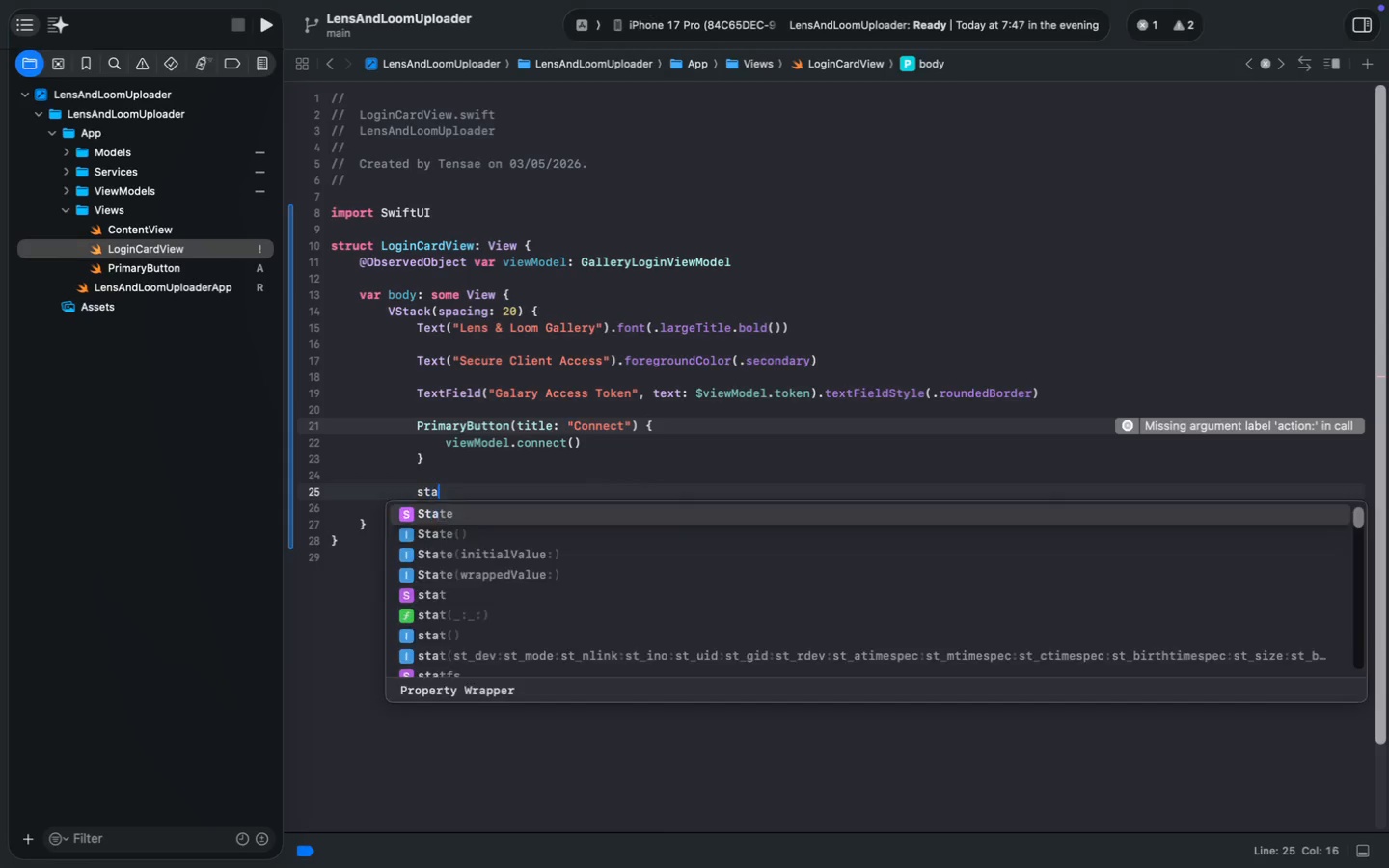 
key(ArrowDown)
 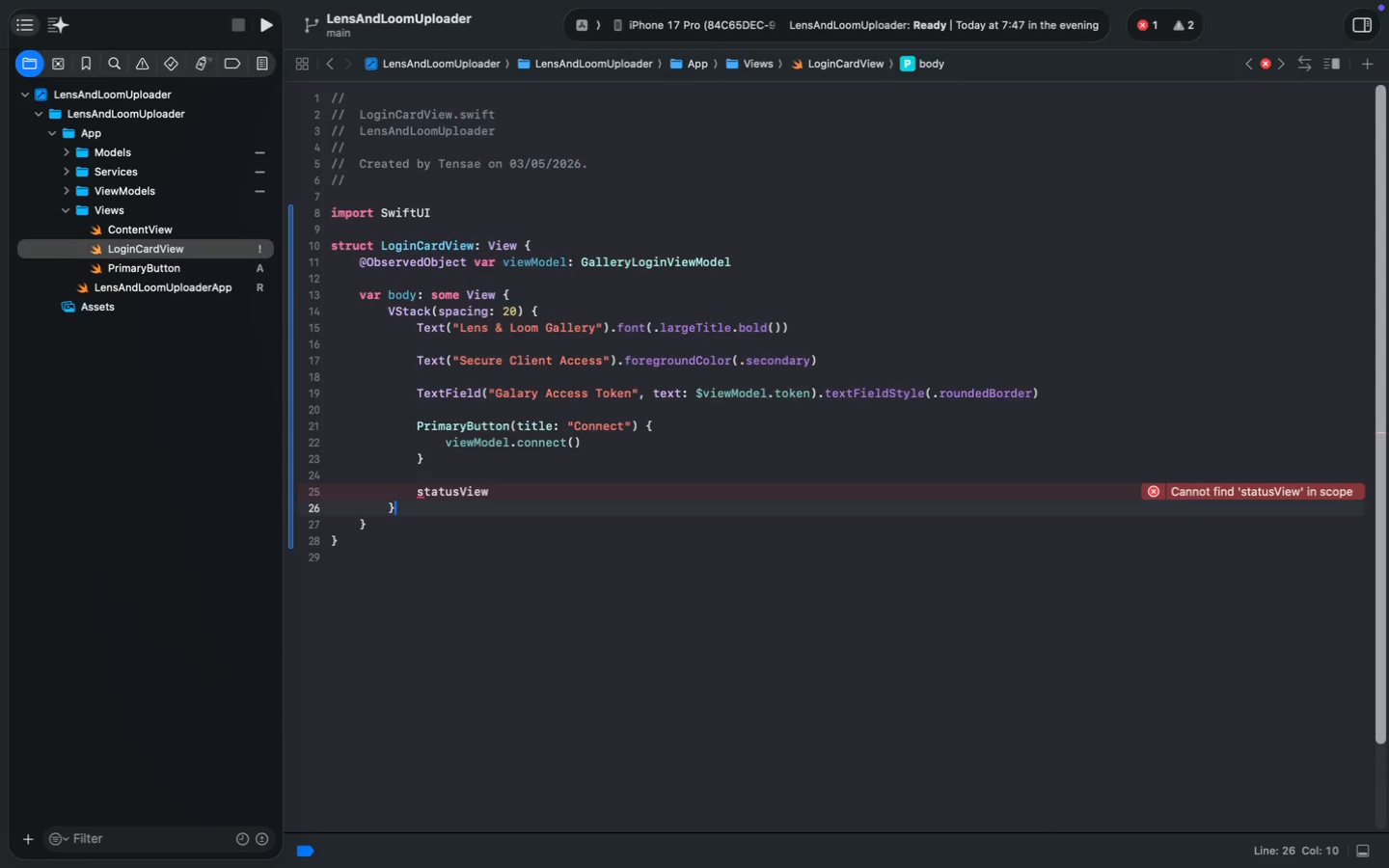 
wait(17.1)
 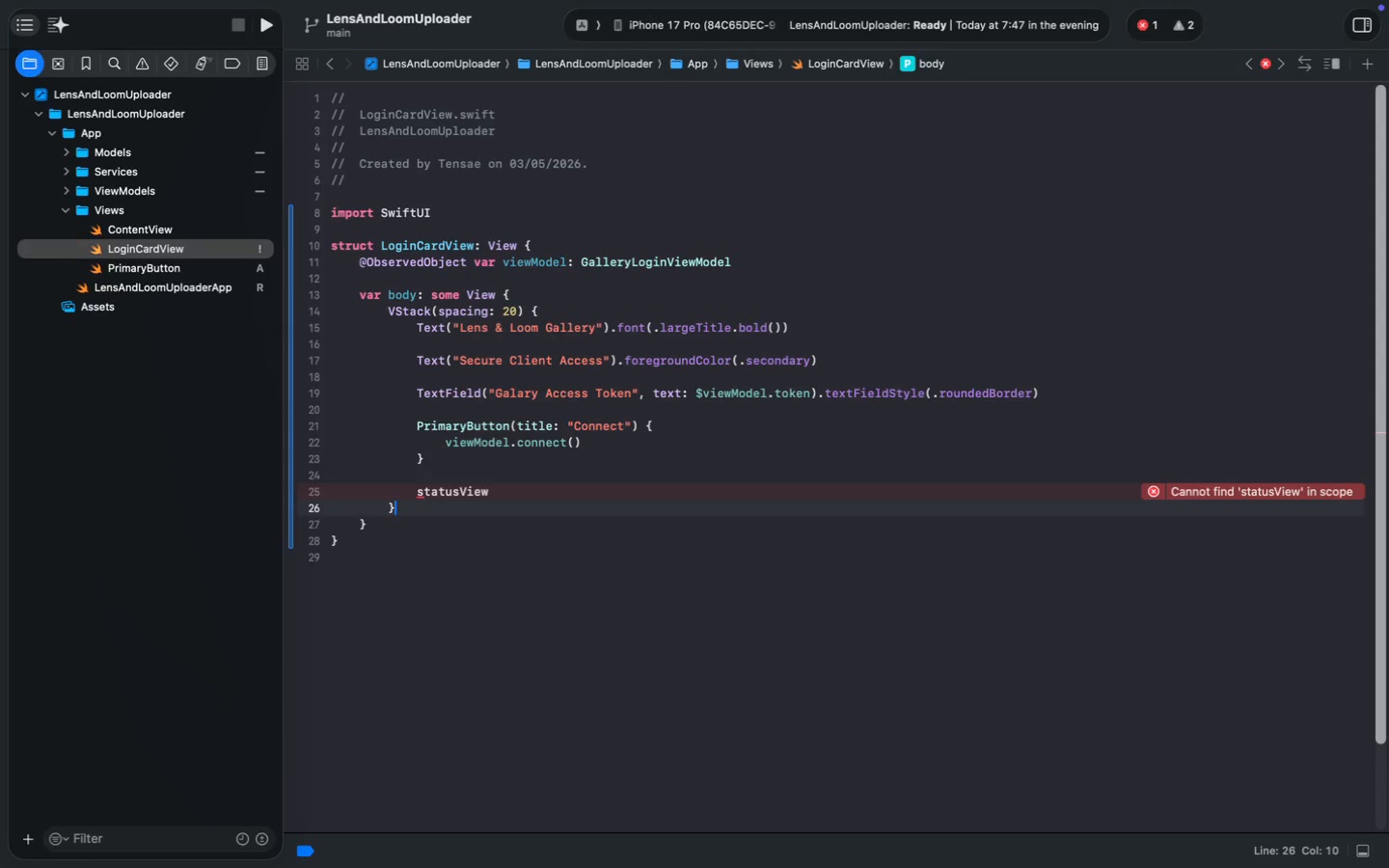 
key(Enter)
 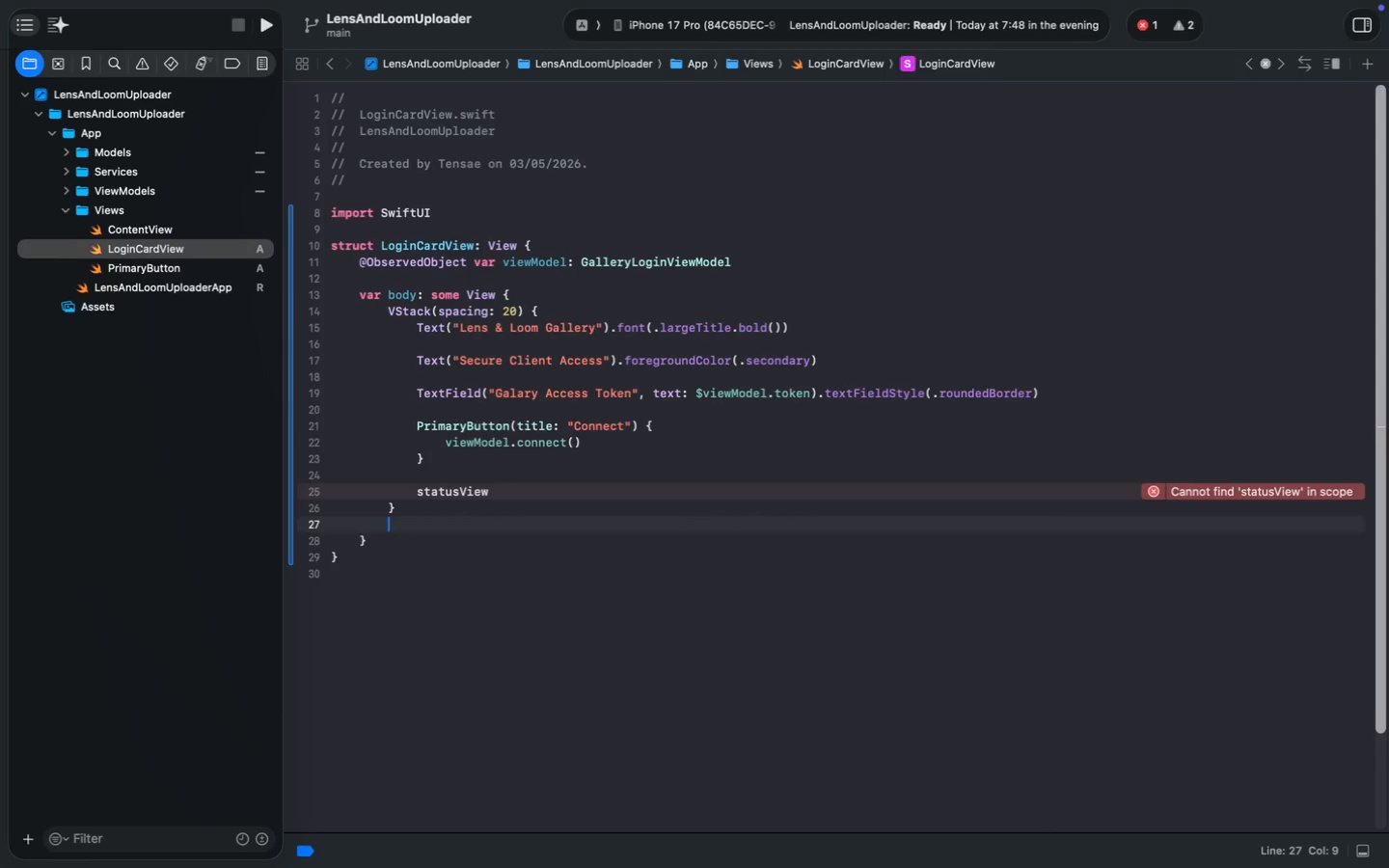 
key(Enter)
 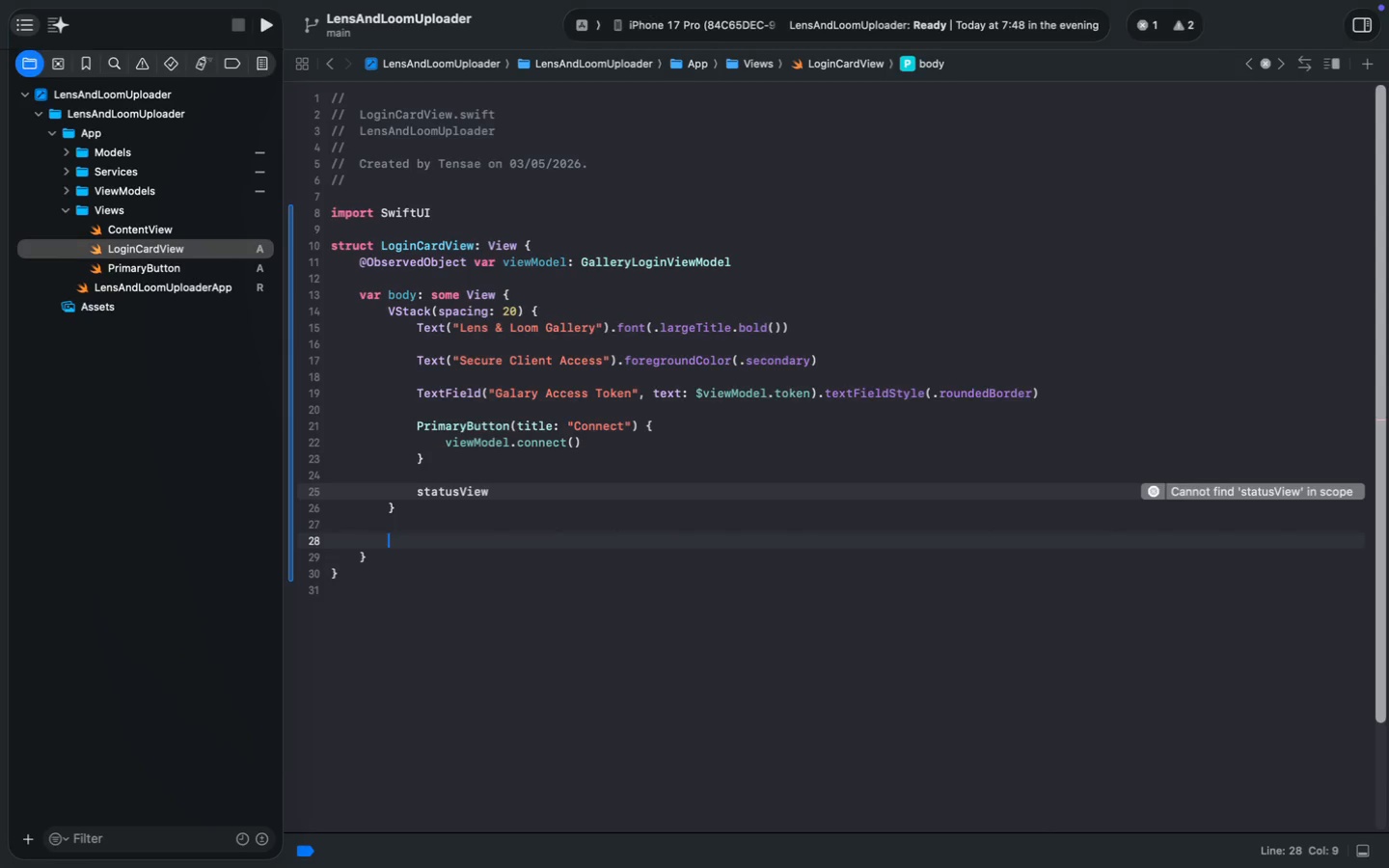 
key(Period)
 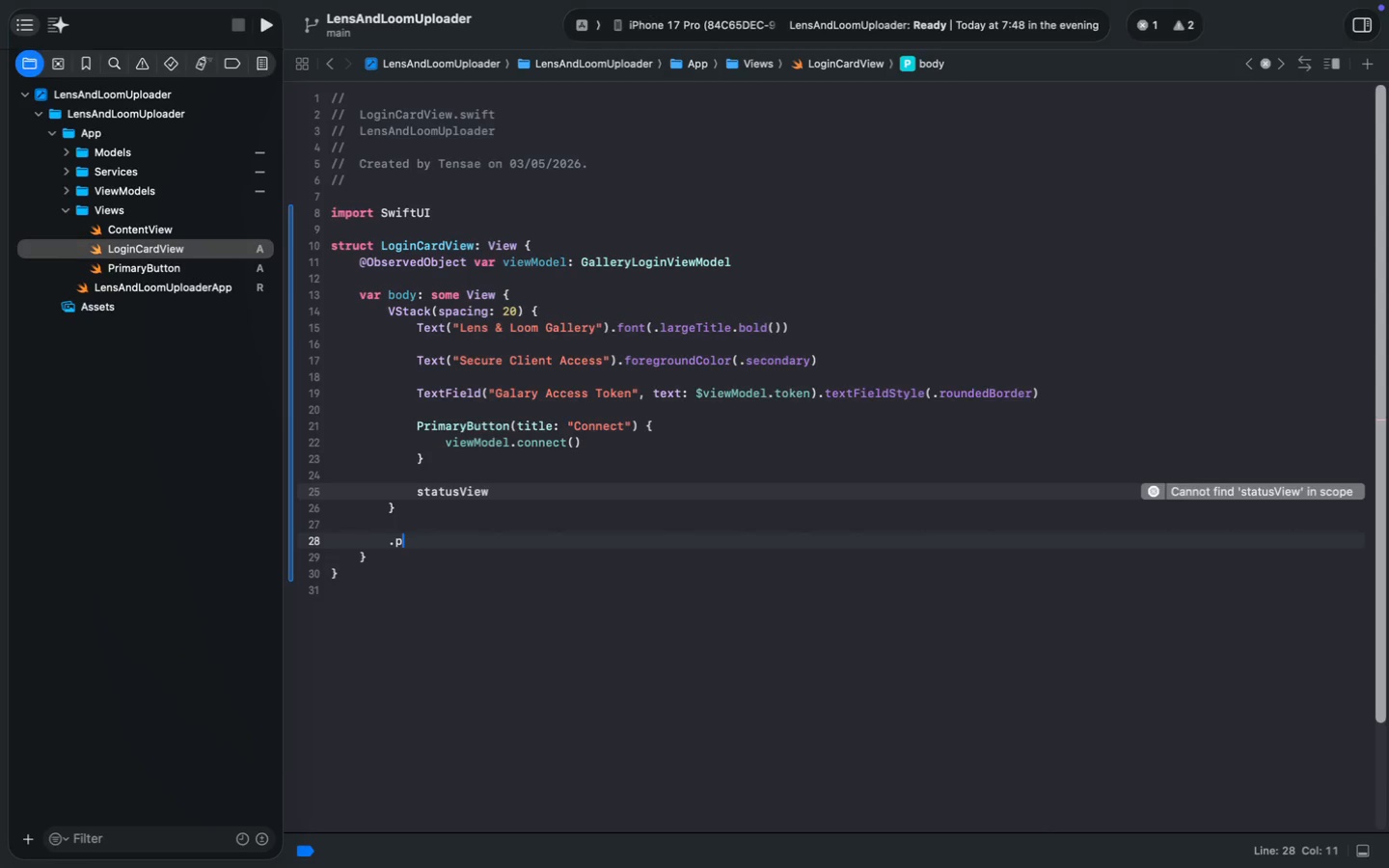 
key(P)
 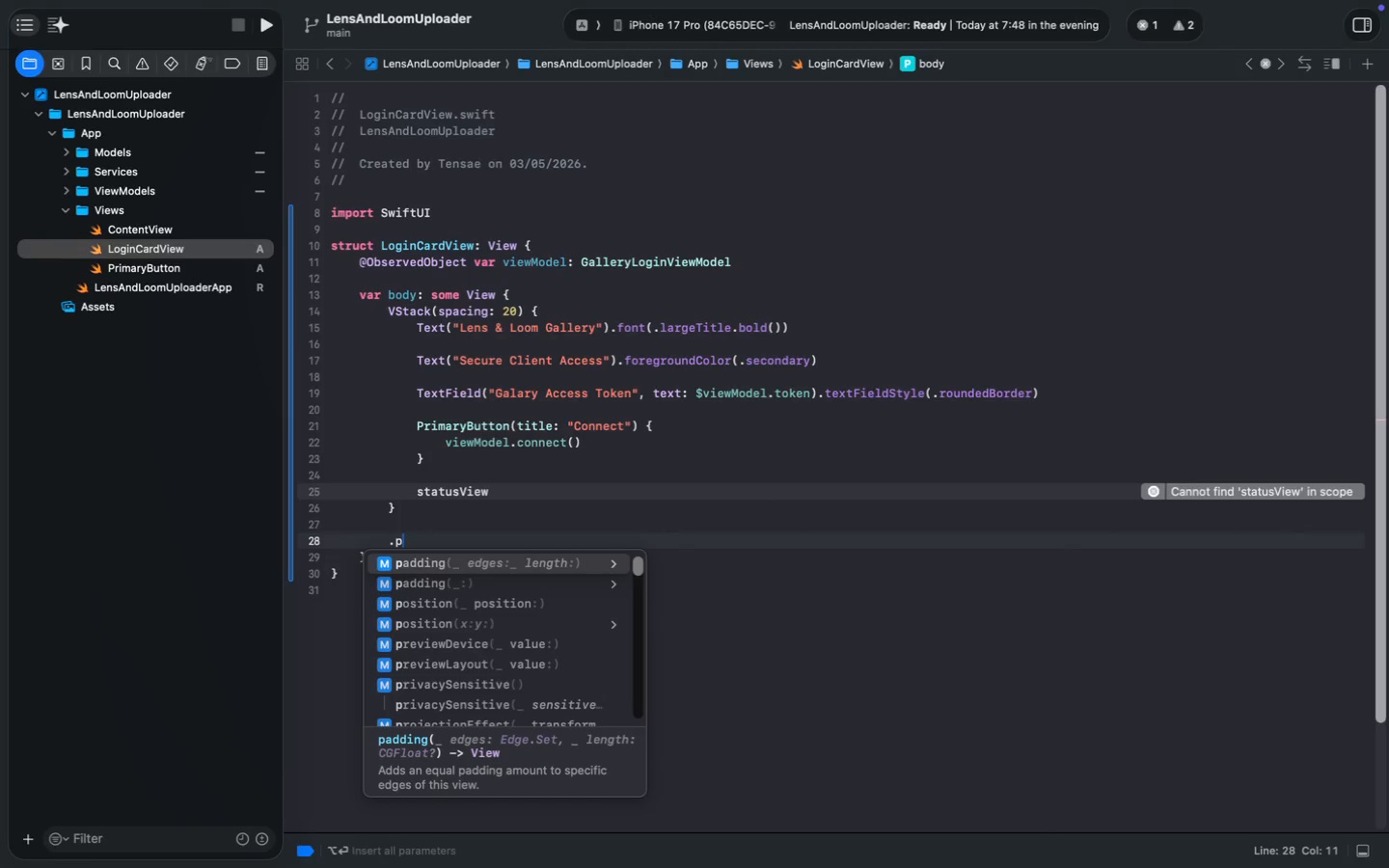 
key(Enter)
 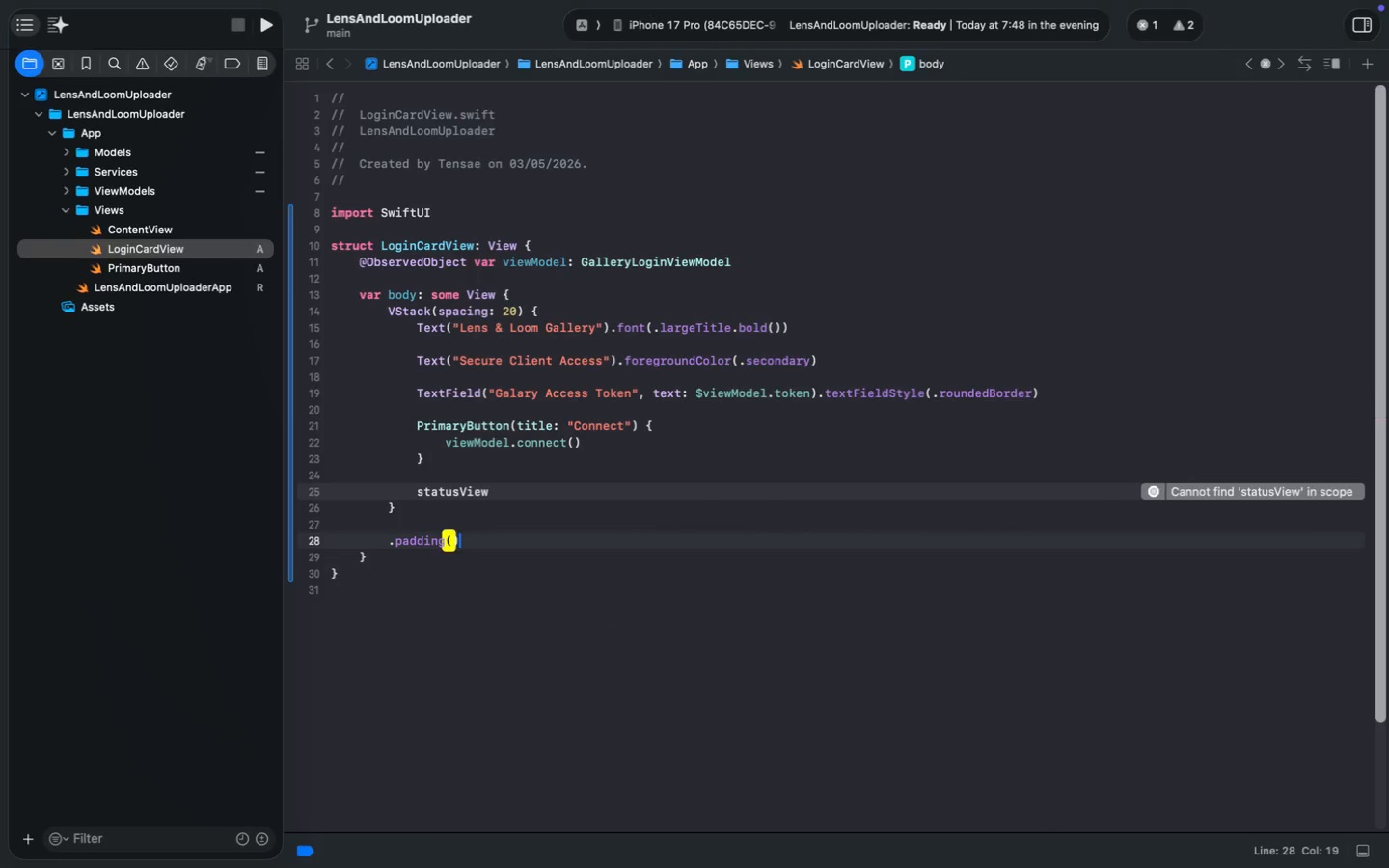 
key(ArrowLeft)
 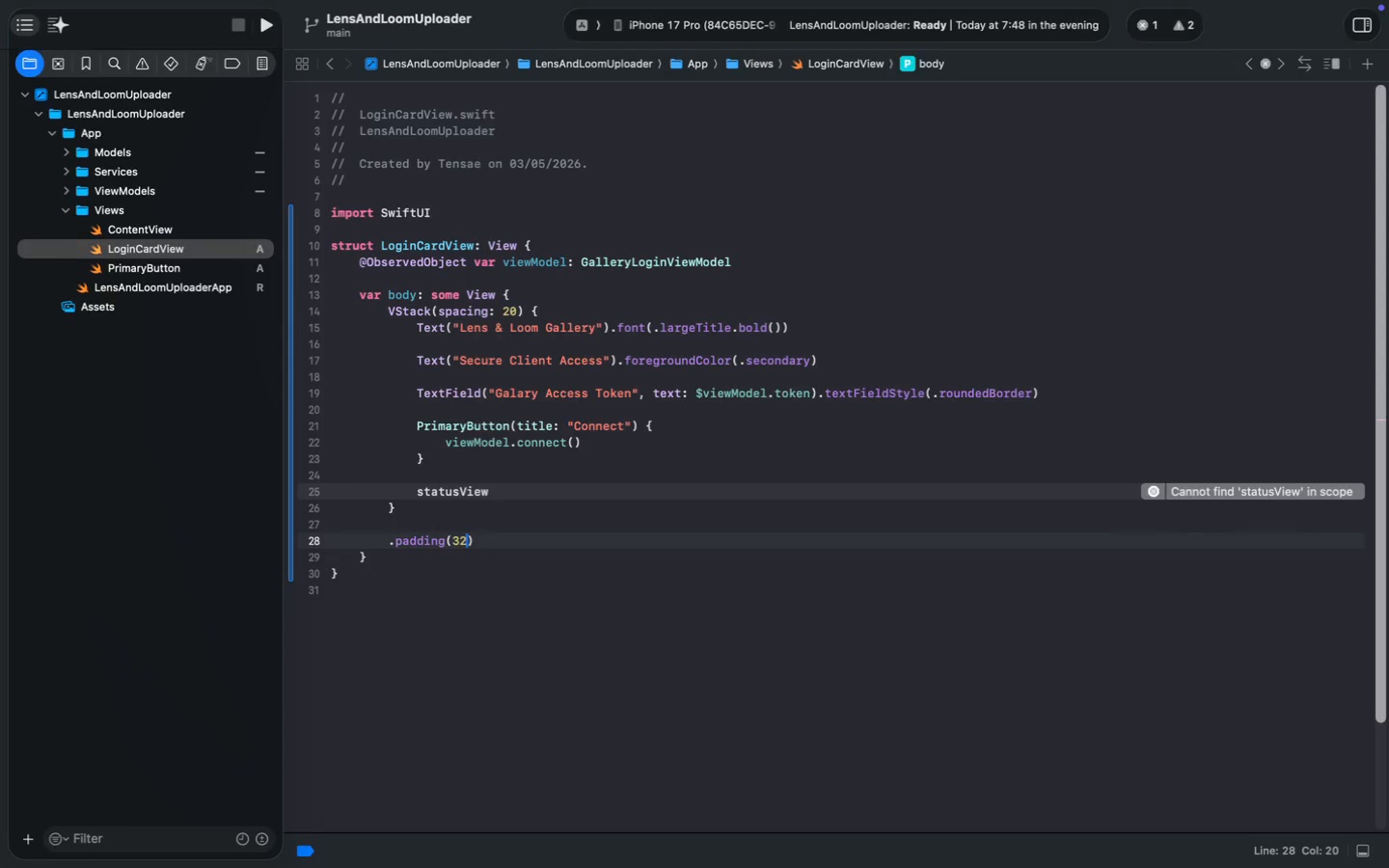 
type(32)
 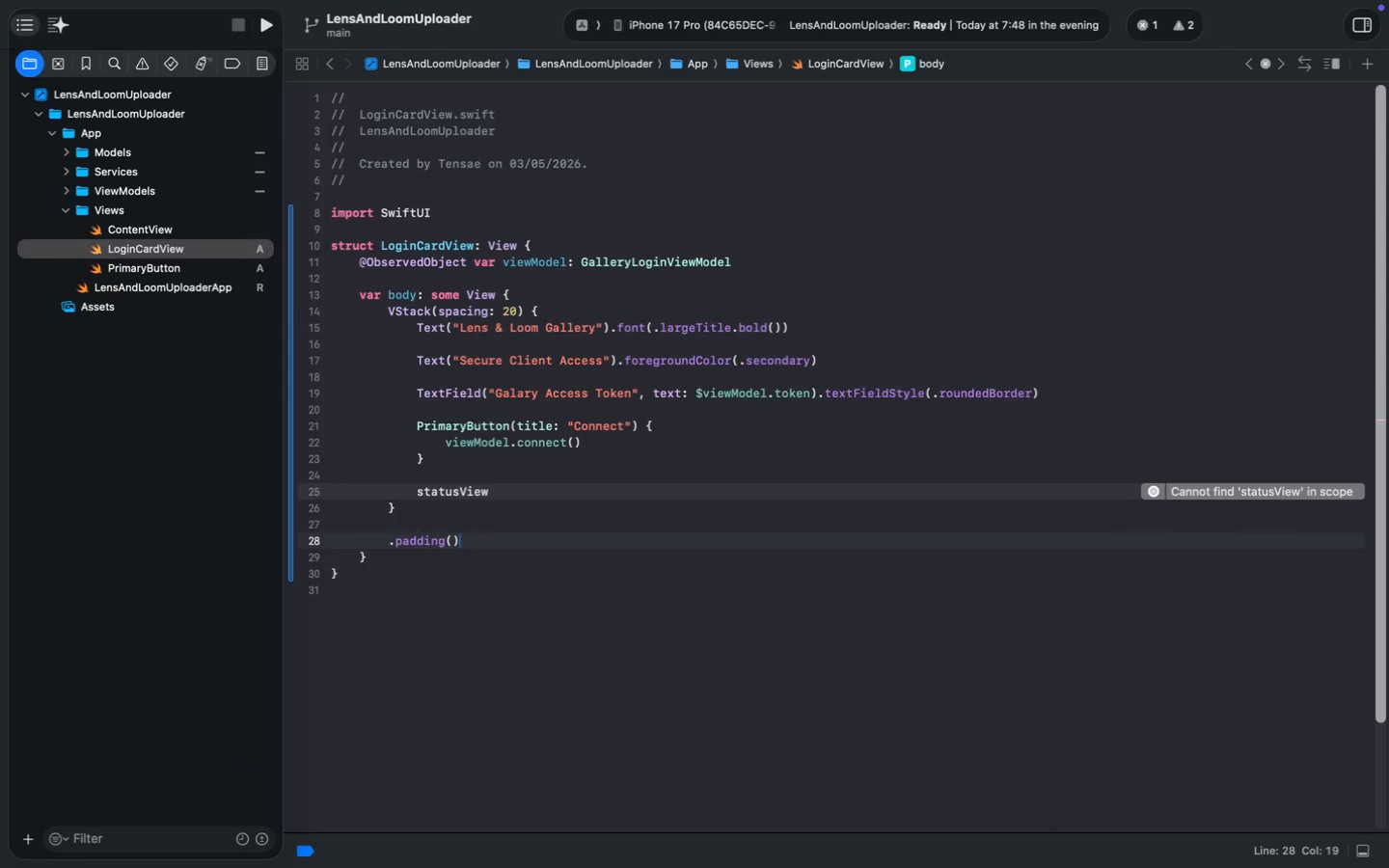 
key(ArrowRight)
 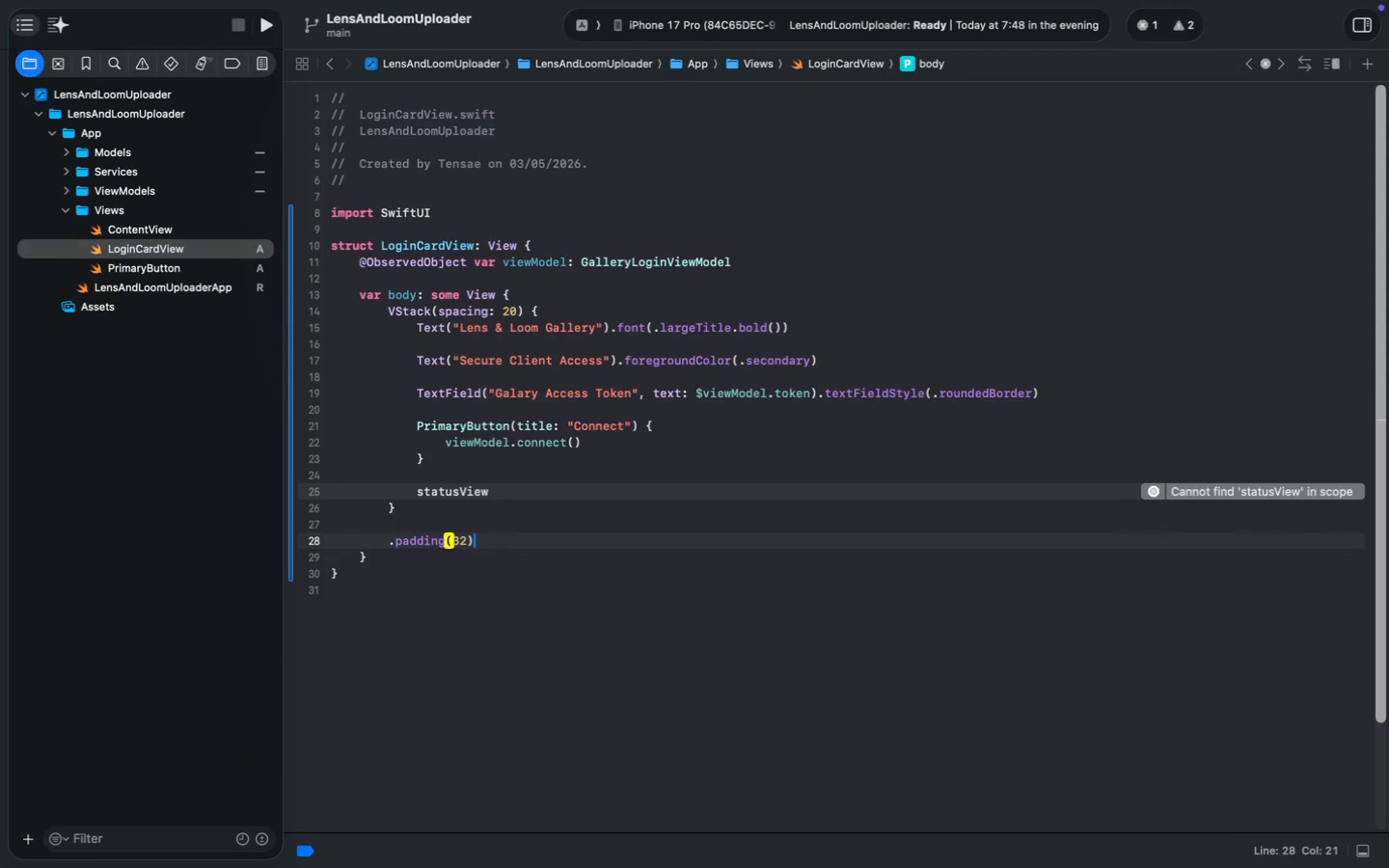 
key(Enter)
 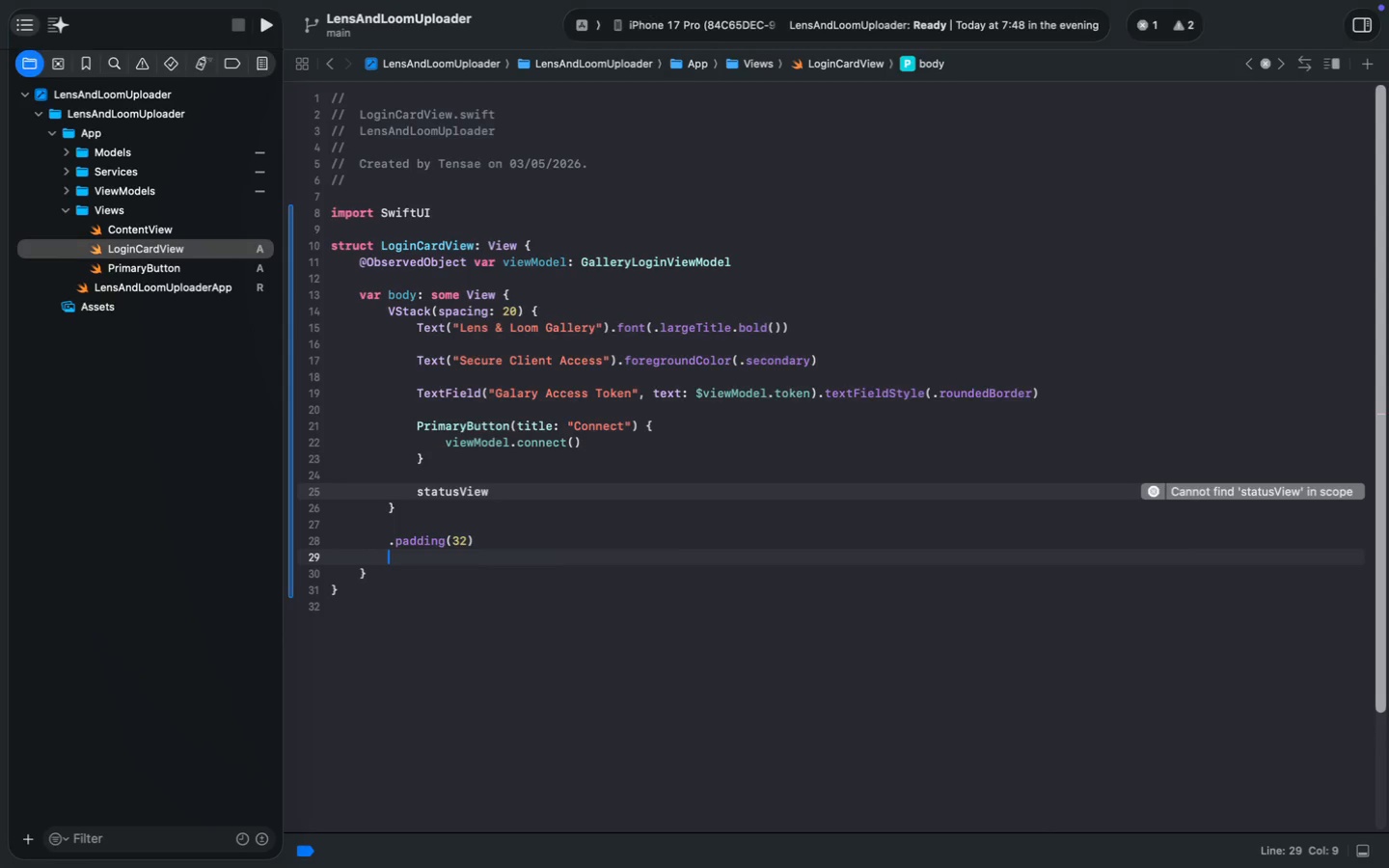 
key(Period)
 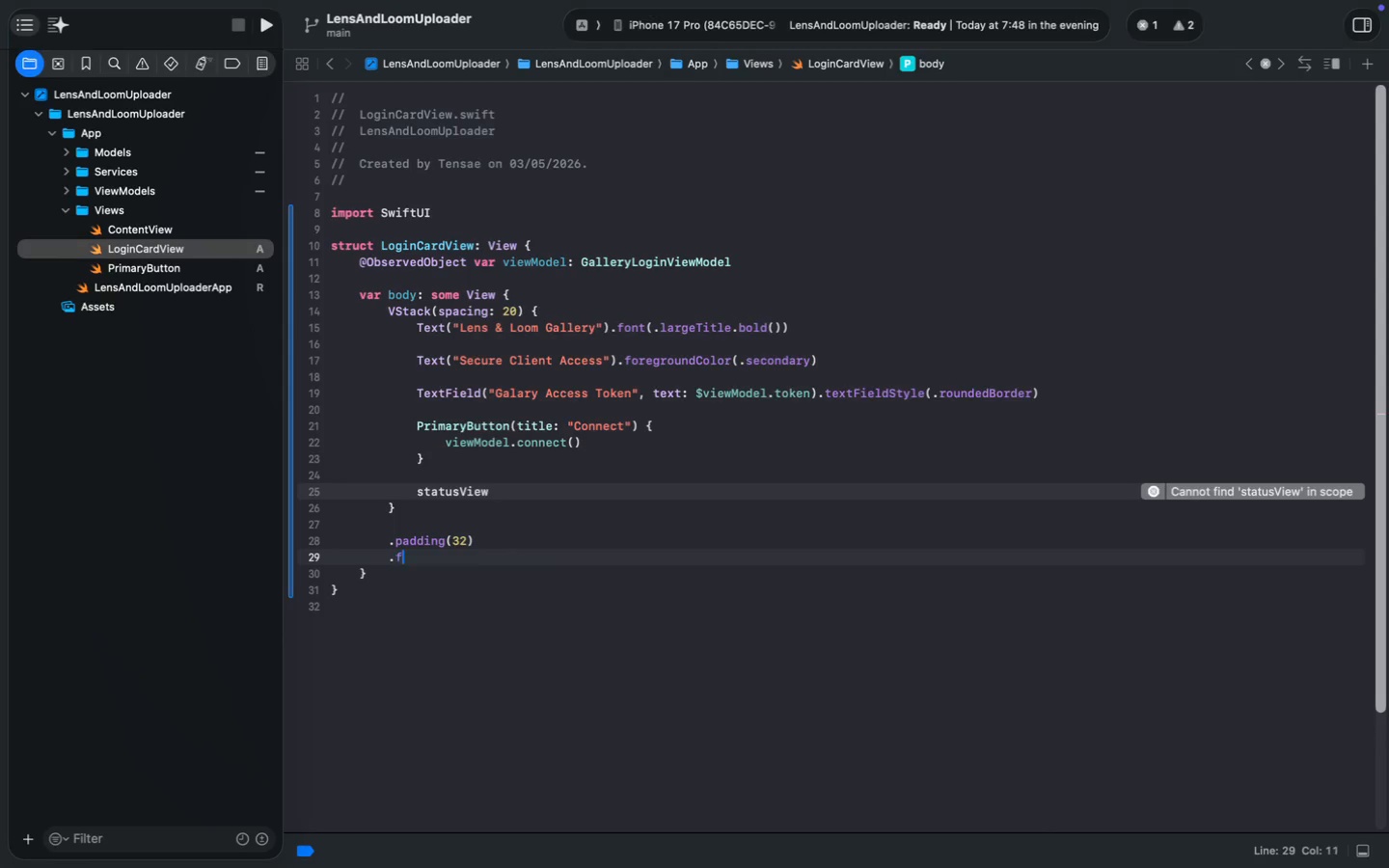 
key(F)
 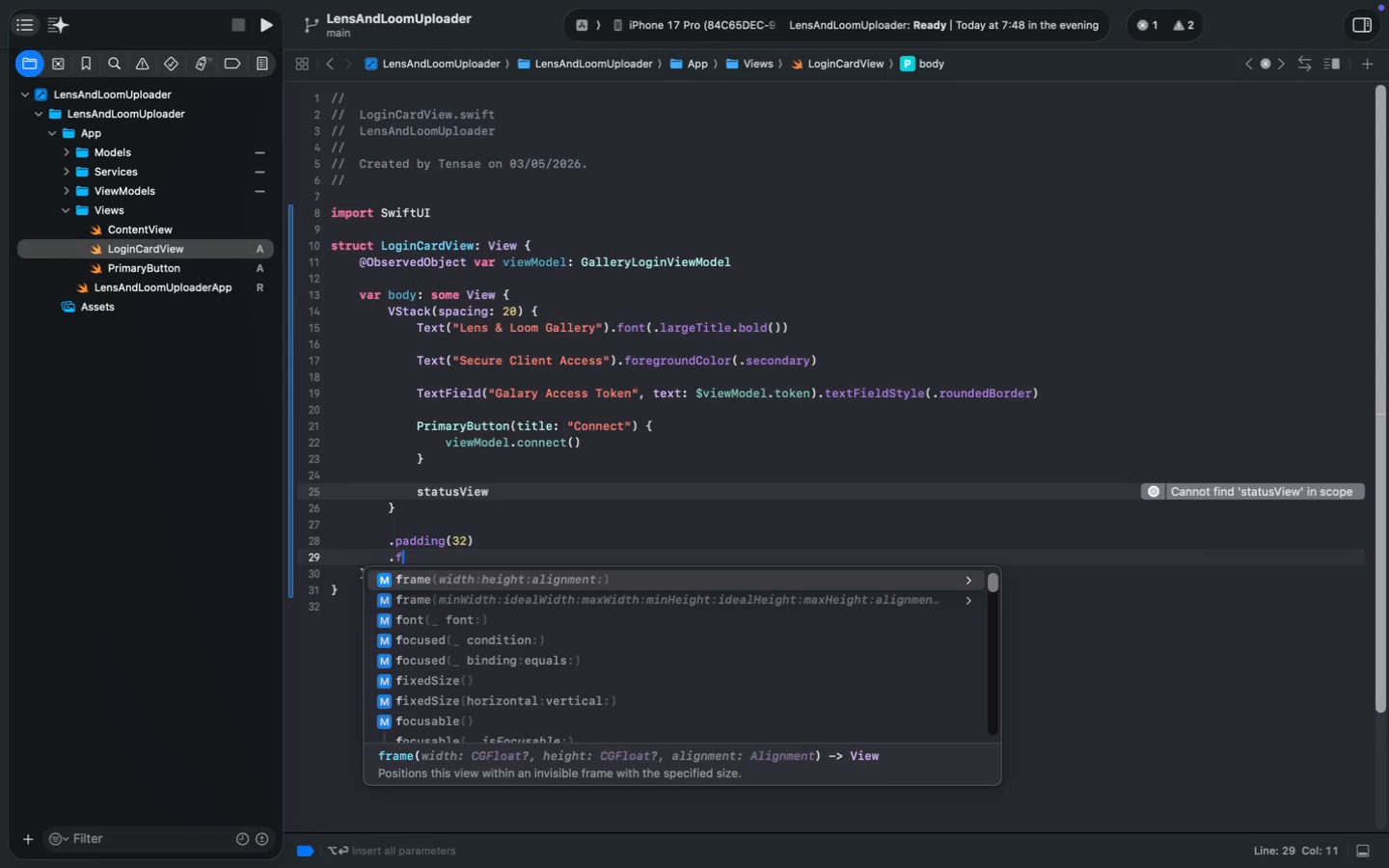 
key(Enter)
 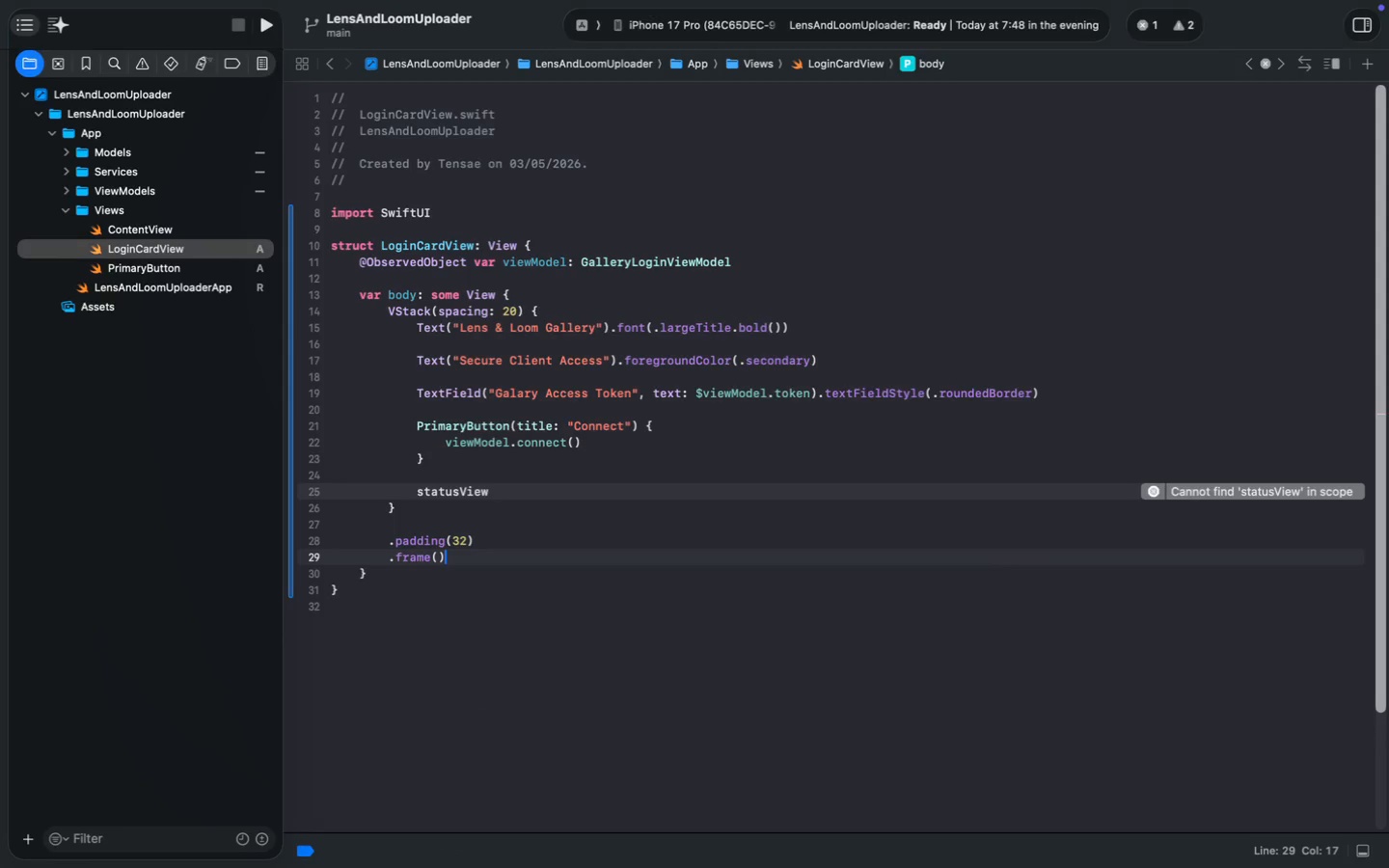 
key(ArrowLeft)
 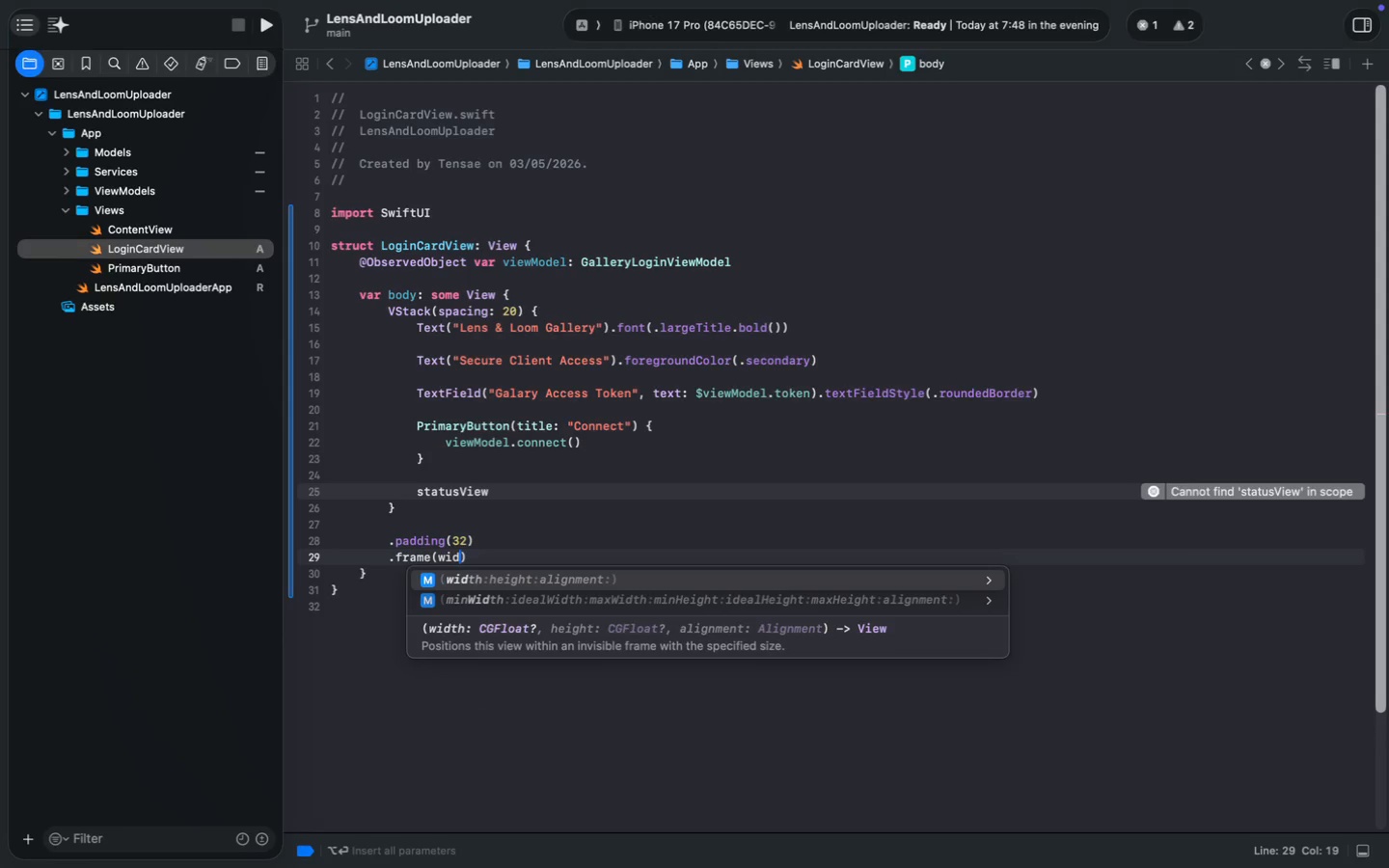 
type(wid)
 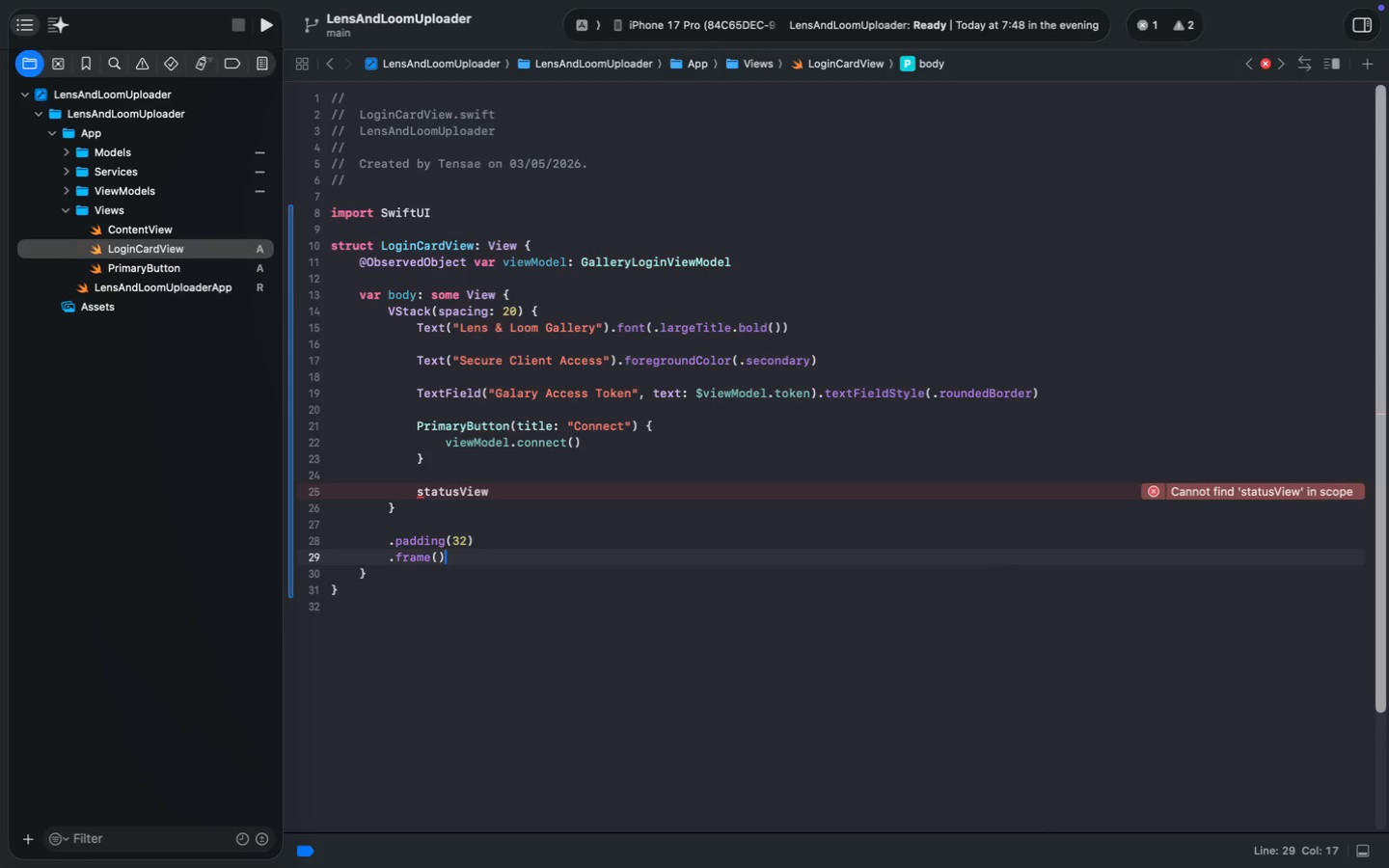 
key(Enter)
 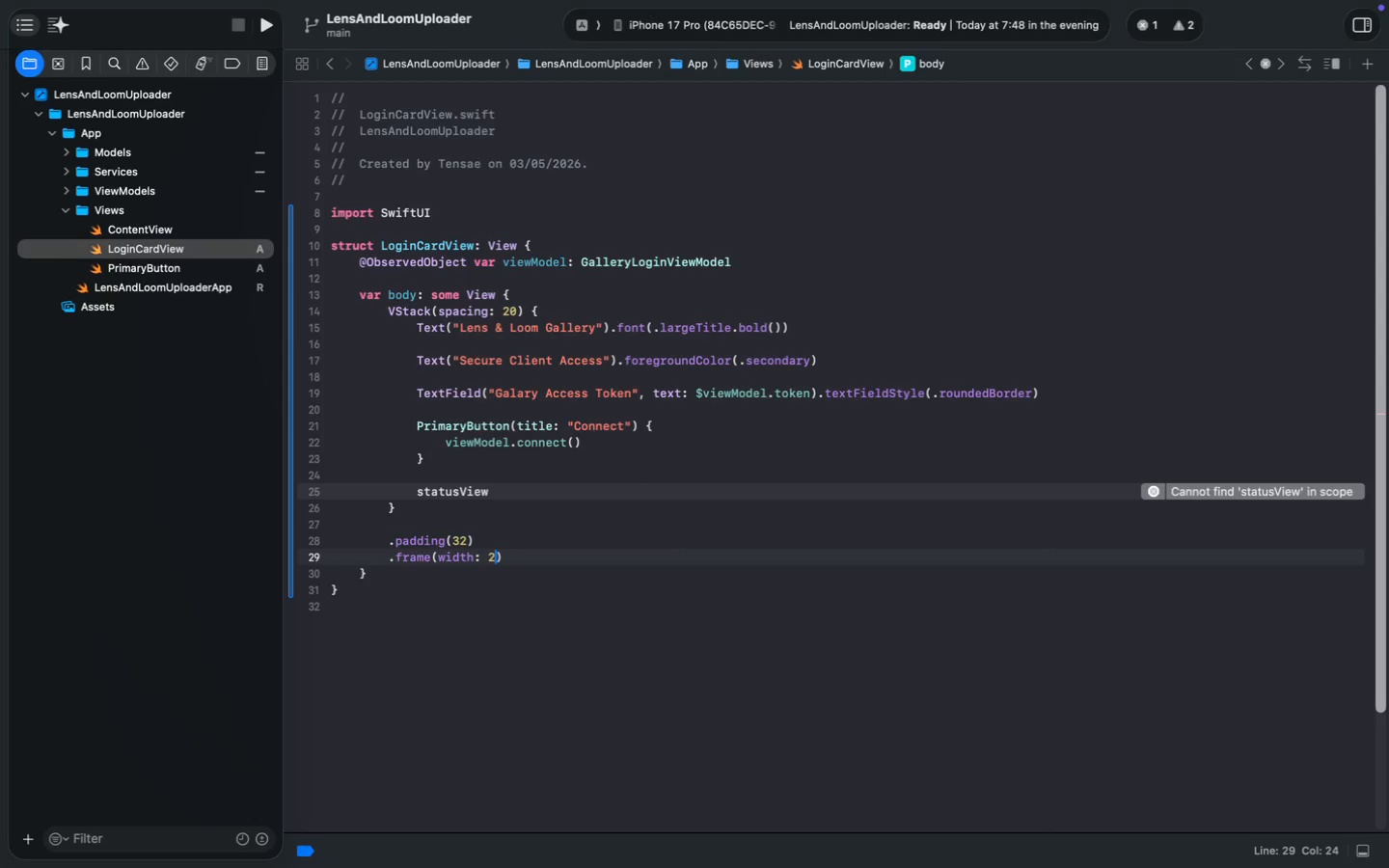 
type(2)
key(Backspace)
type(420)
 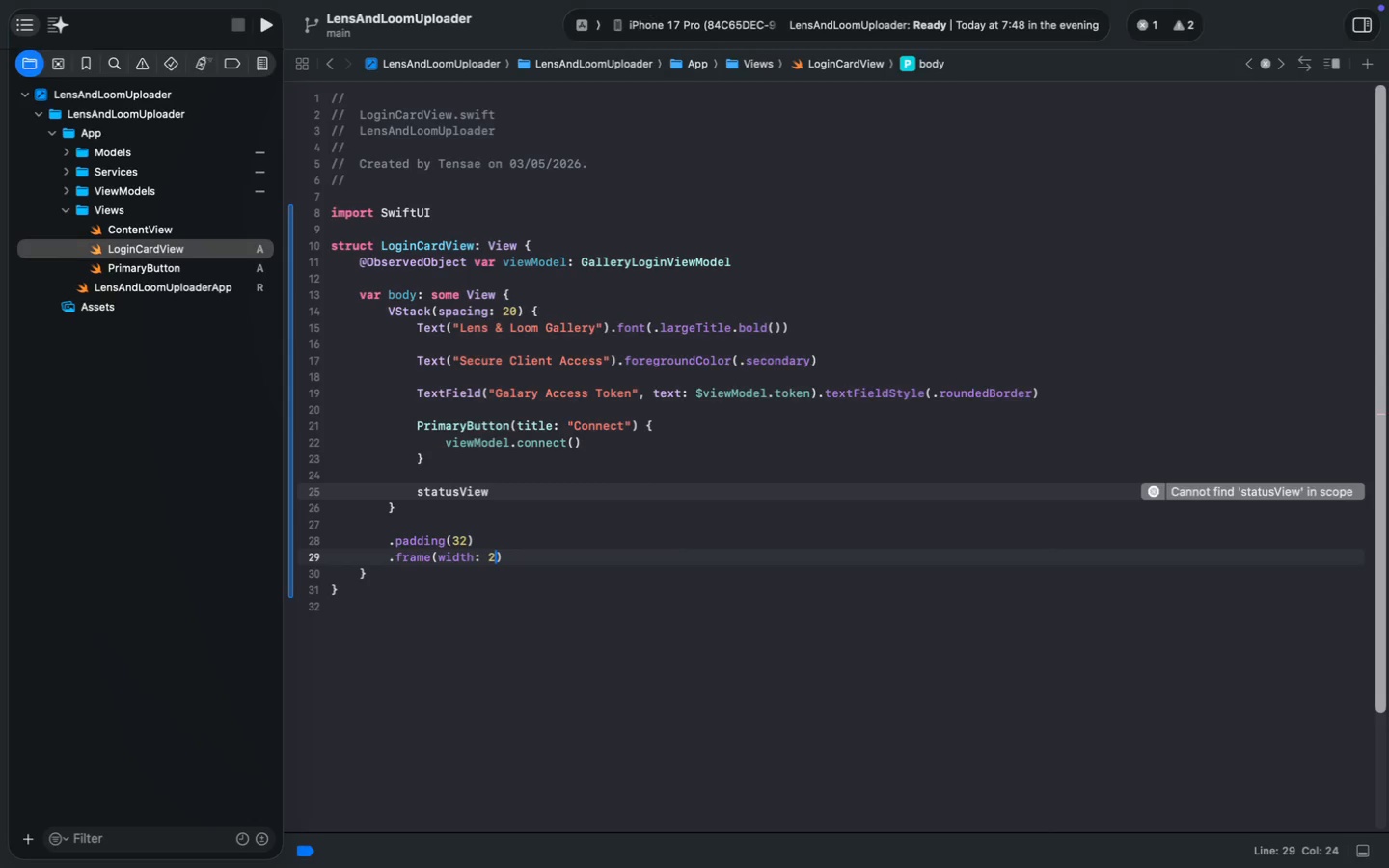 
key(ArrowRight)
 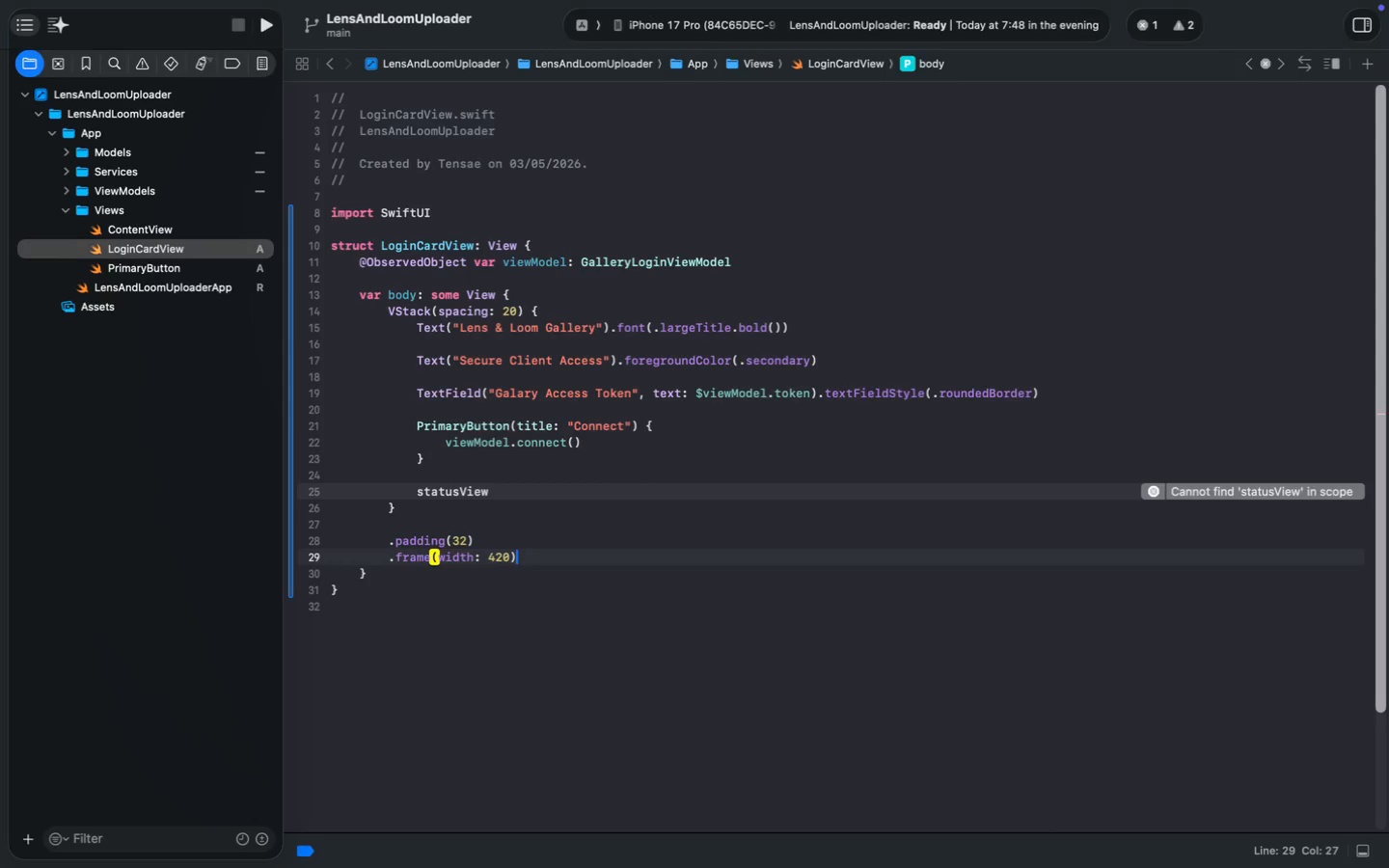 
key(Enter)
 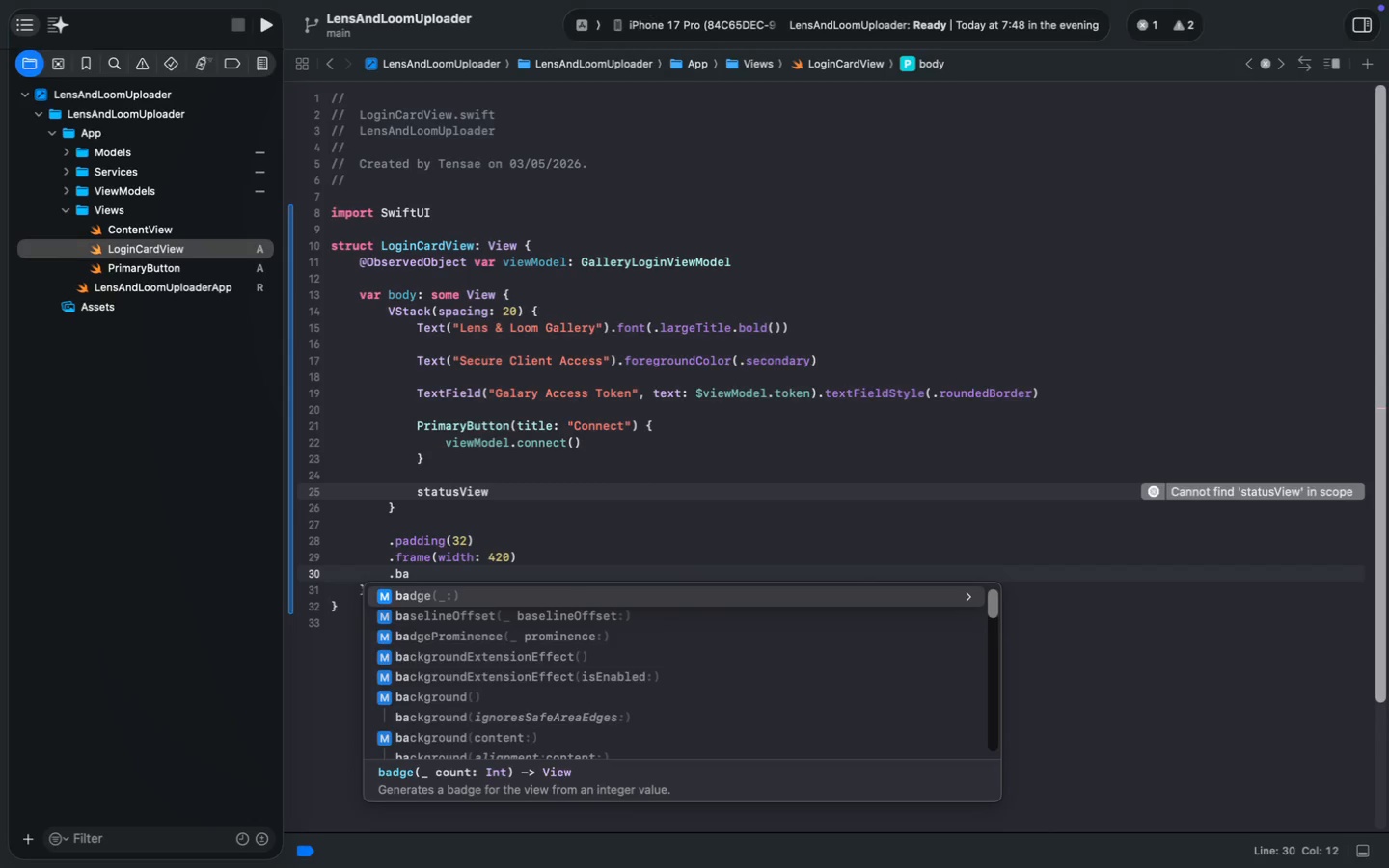 
type(.backg)
 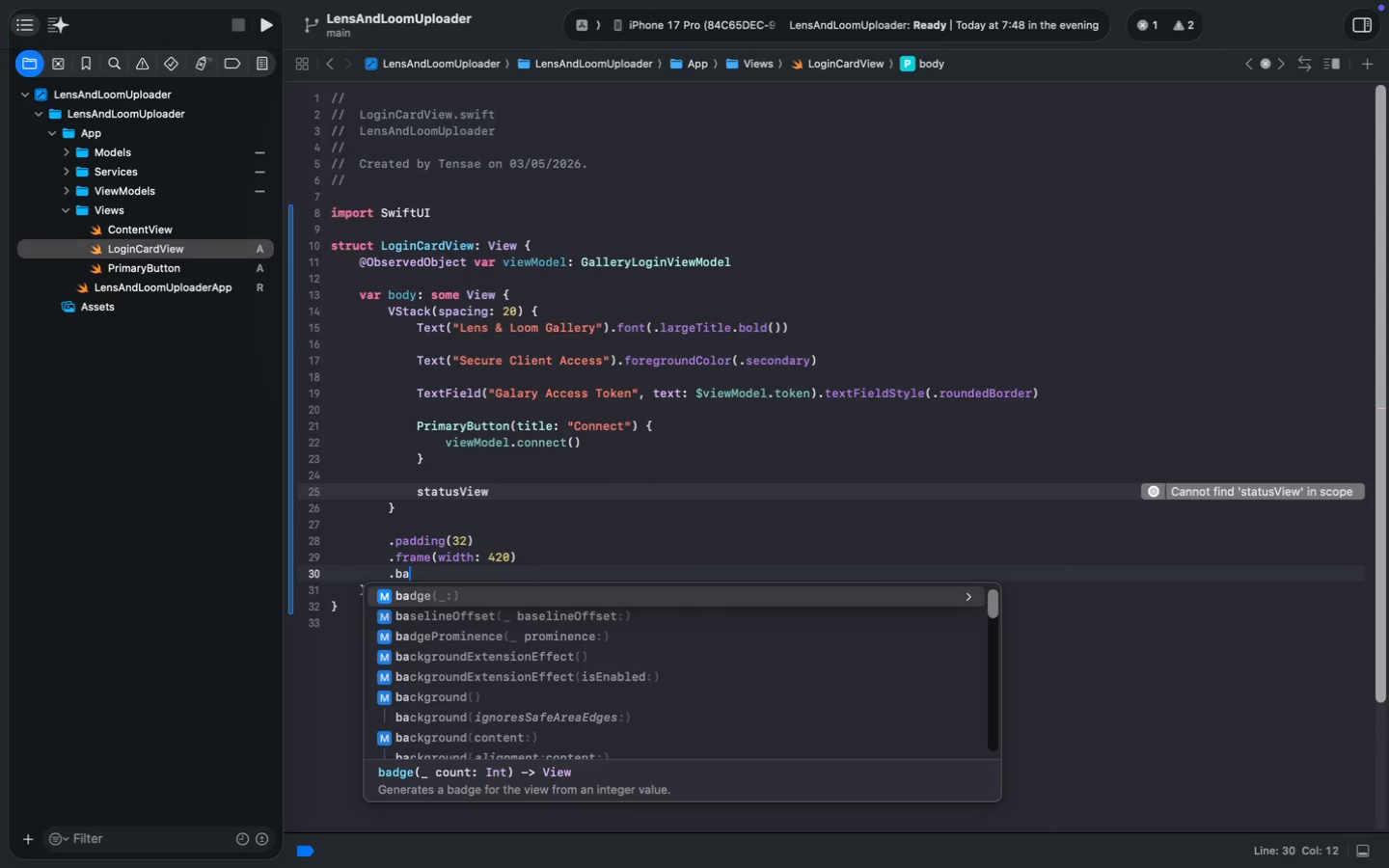 
key(ArrowUp)
 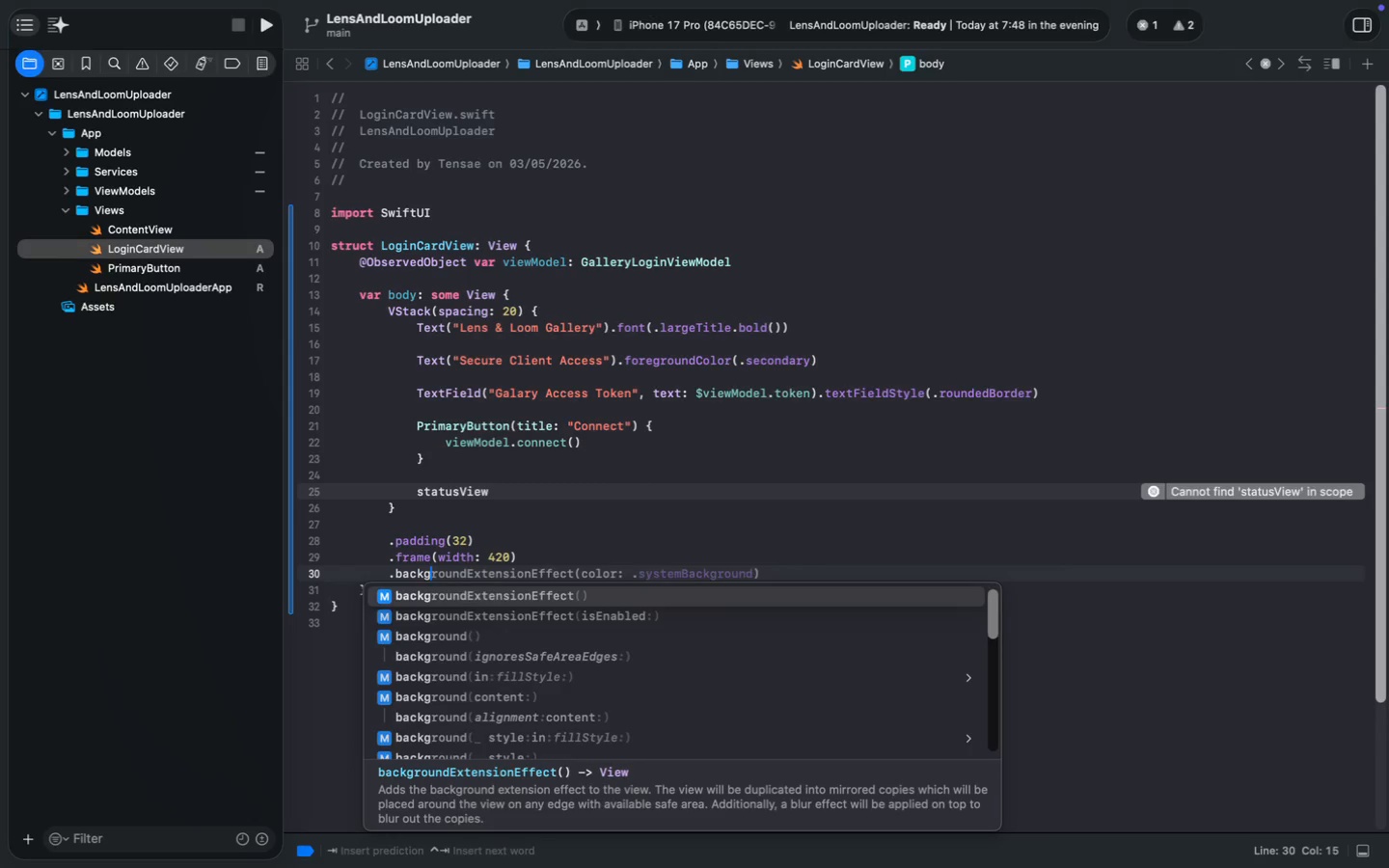 
key(ArrowDown)
 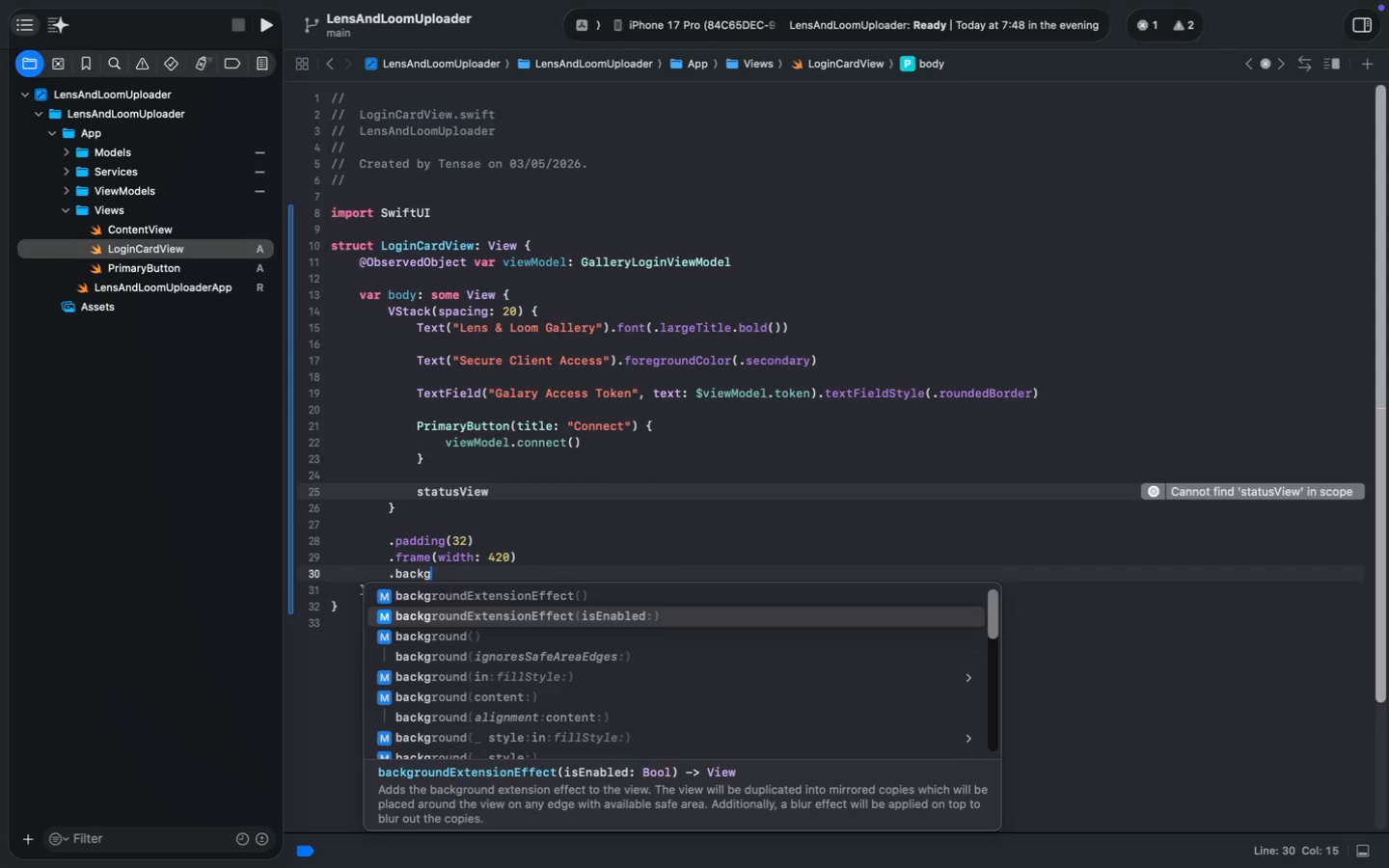 
key(ArrowDown)
 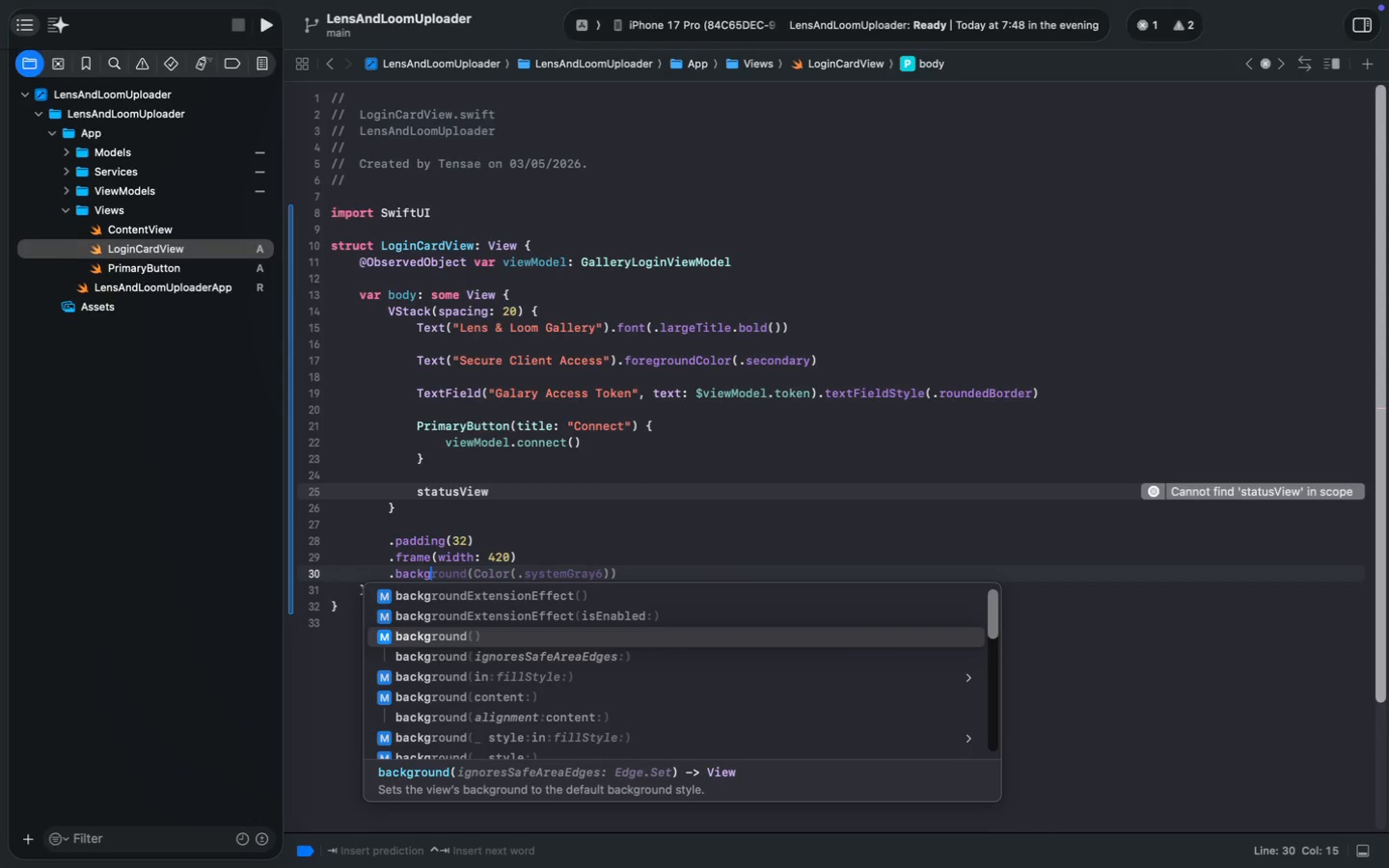 
key(Enter)
 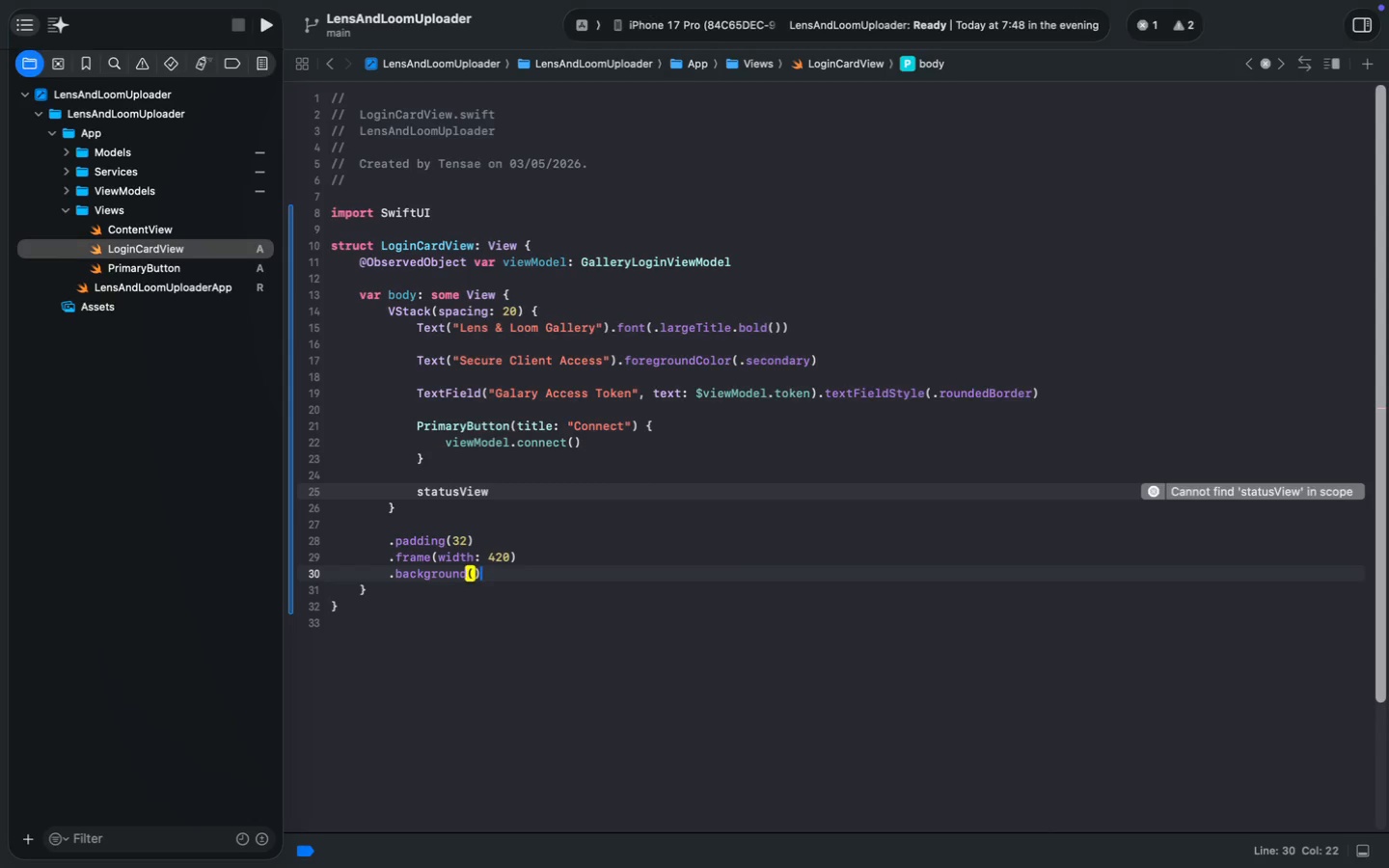 
key(Period)
 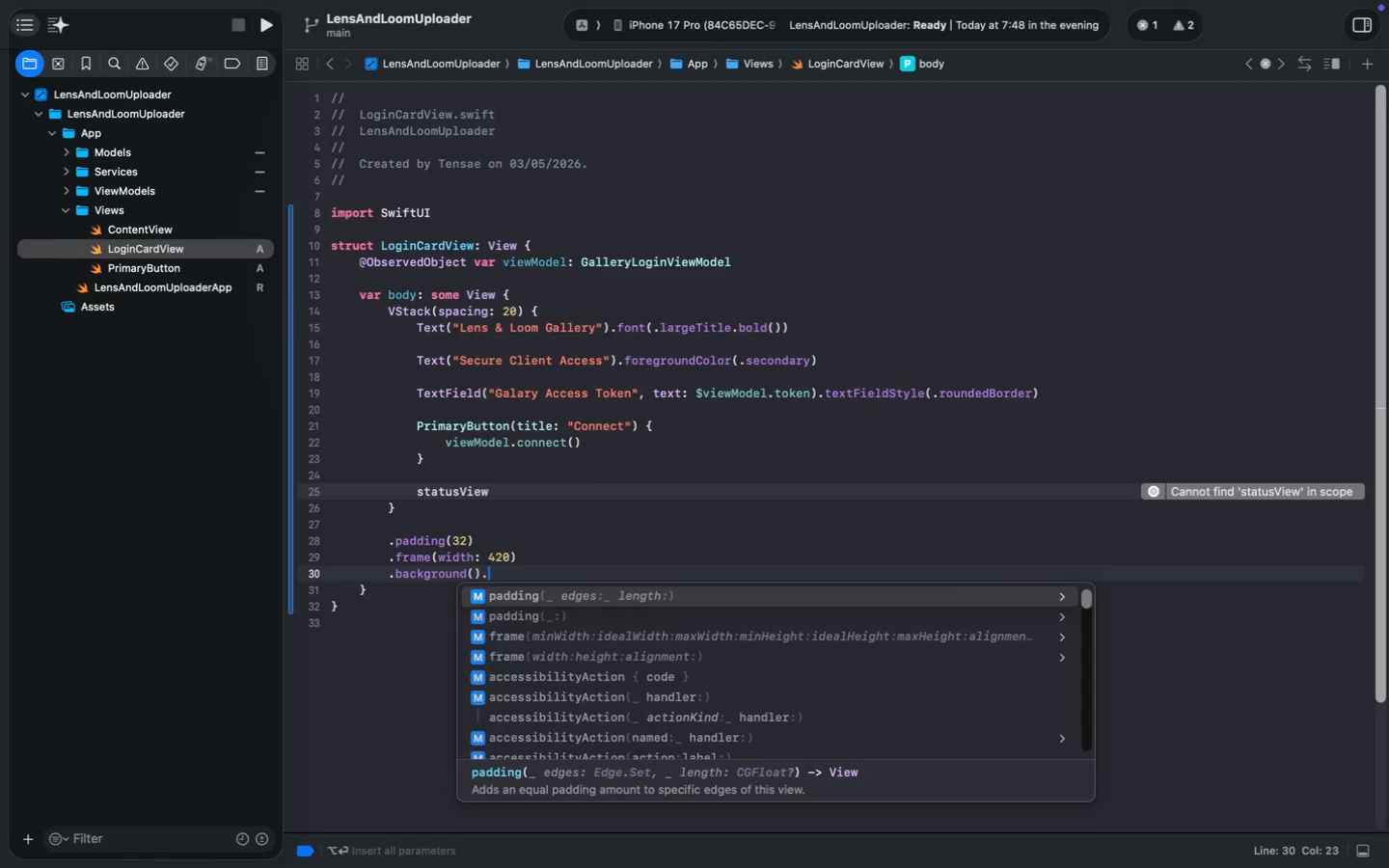 
key(Backspace)
 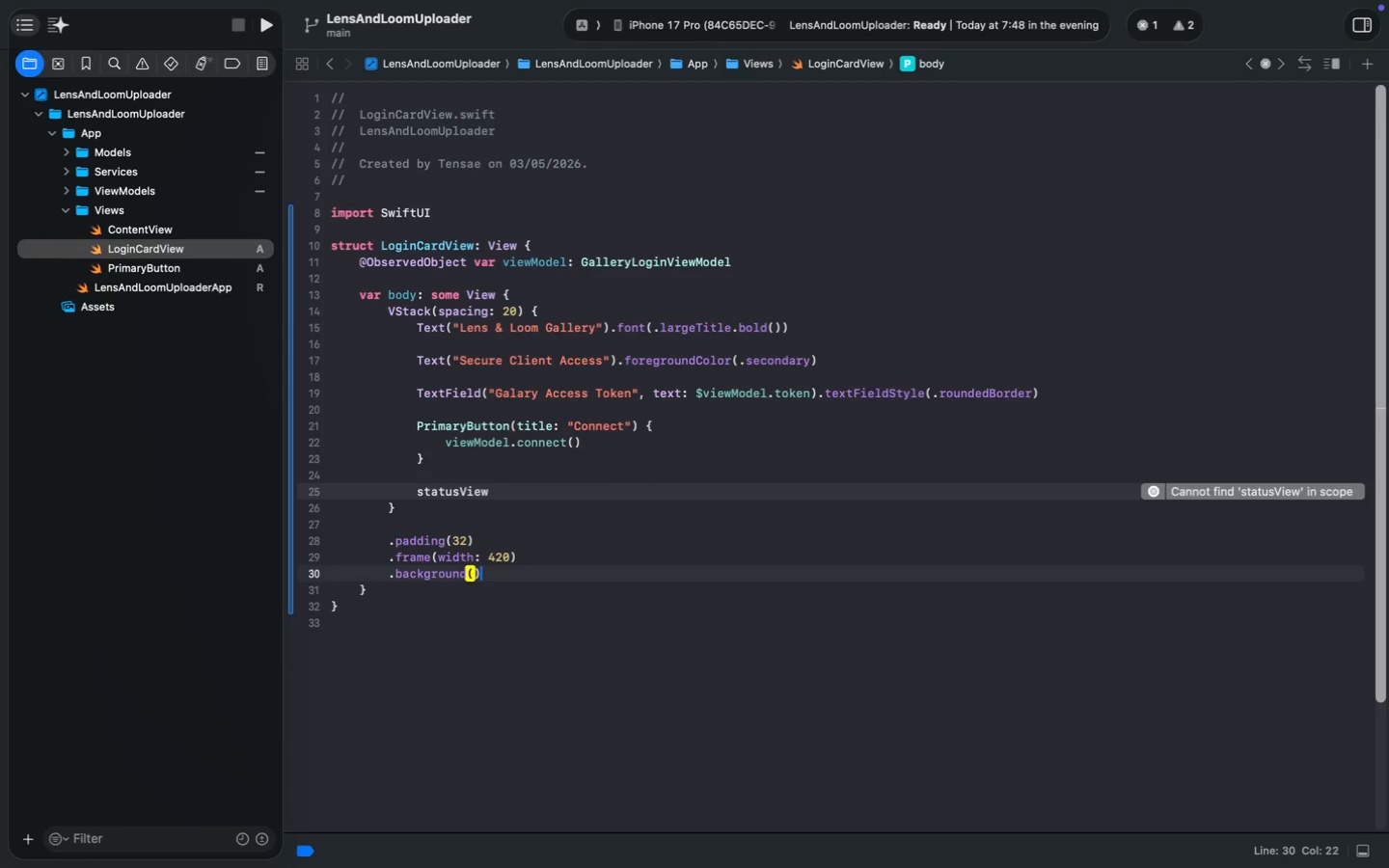 
key(ArrowLeft)
 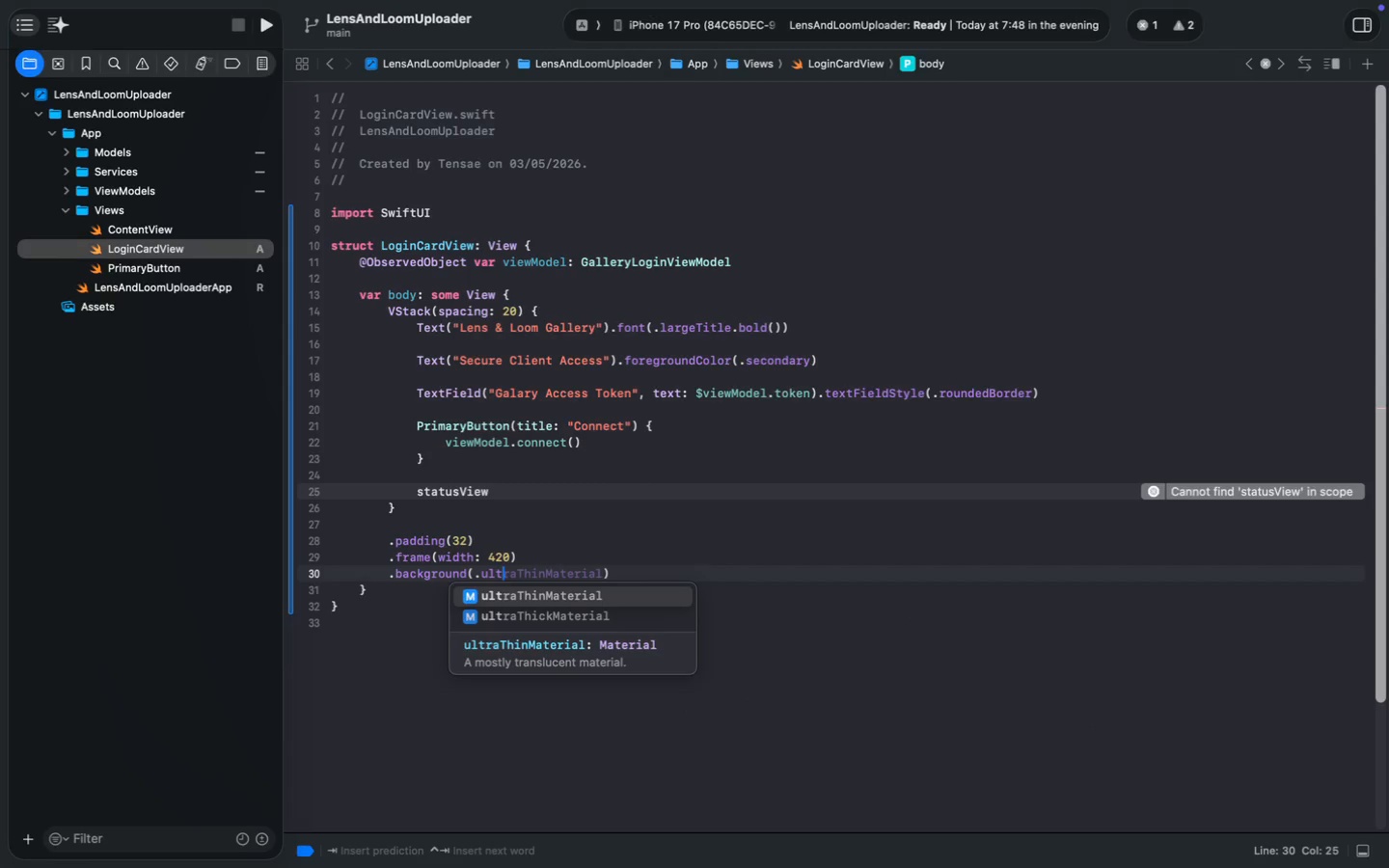 
type(.ult)
 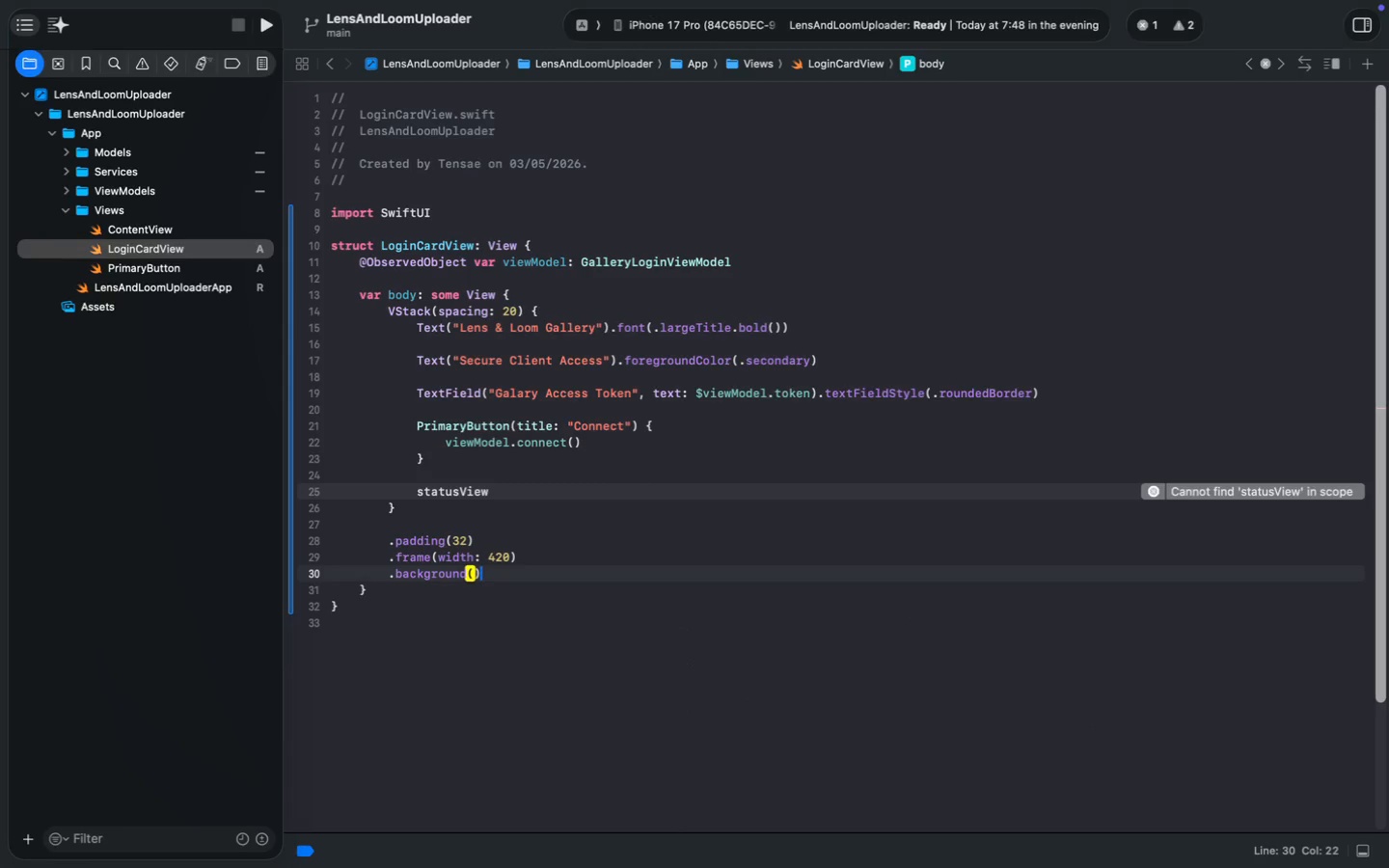 
key(Enter)
 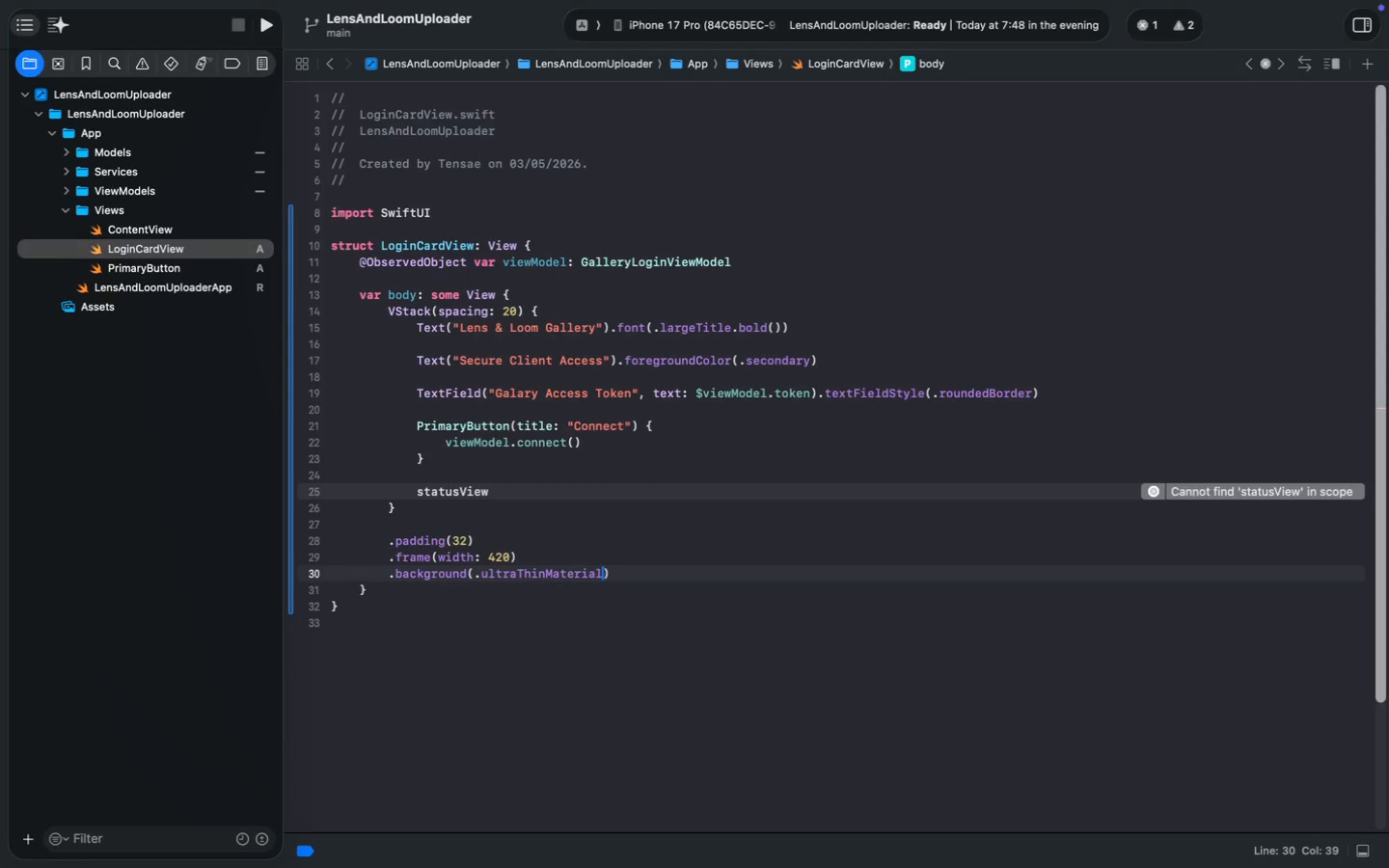 
key(ArrowRight)
 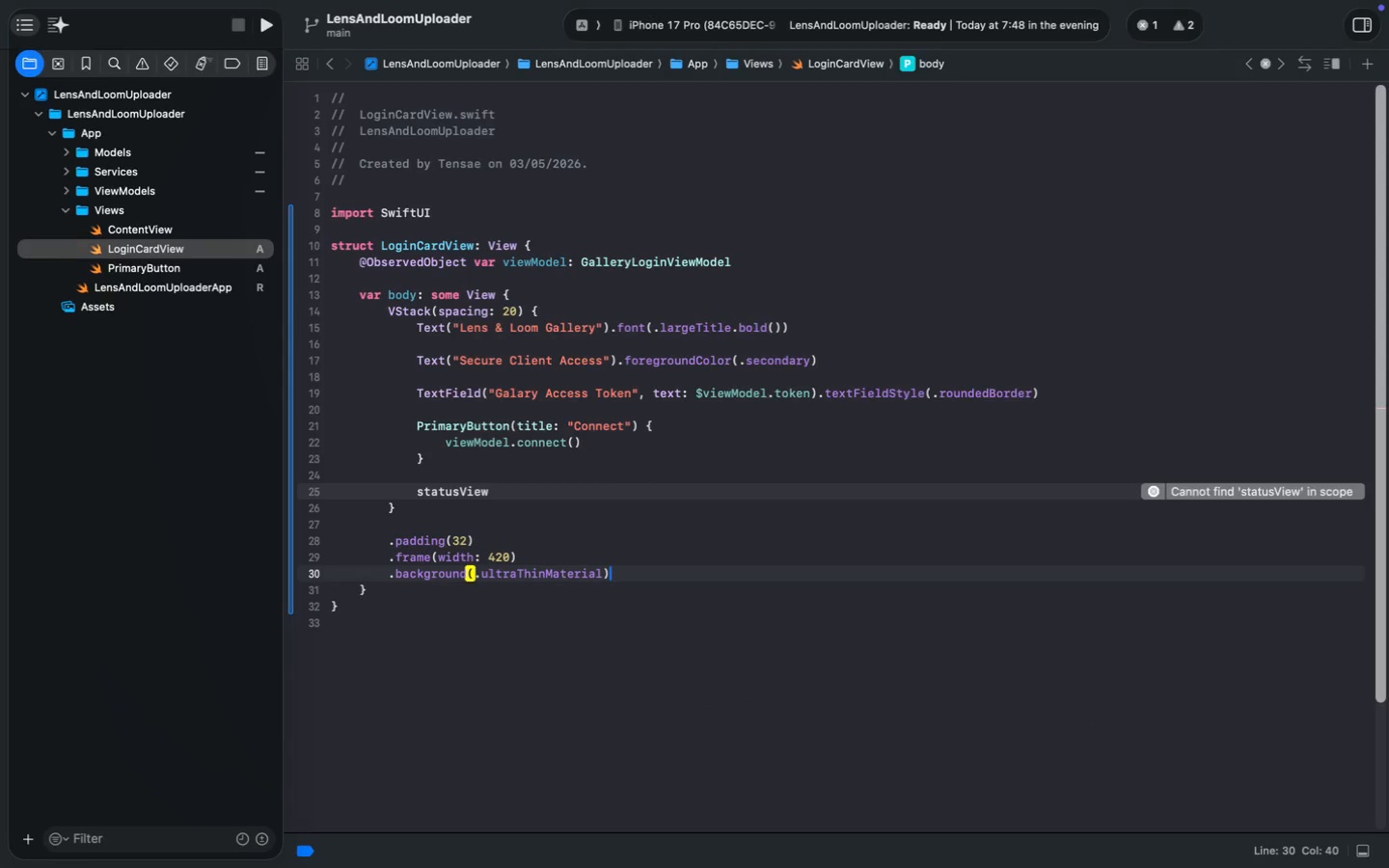 
key(Enter)
 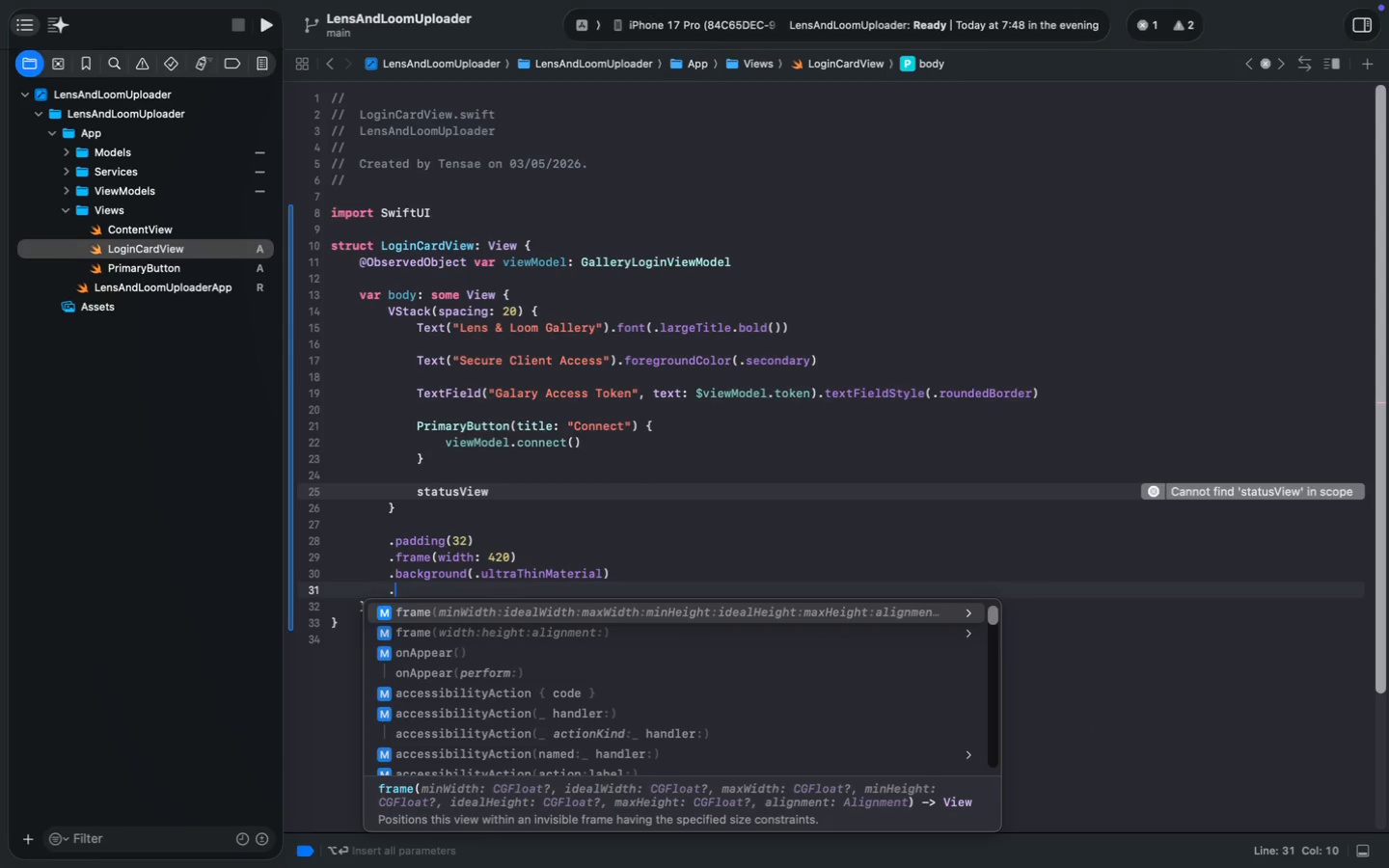 
type(.corn)
 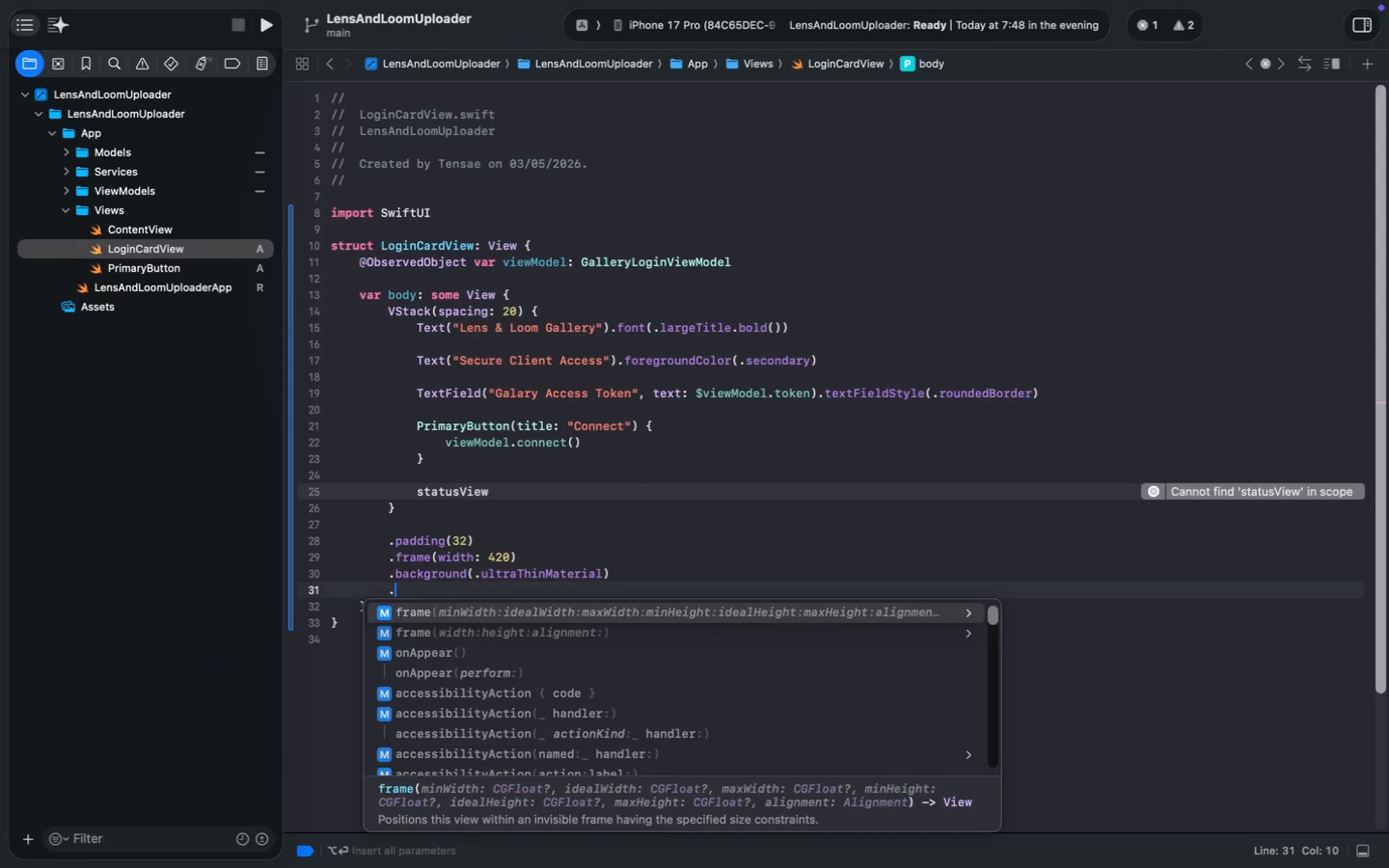 
key(Enter)
 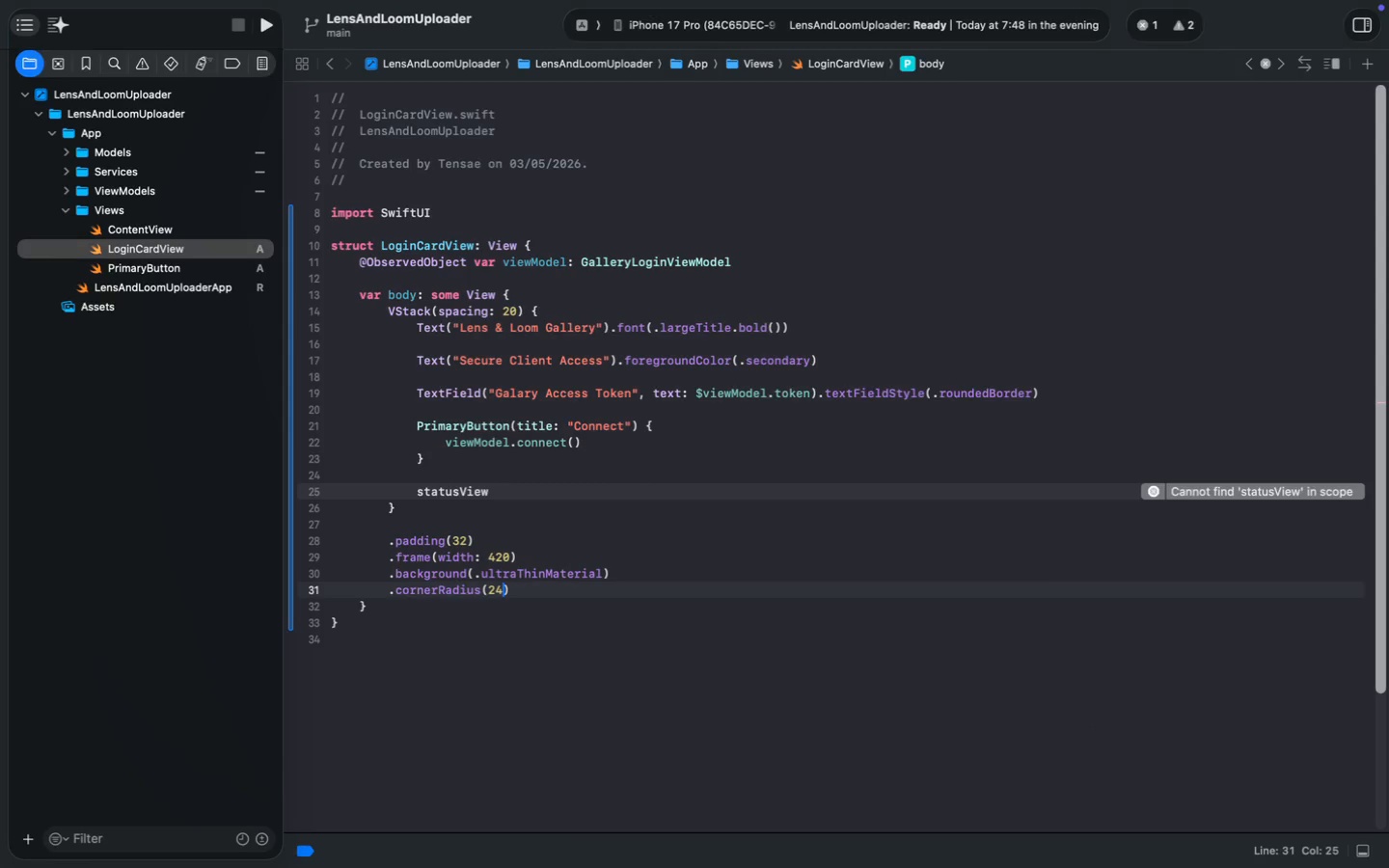 
type(24)
 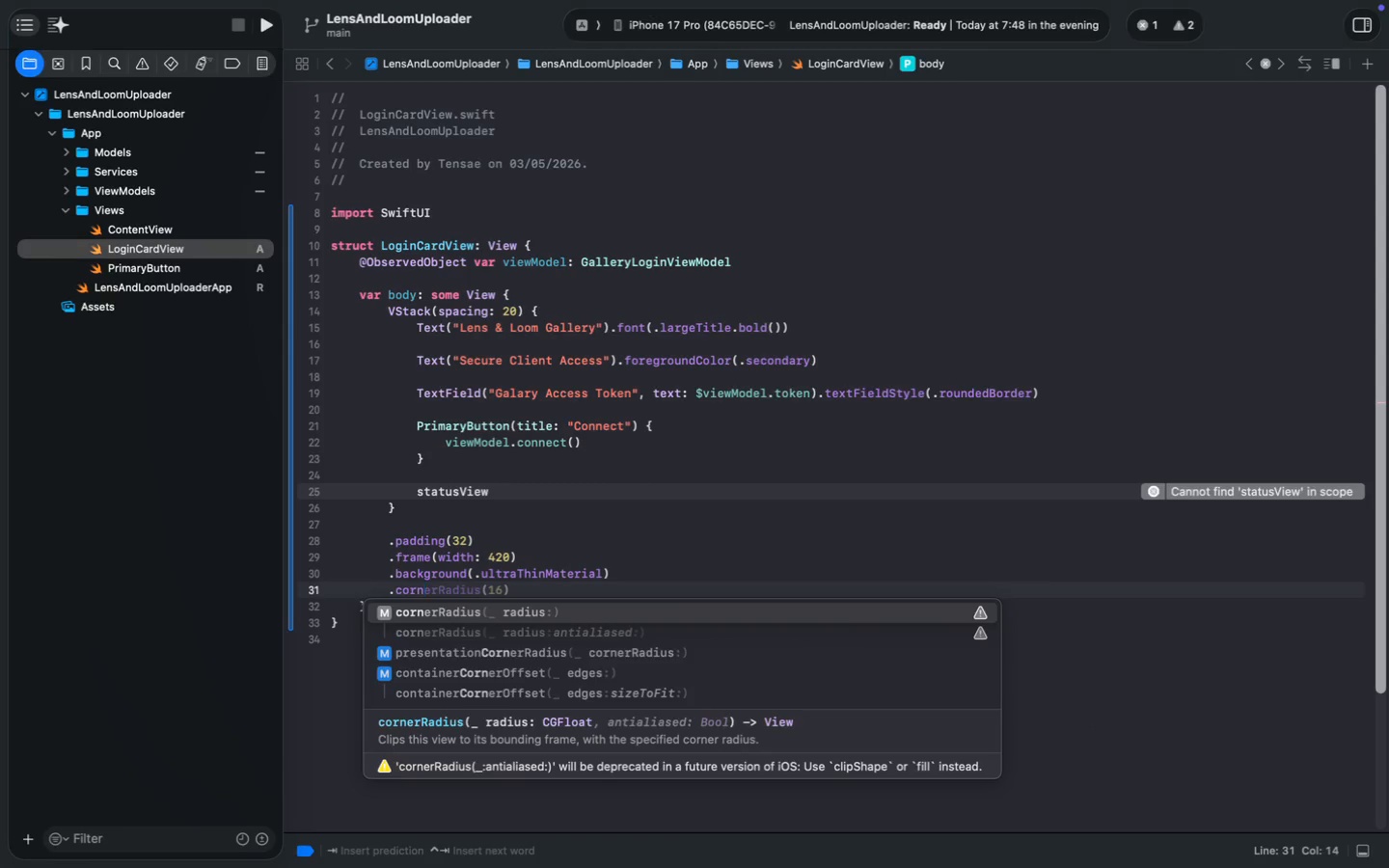 
key(ArrowRight)
 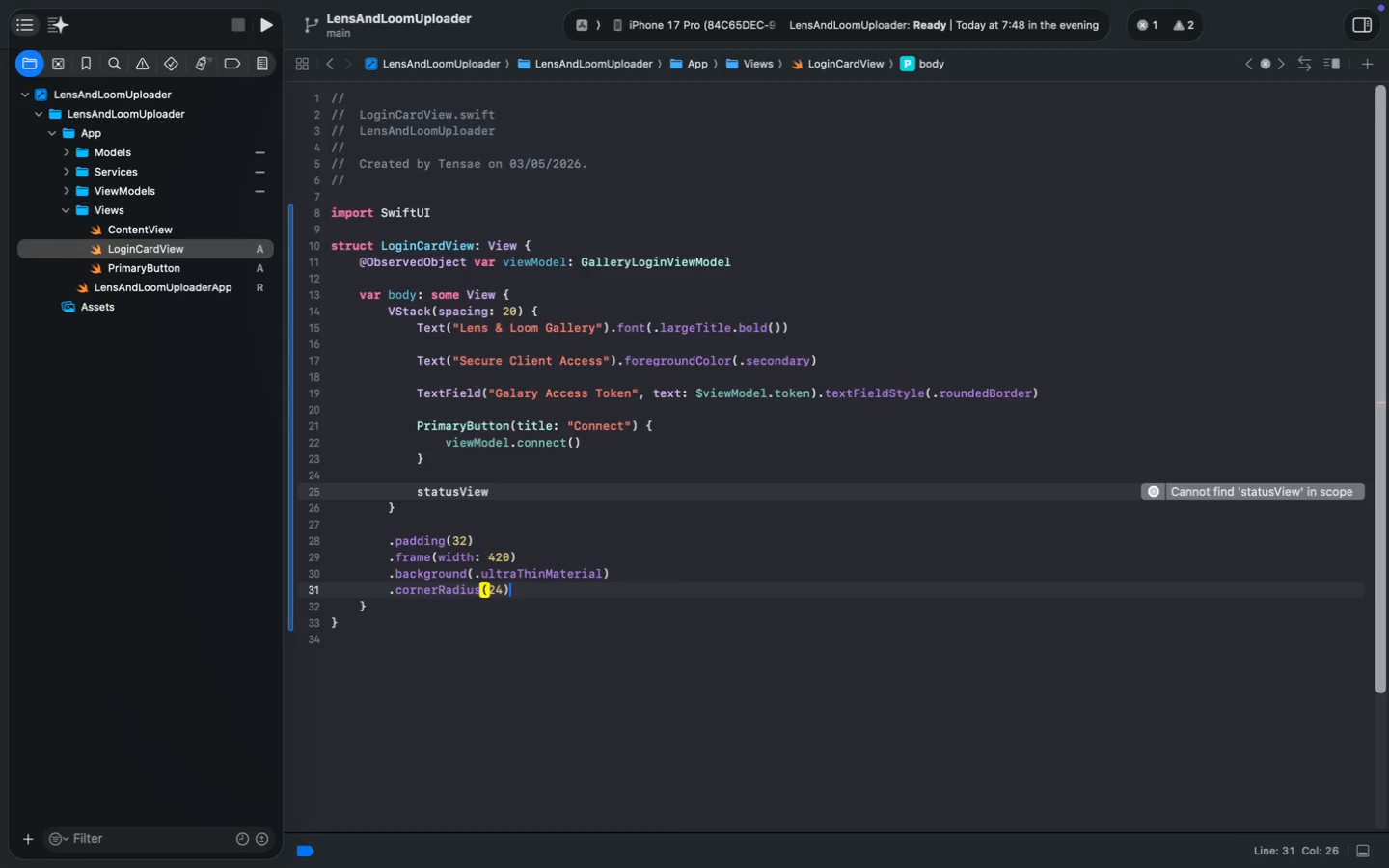 
key(Enter)
 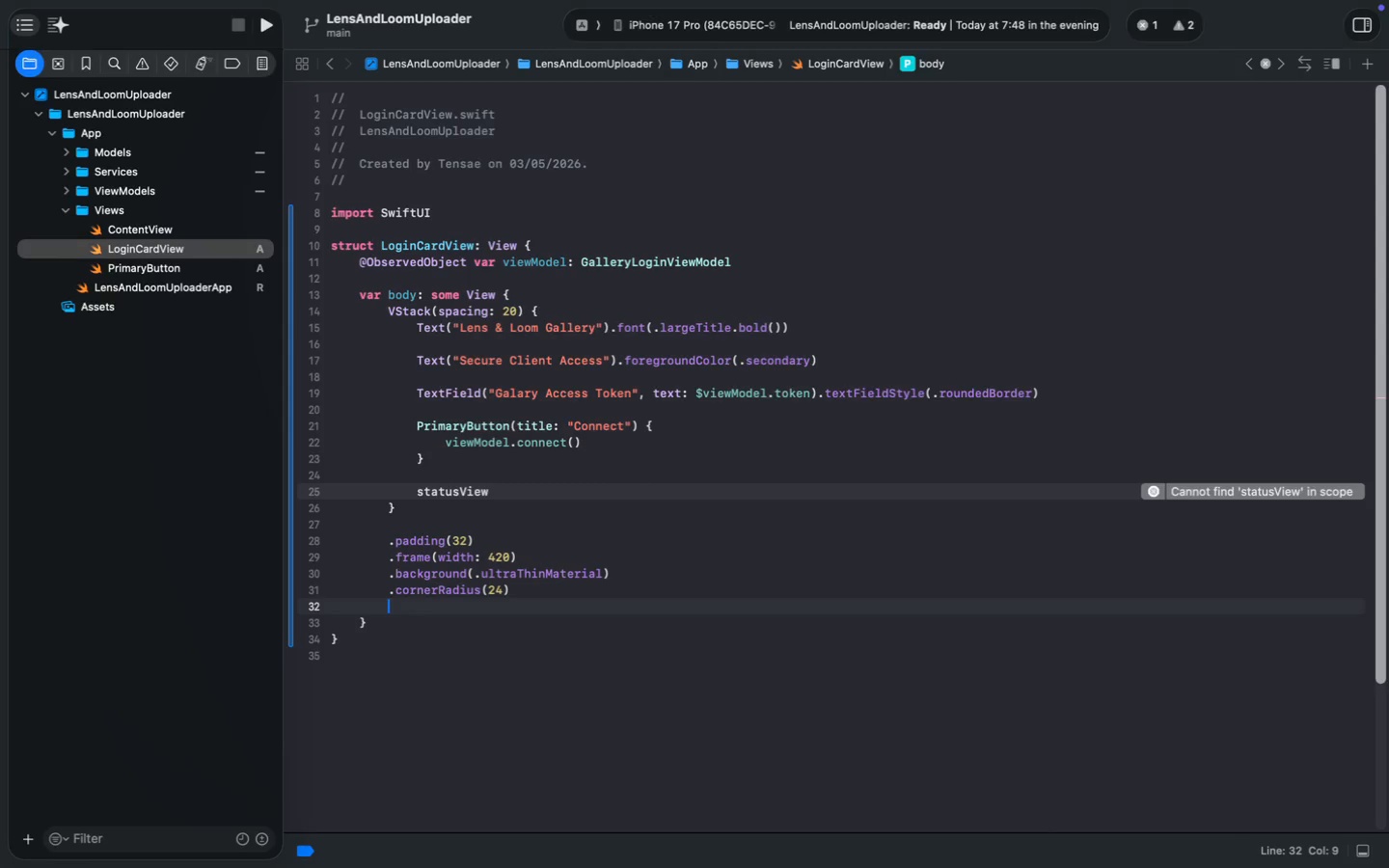 
key(Period)
 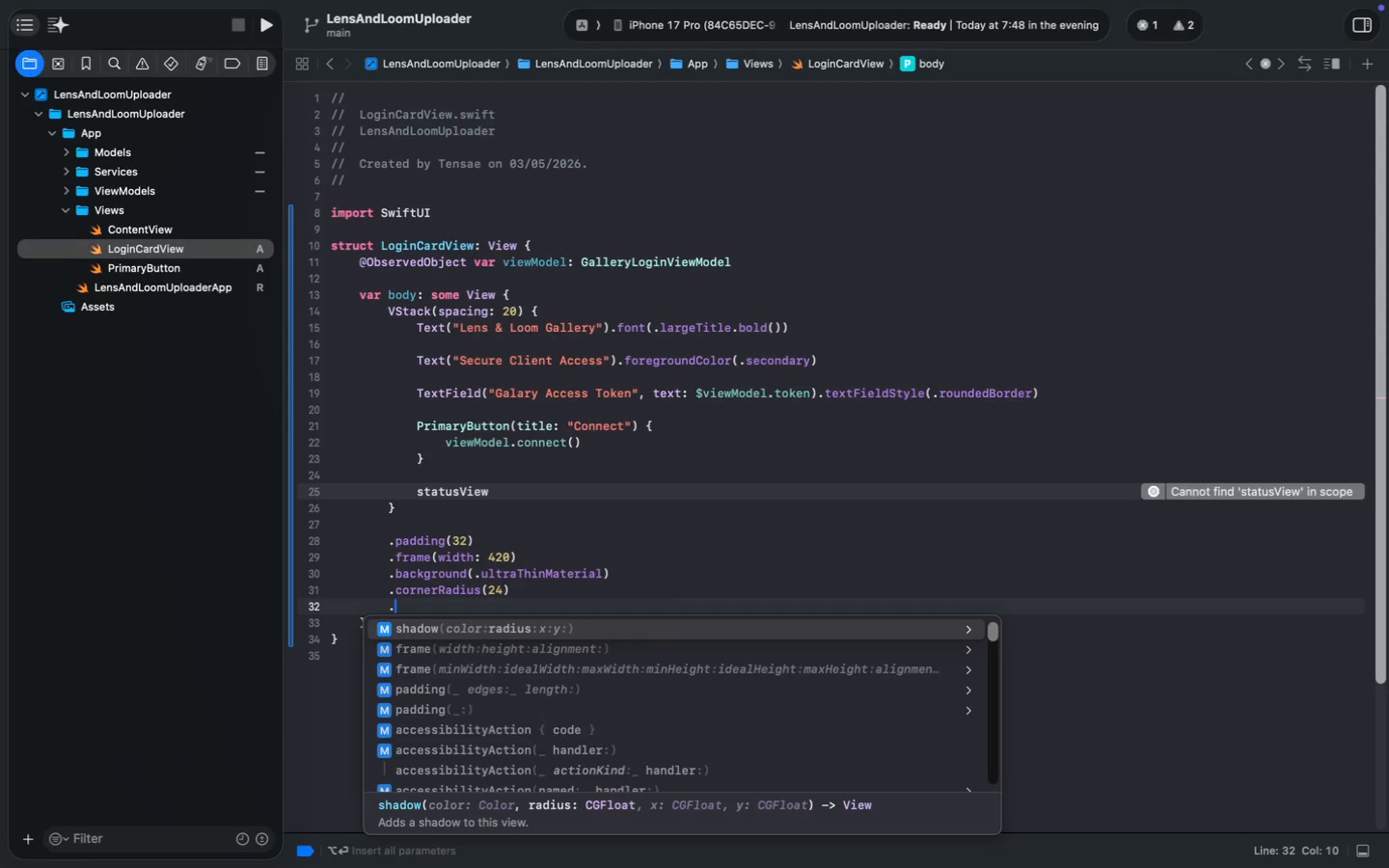 
key(S)
 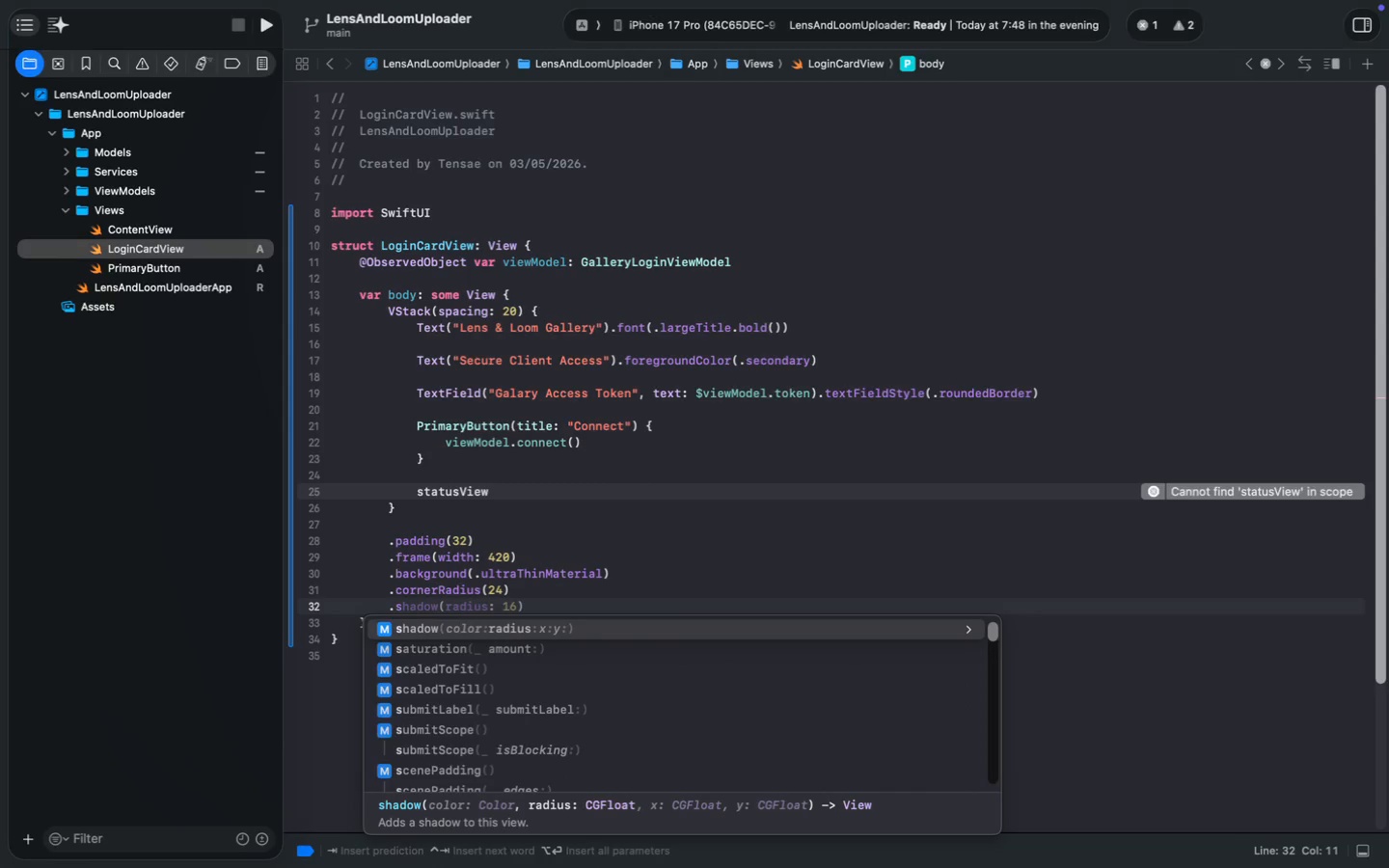 
key(Enter)
 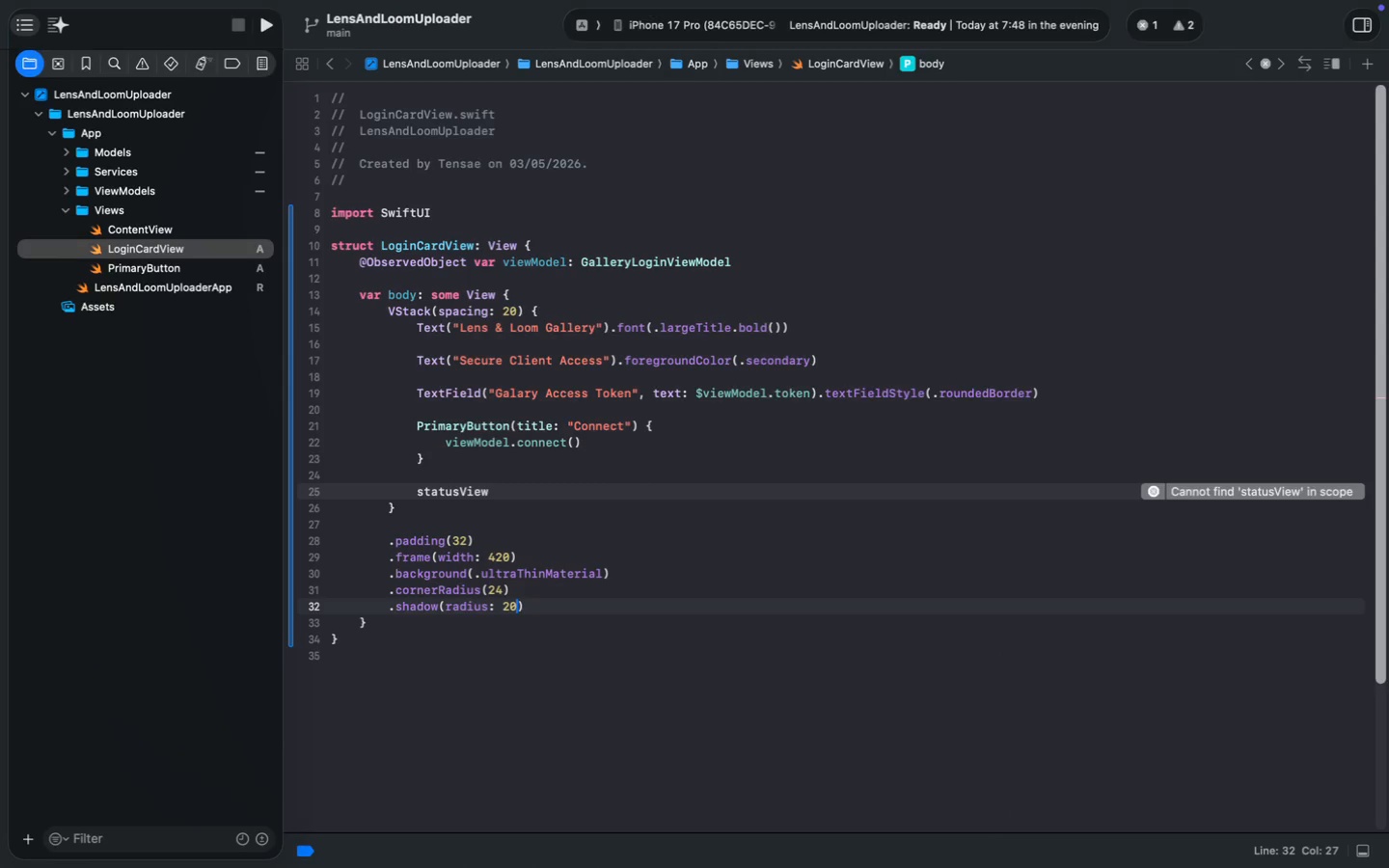 
type(20)
 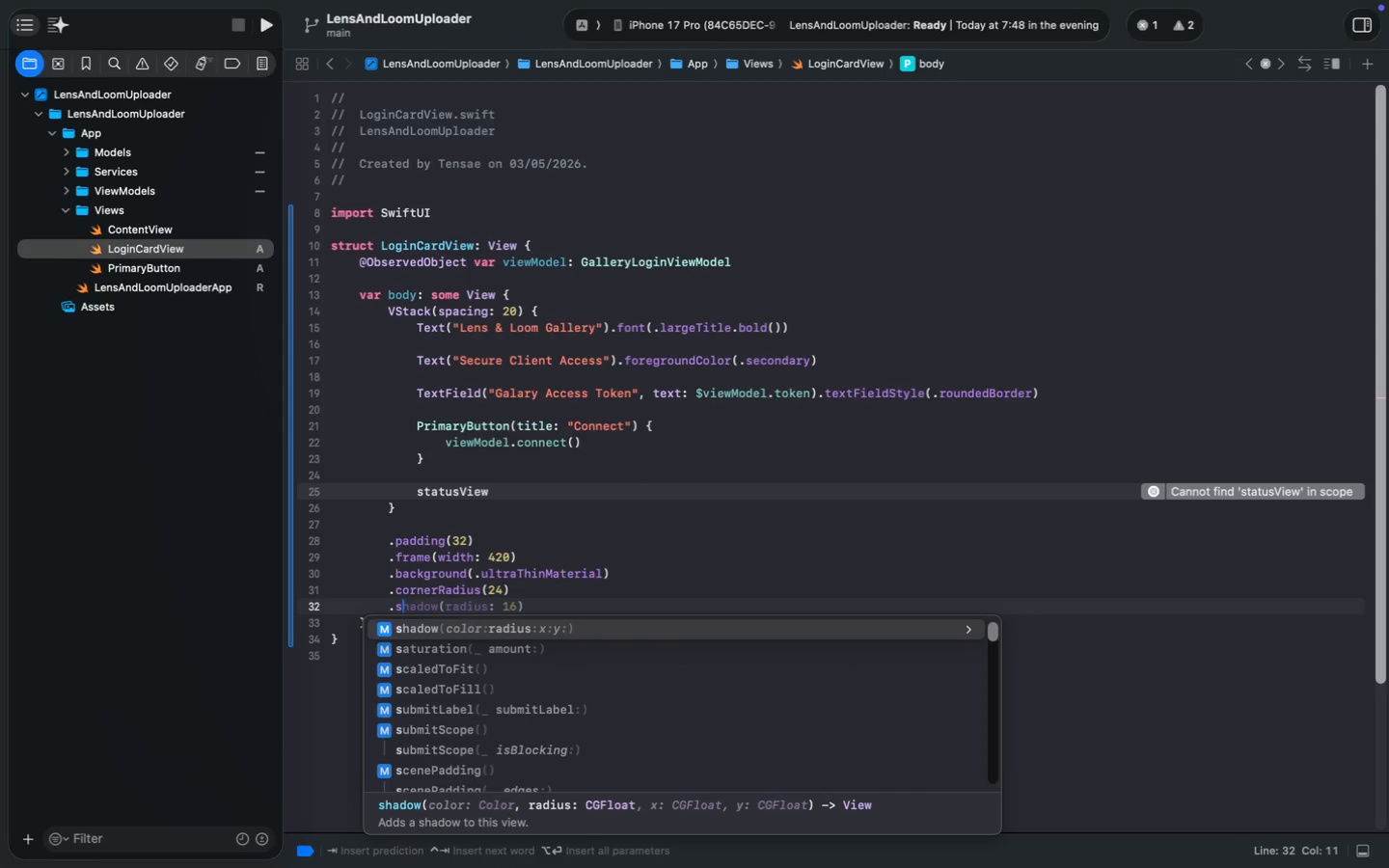 
key(ArrowDown)
 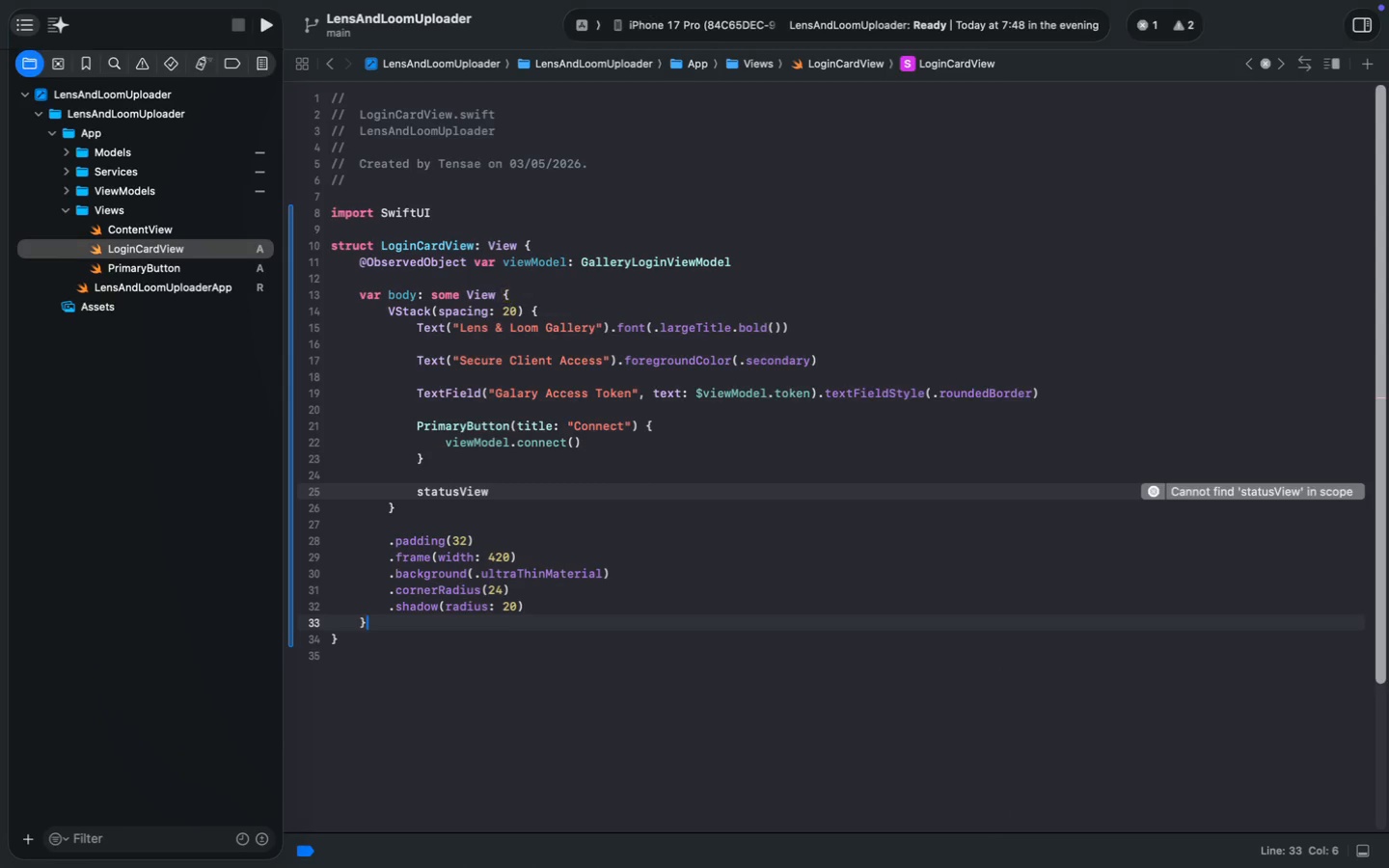 
key(Enter)
 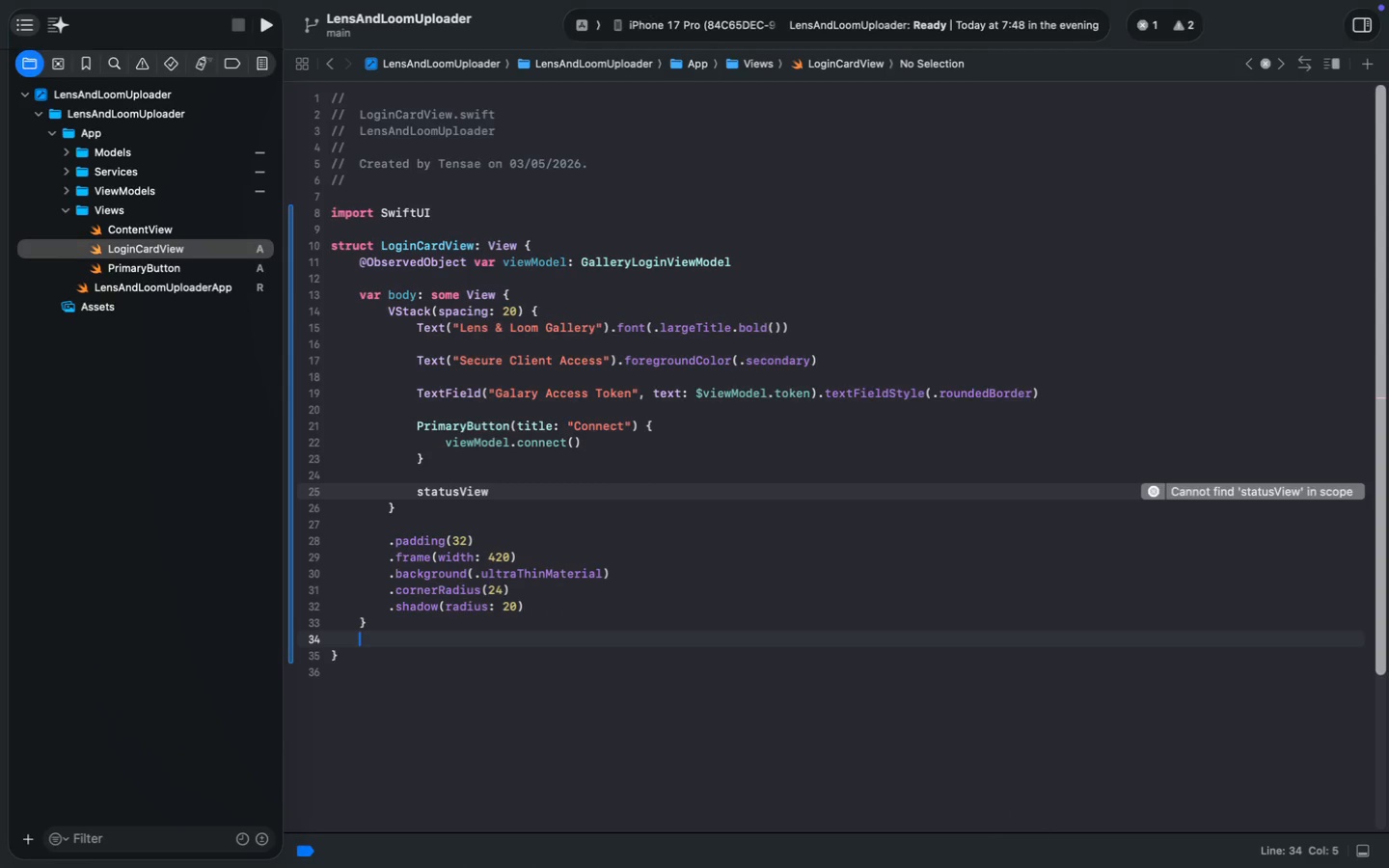 
key(Enter)
 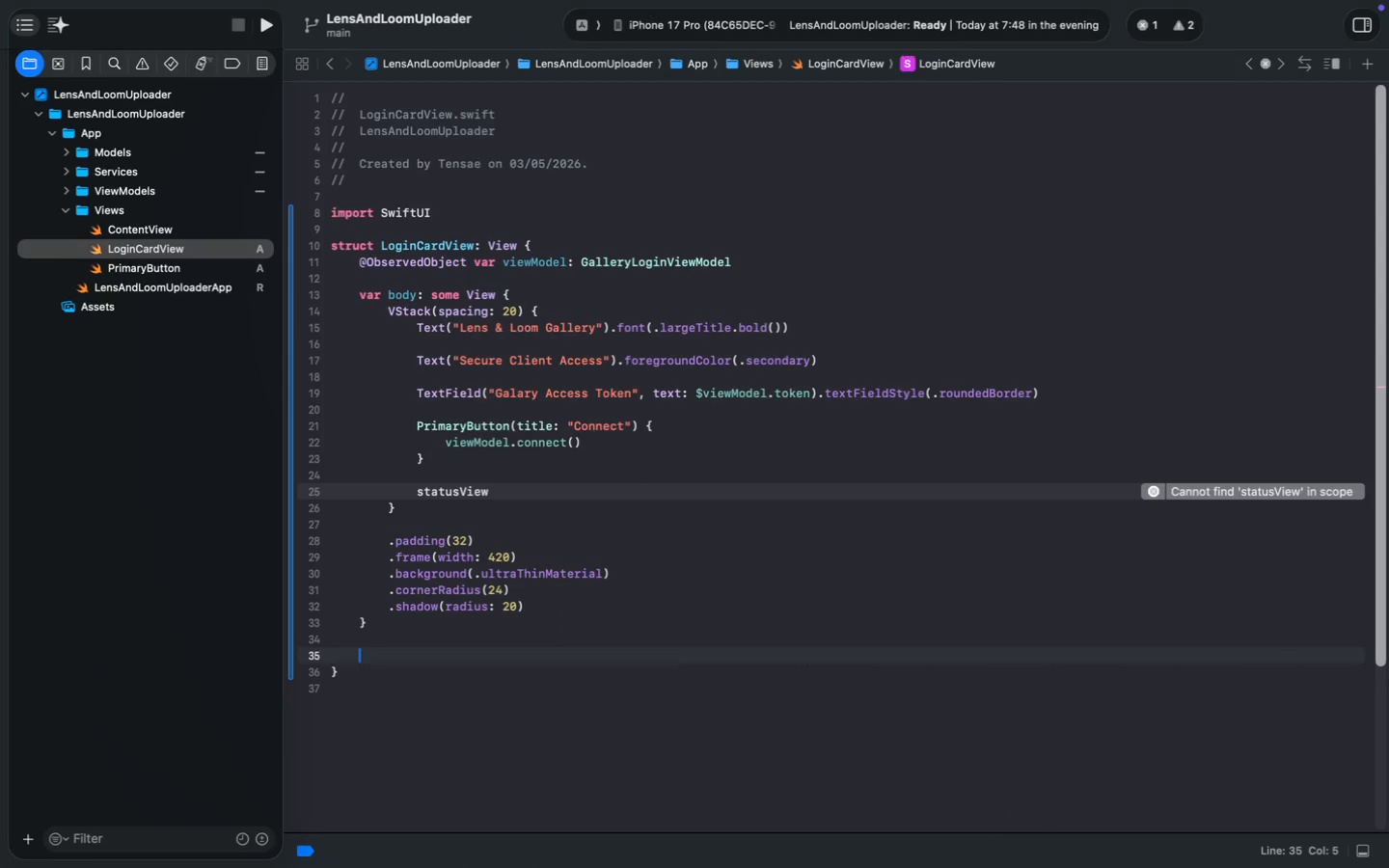 
key(Shift+2)
 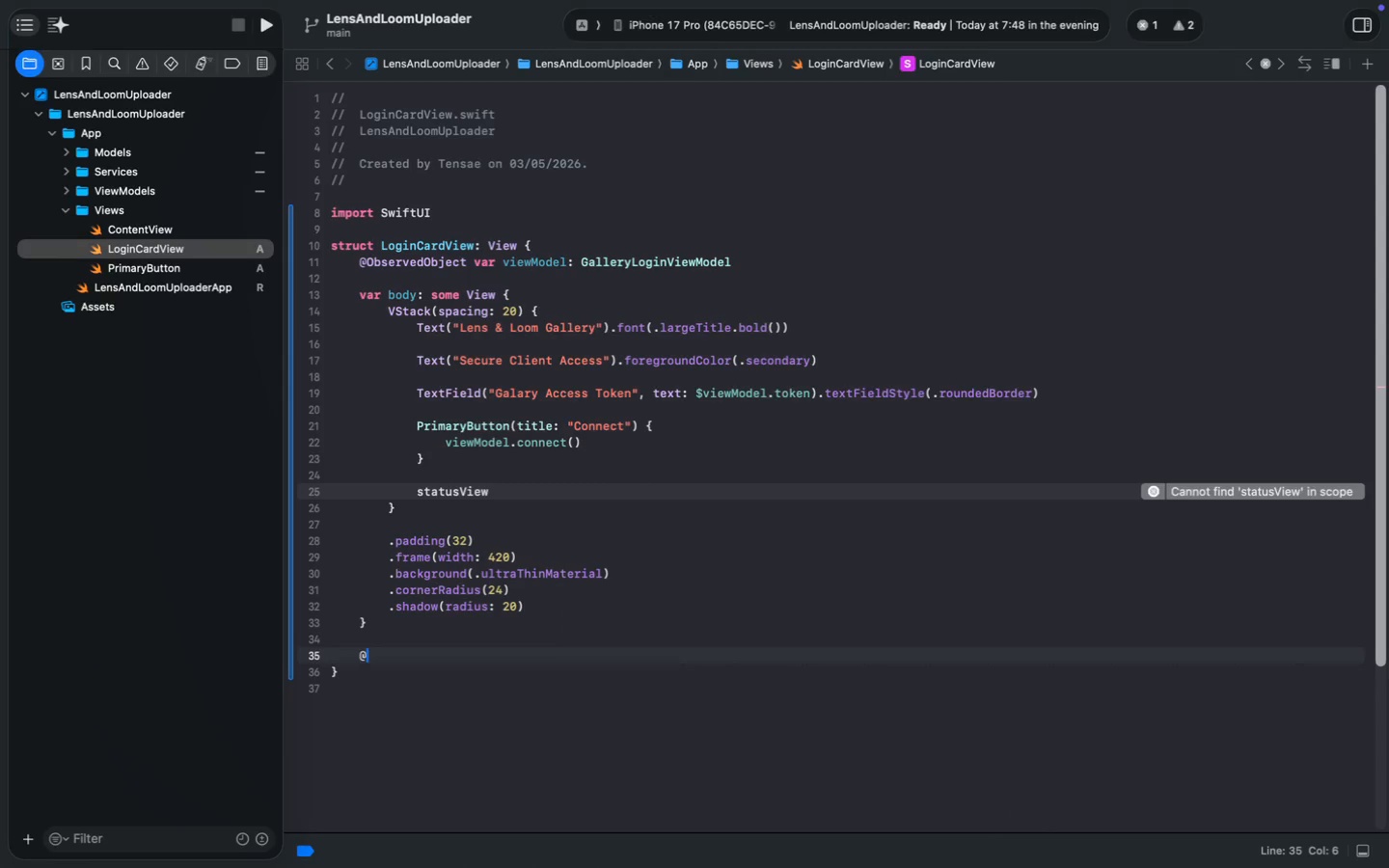 
key(Shift+ShiftLeft)
 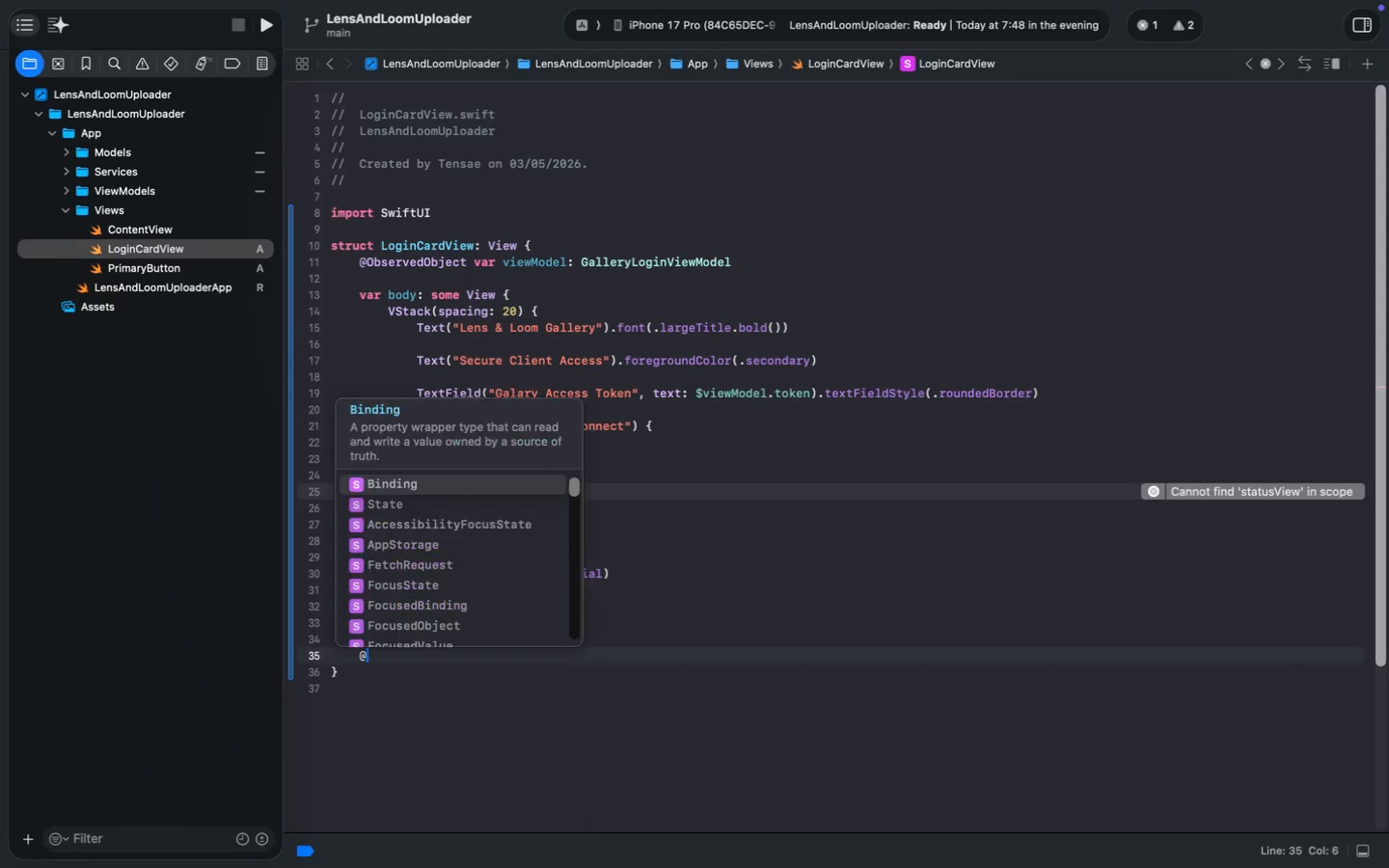 
key(Shift+V)
 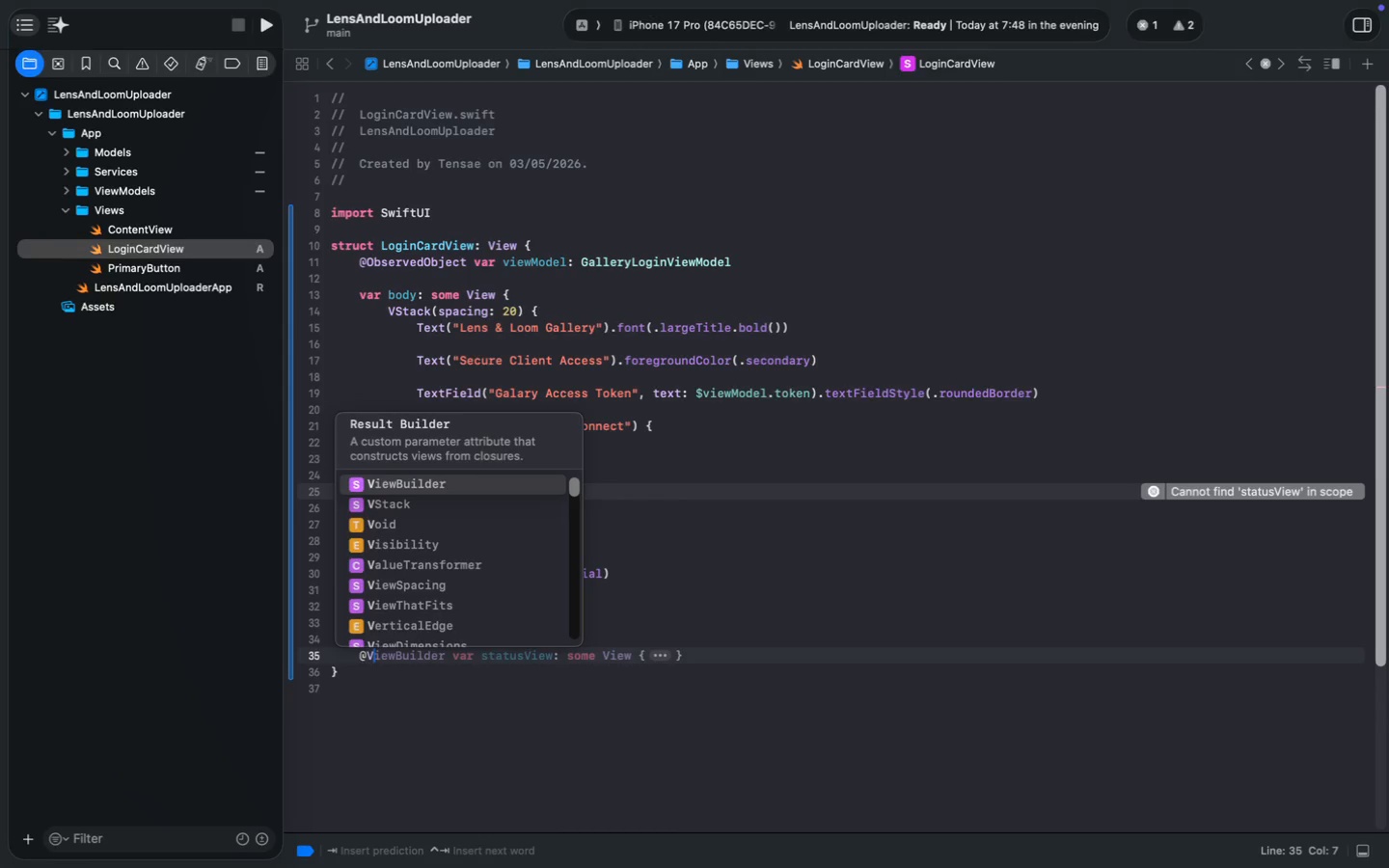 
key(Enter)
 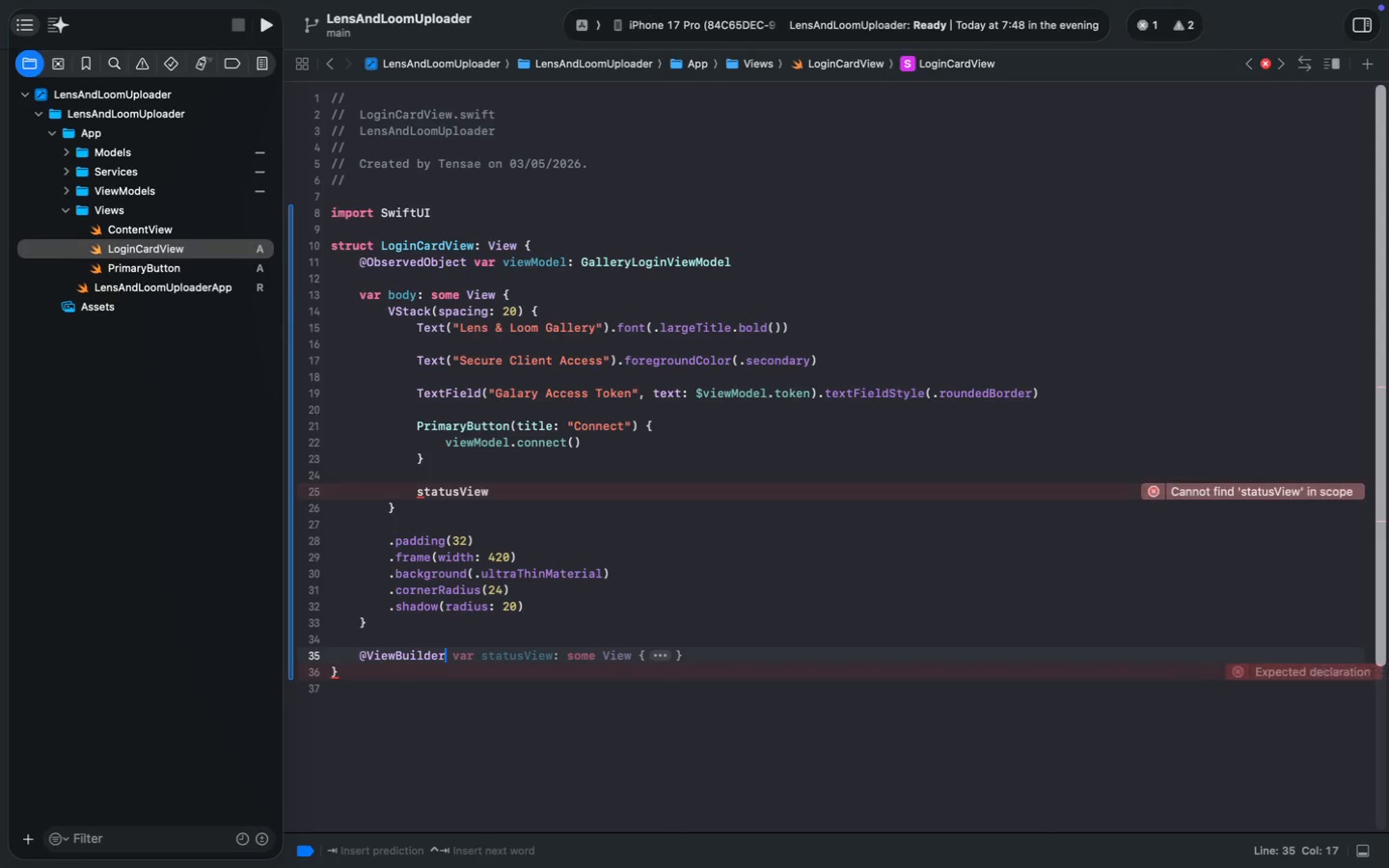 
key(Tab)
 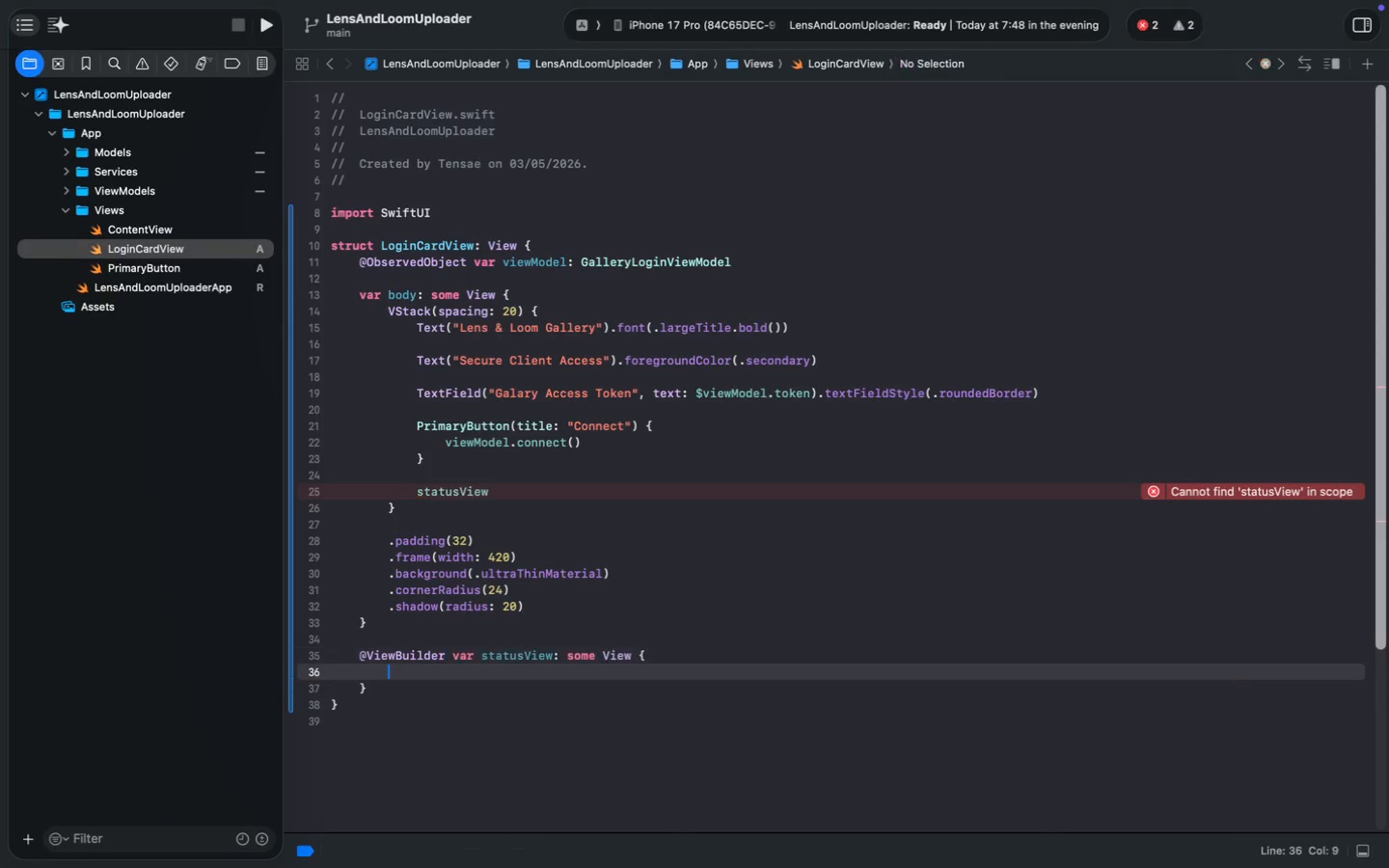 
key(ArrowUp)
 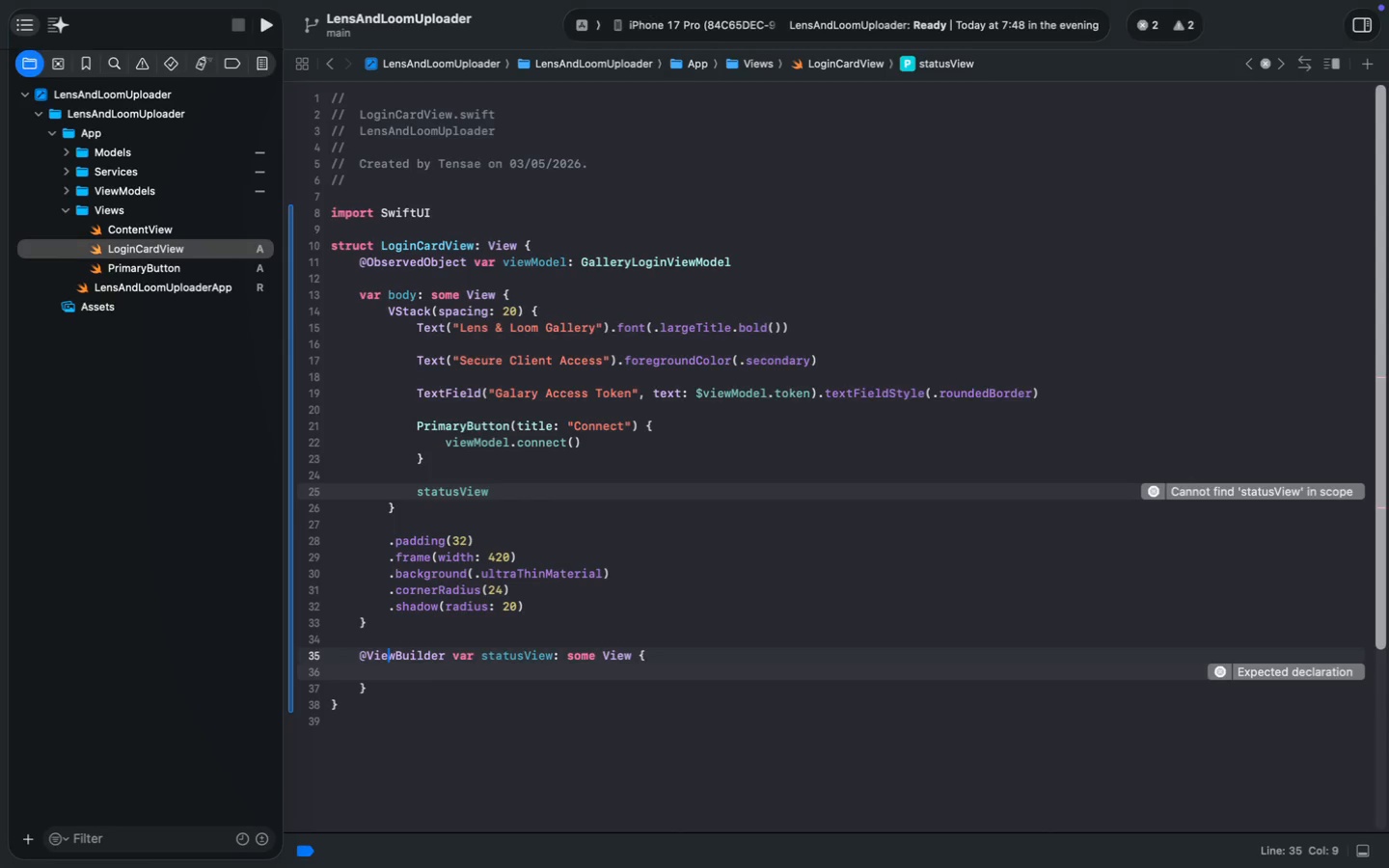 
key(Alt+ArrowRight)
 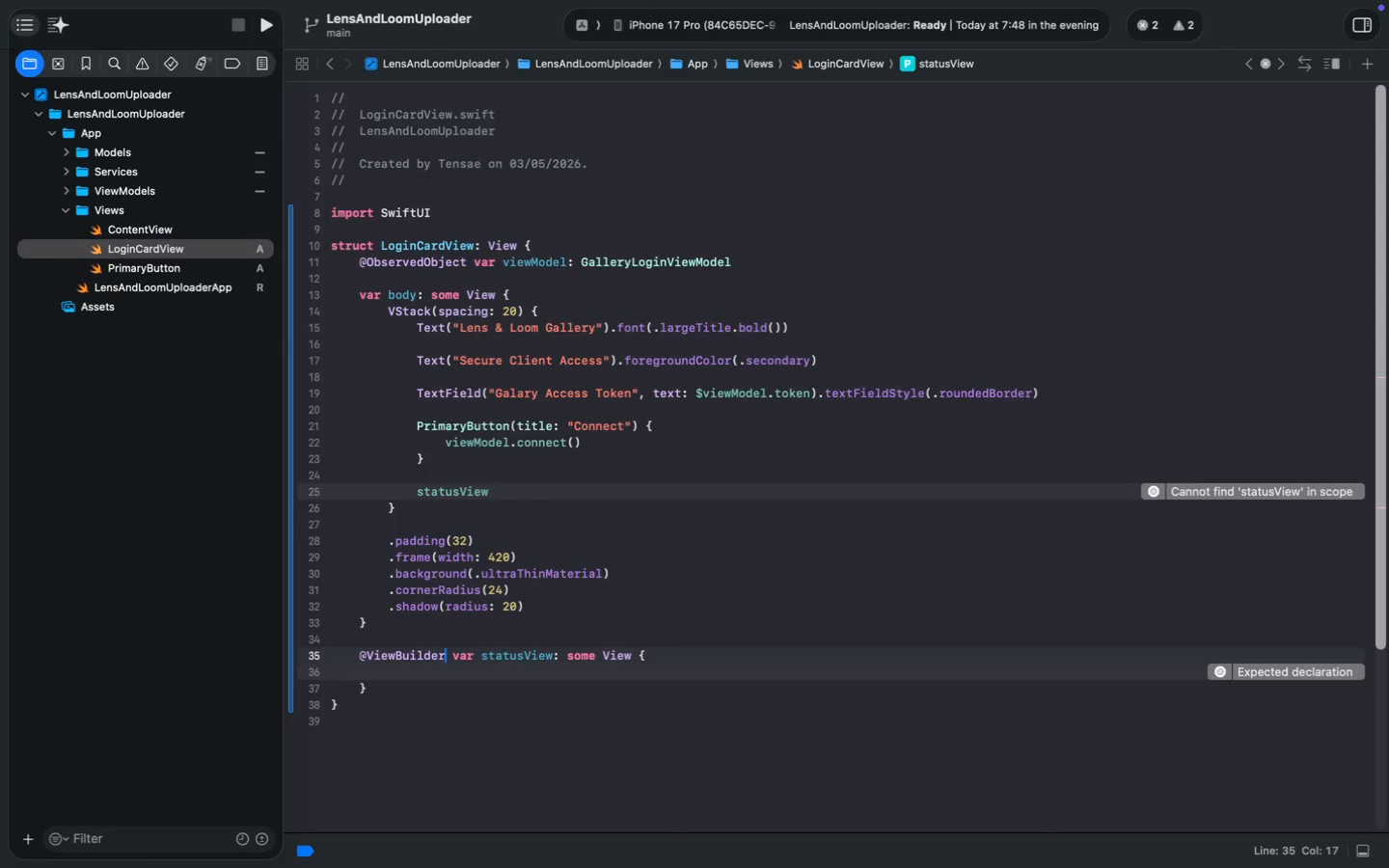 
key(ArrowRight)
 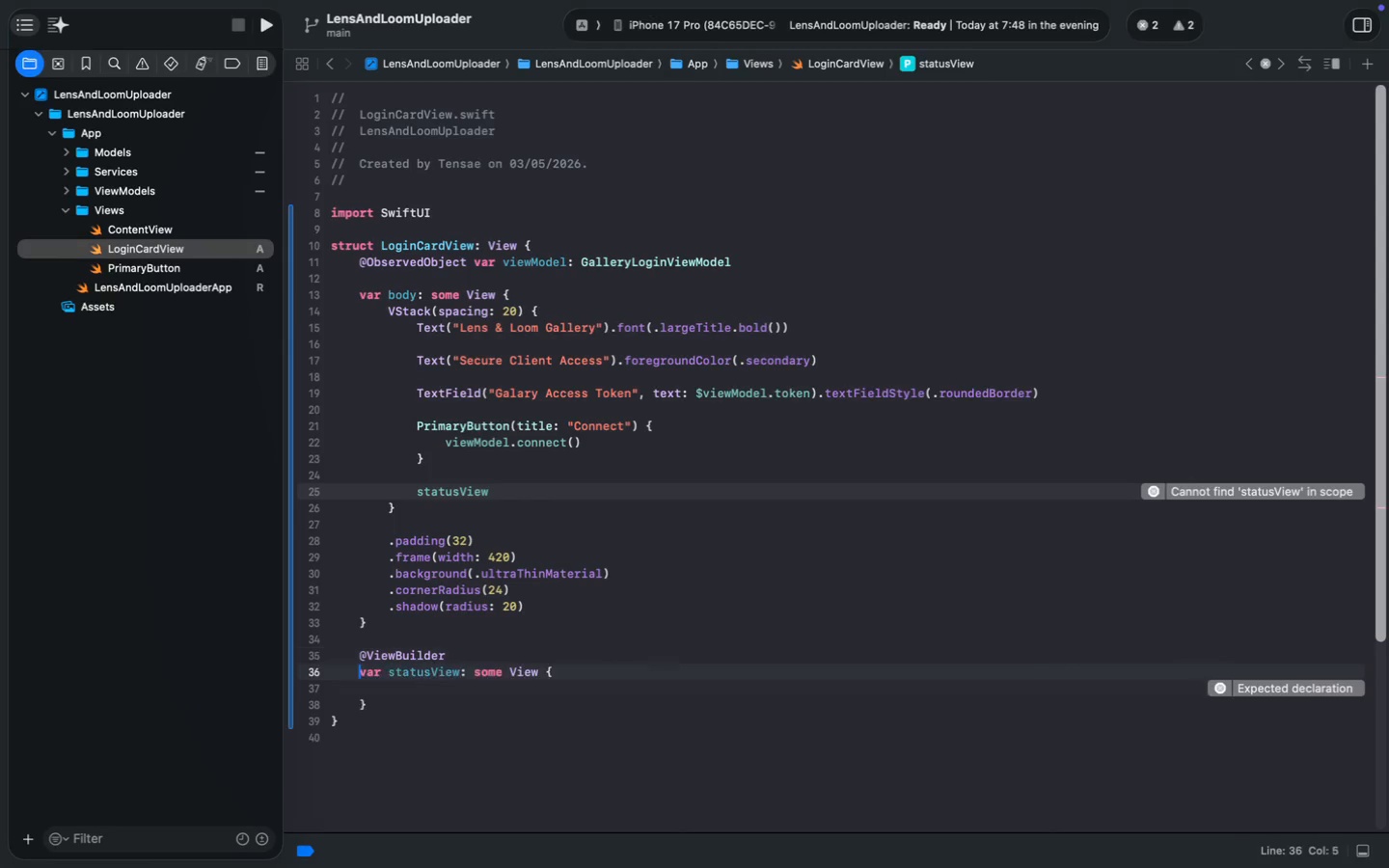 
key(Enter)
 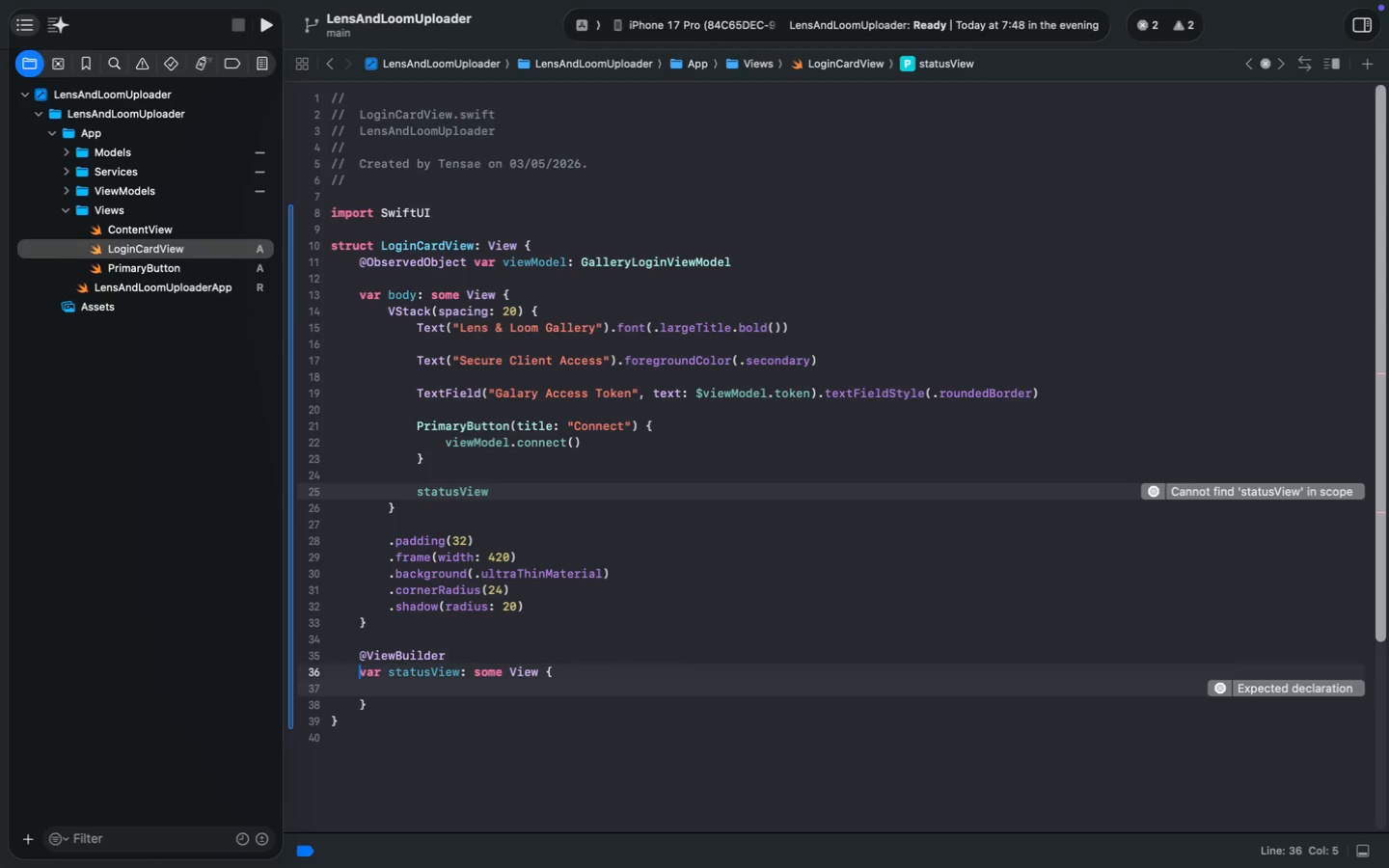 
key(ArrowDown)
 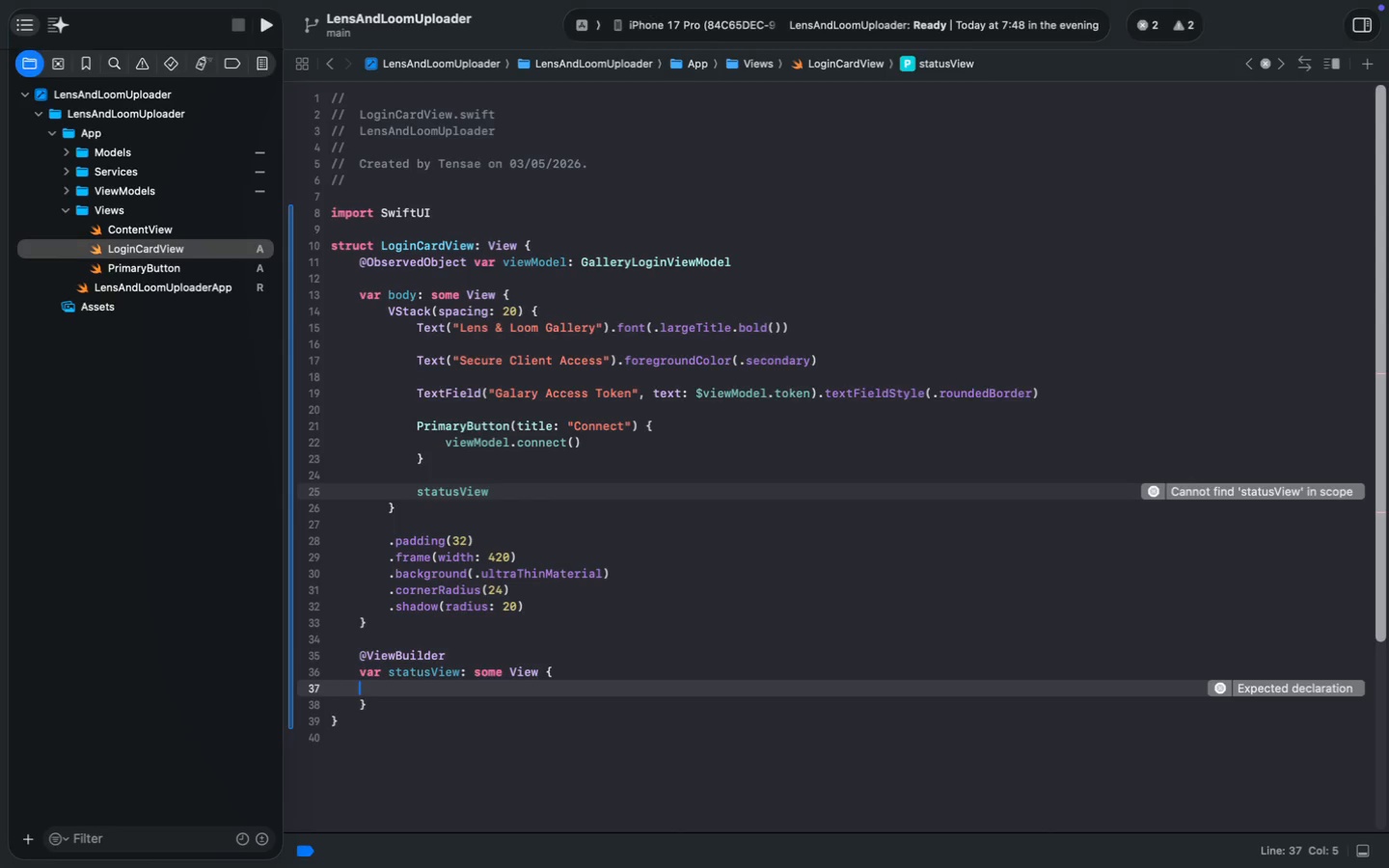 
key(Tab)
 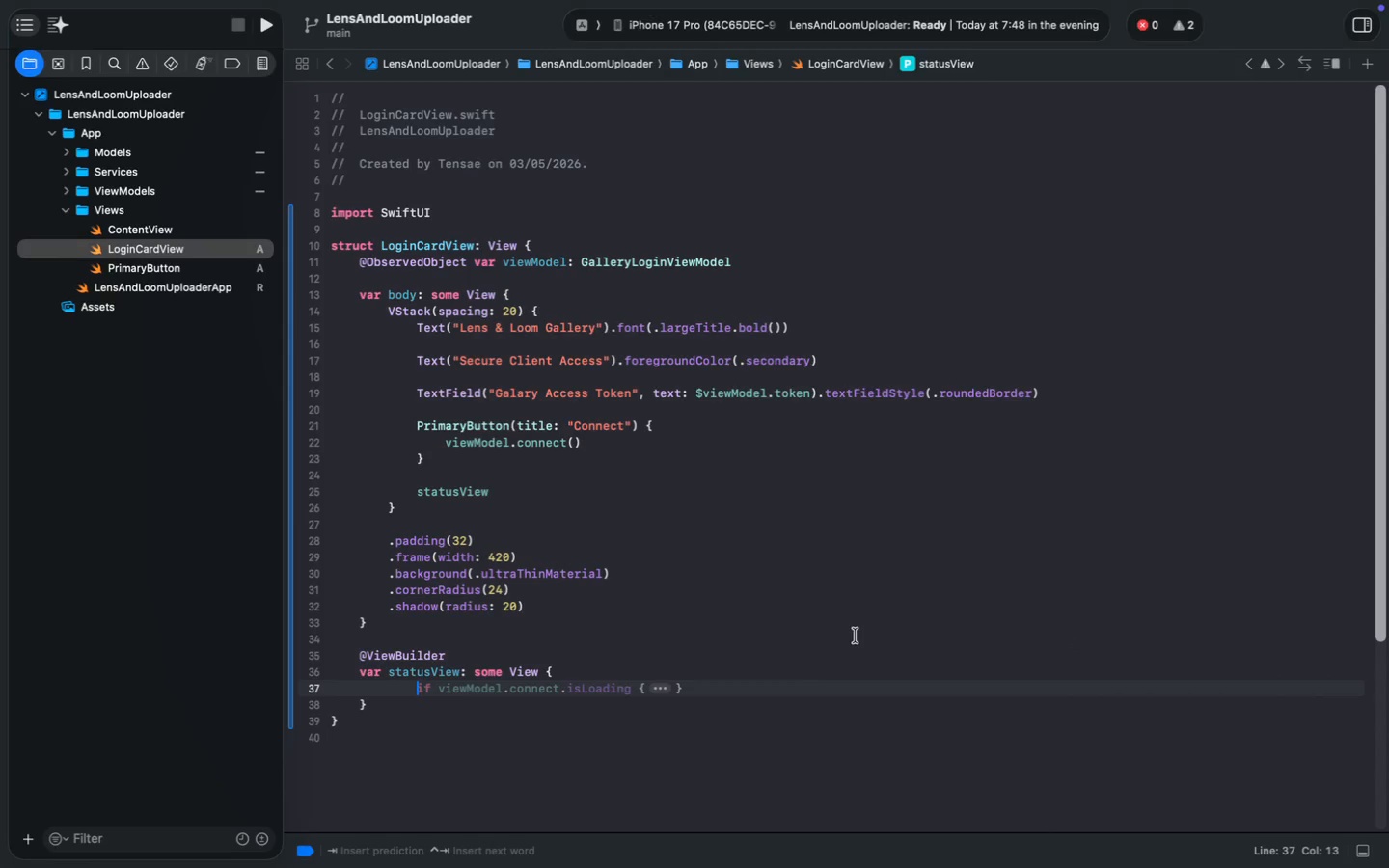 
wait(5.75)
 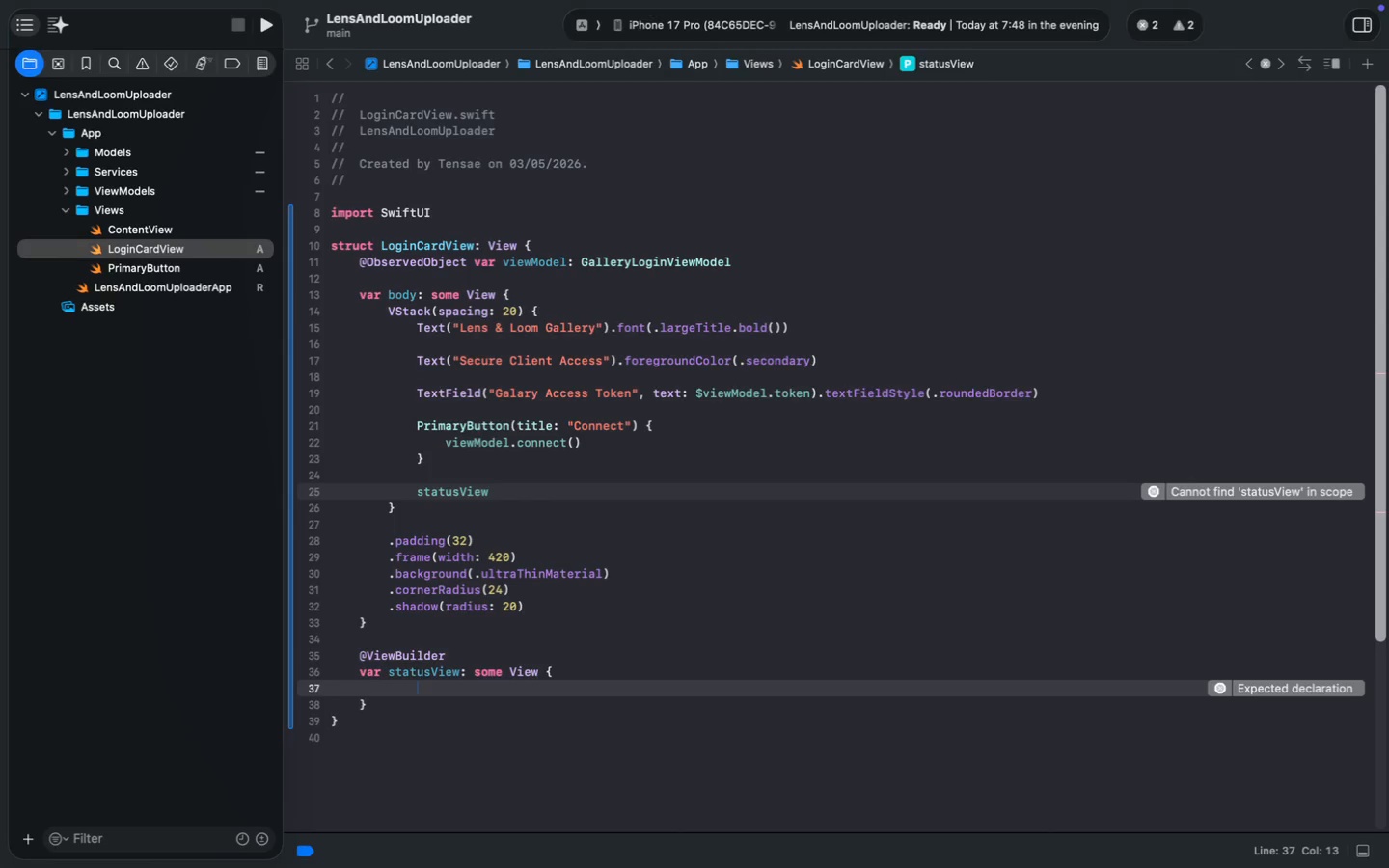 
type(switch viewModel.s)
 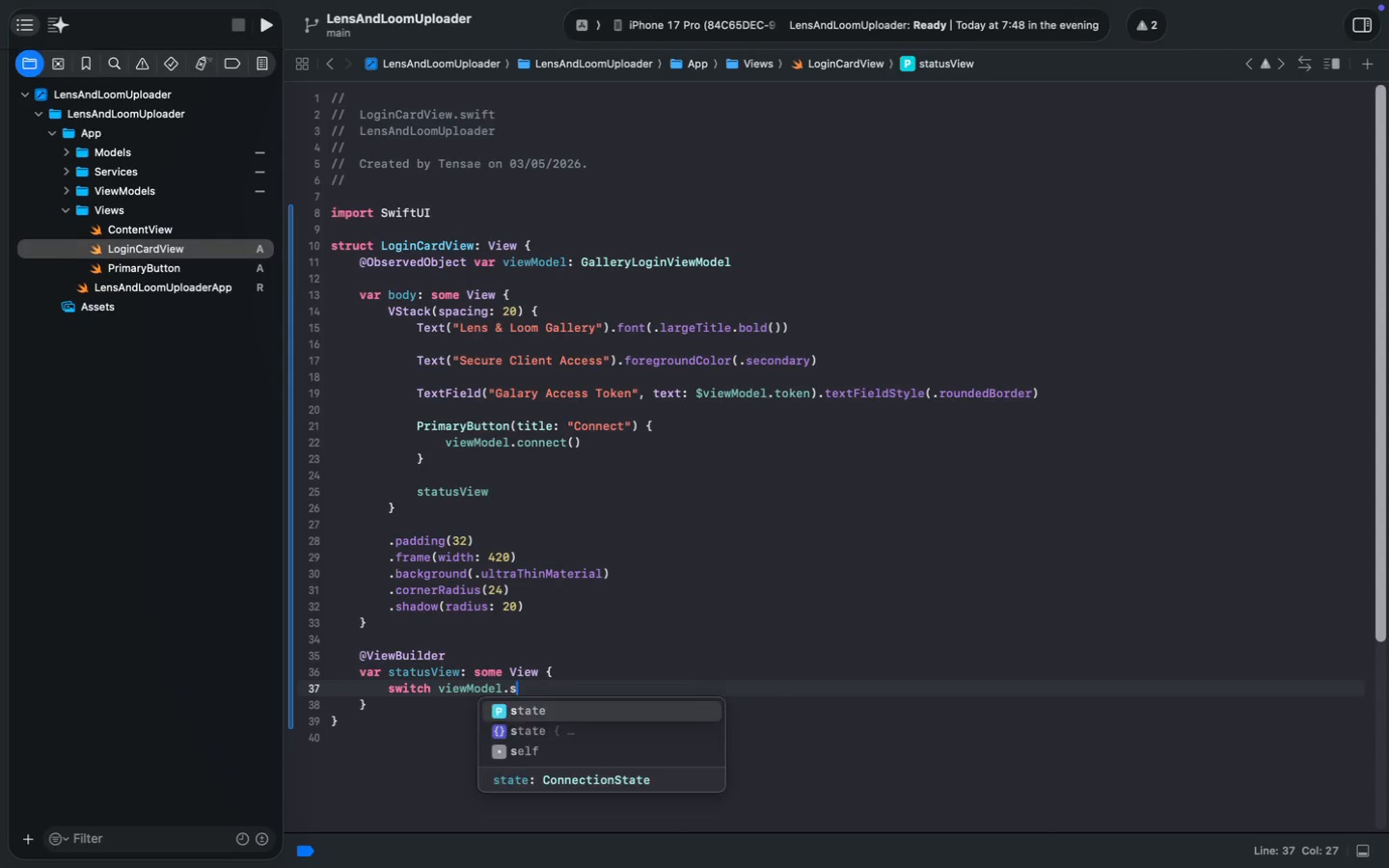 
key(Enter)
 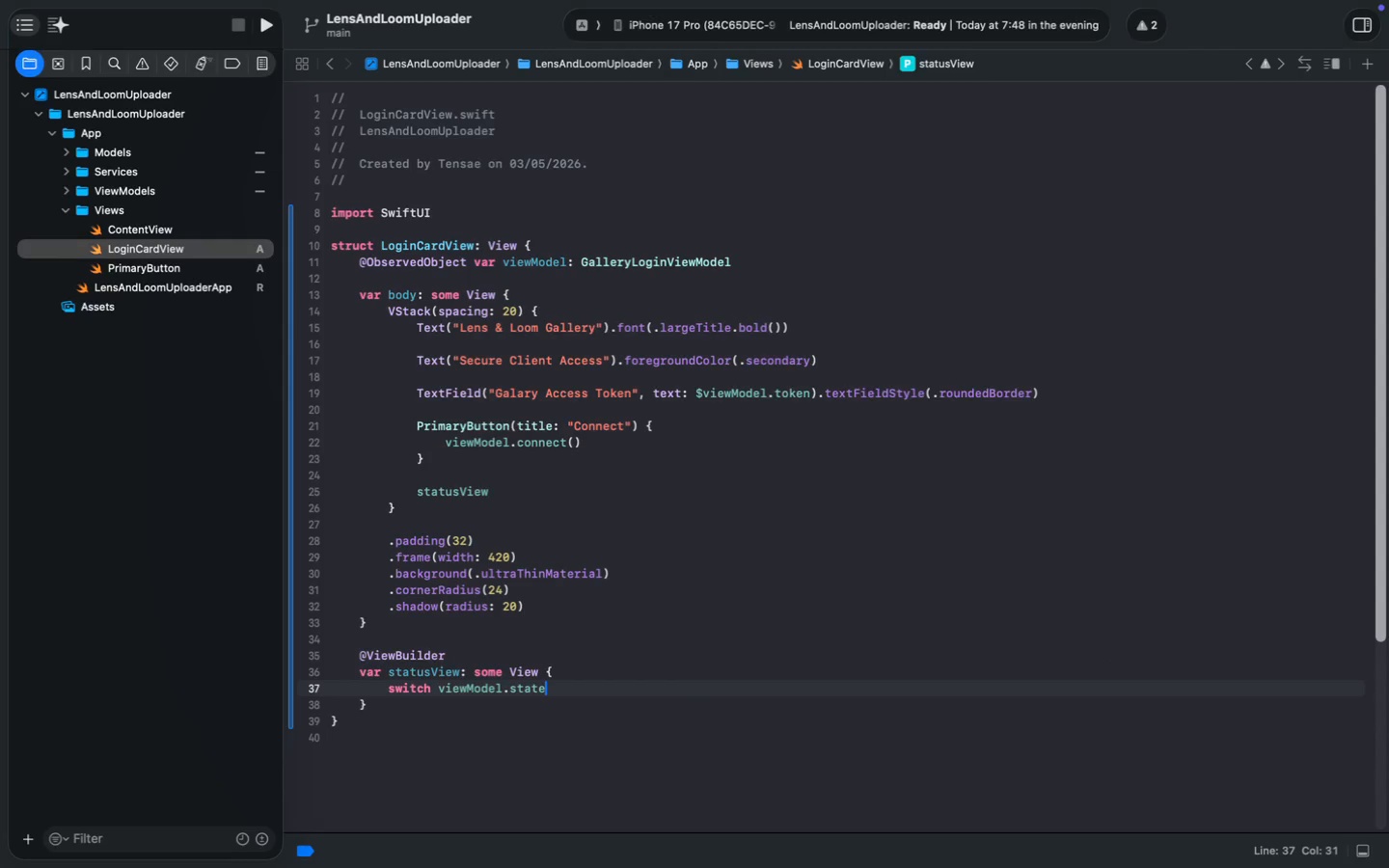 
key(Space)
 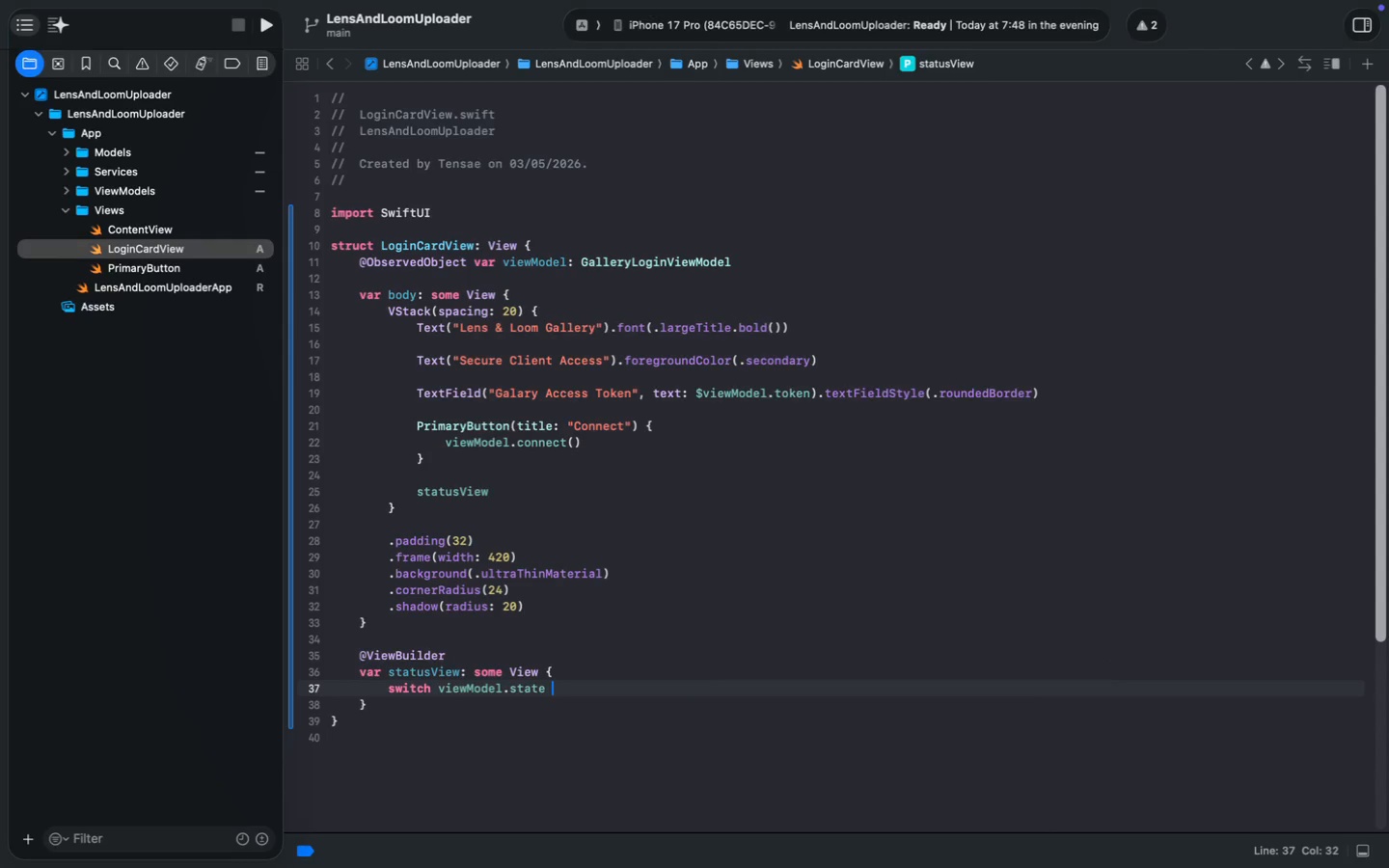 
key(Shift+ShiftLeft)
 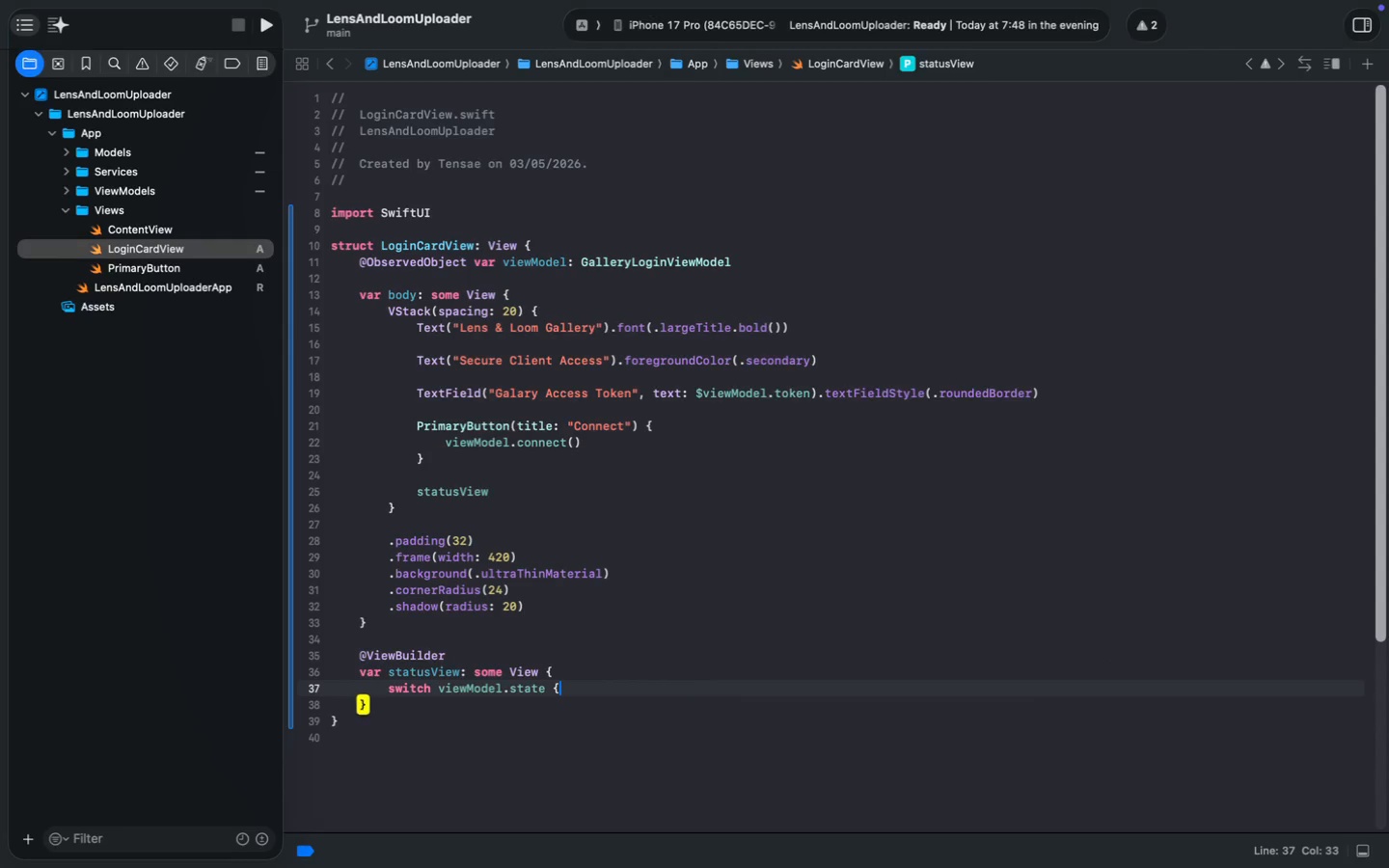 
key(Shift+BracketLeft)
 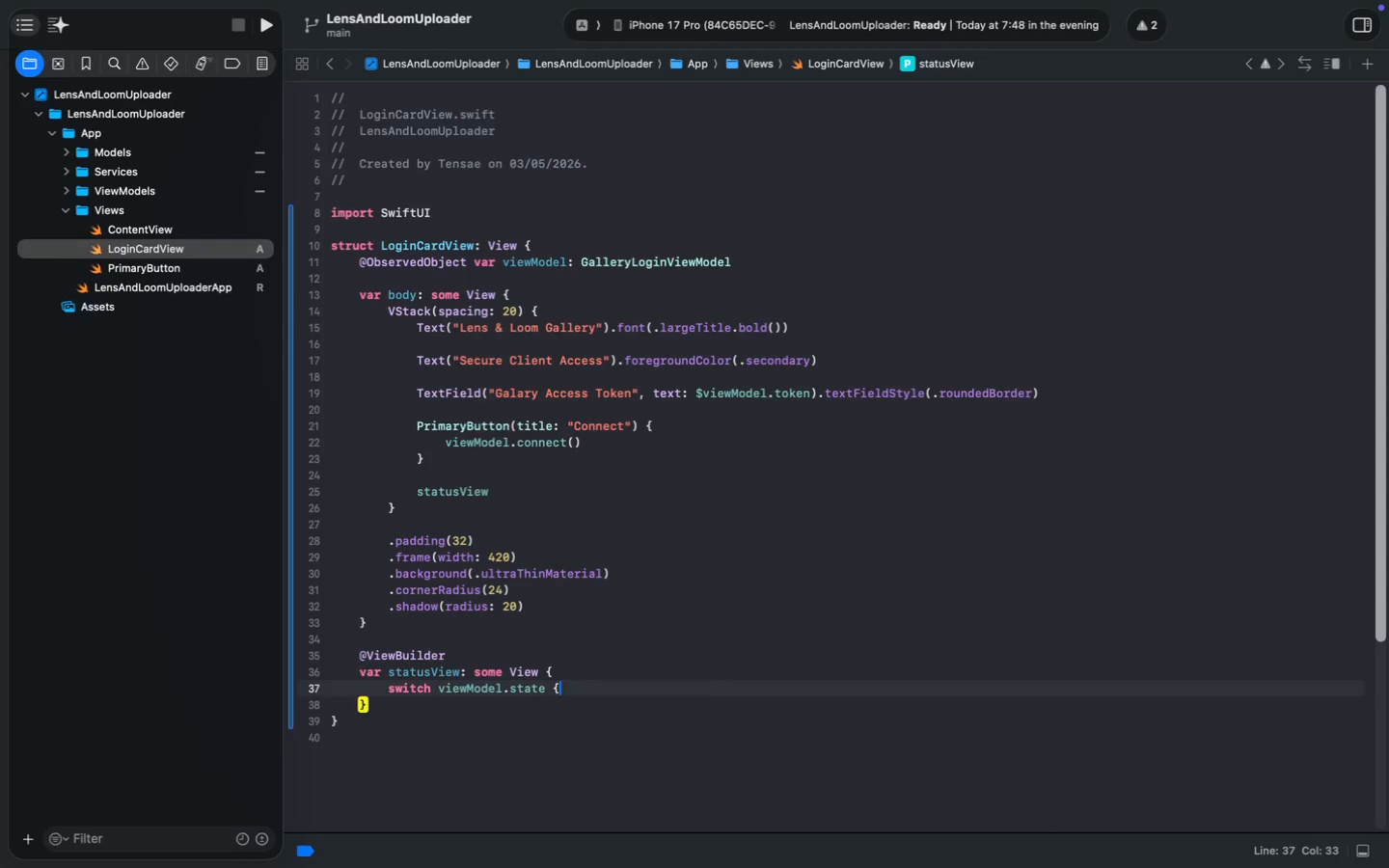 
key(Enter)
 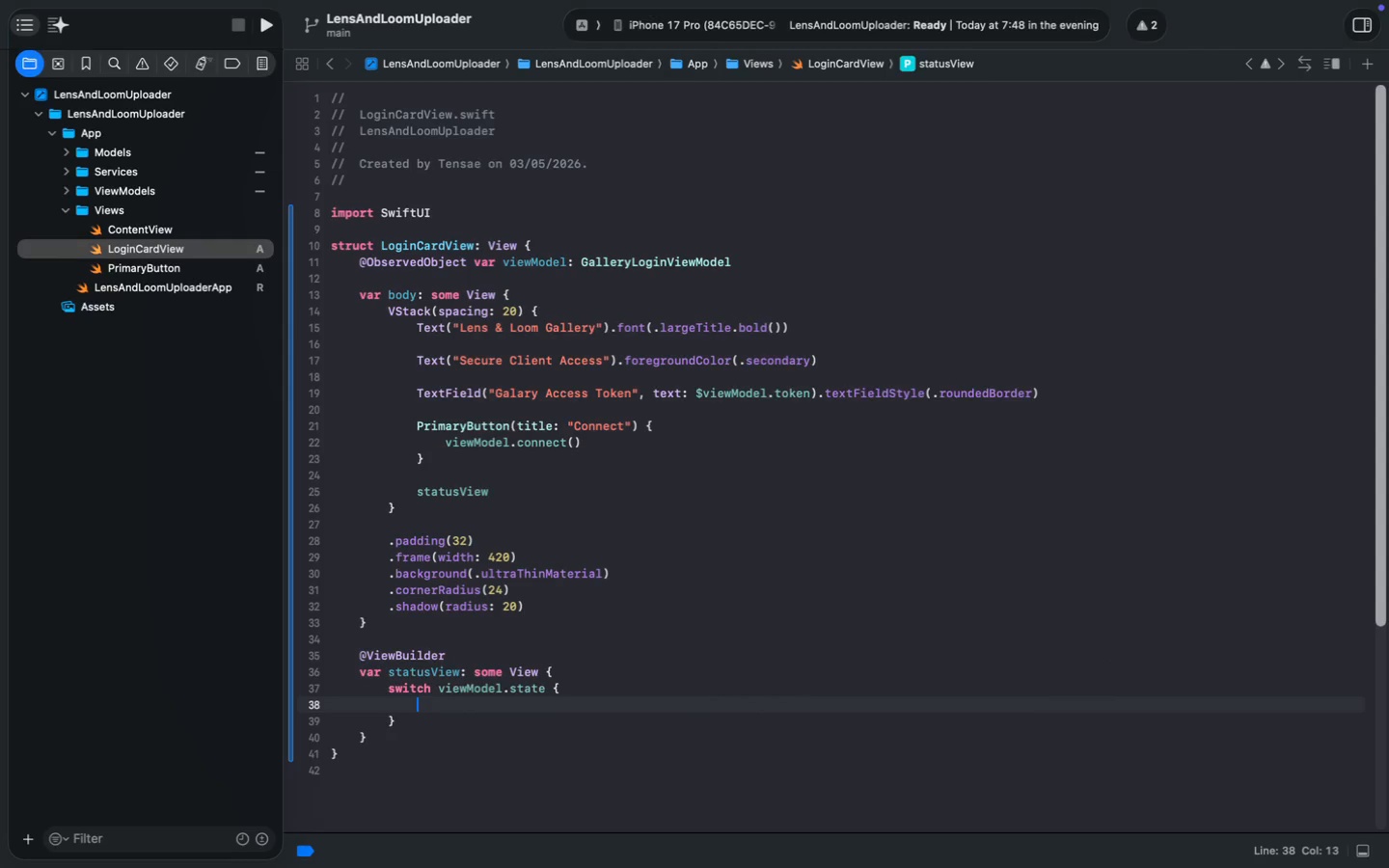 
type(case .idle:)
 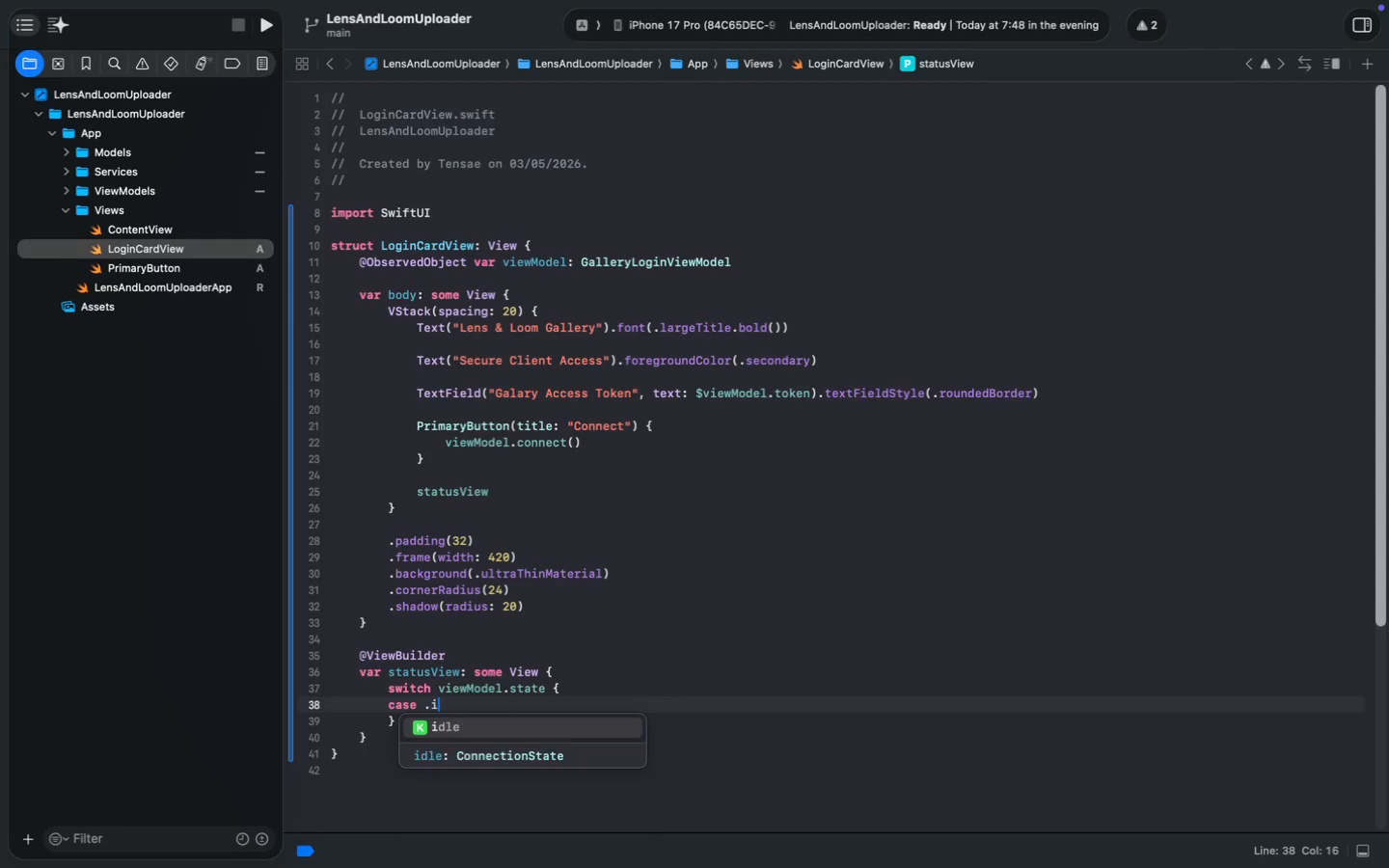 
key(Enter)
 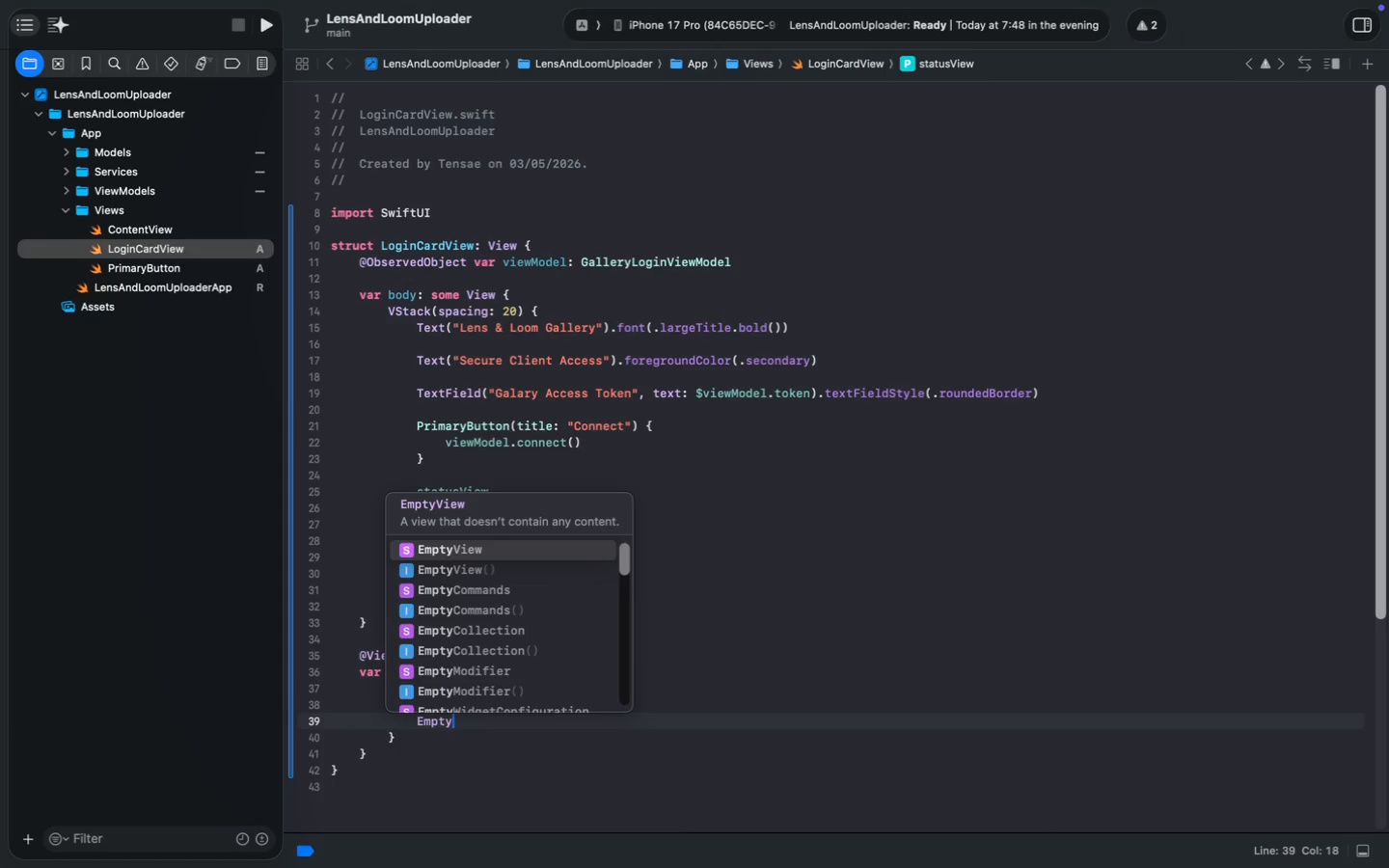 
type(Empty)
 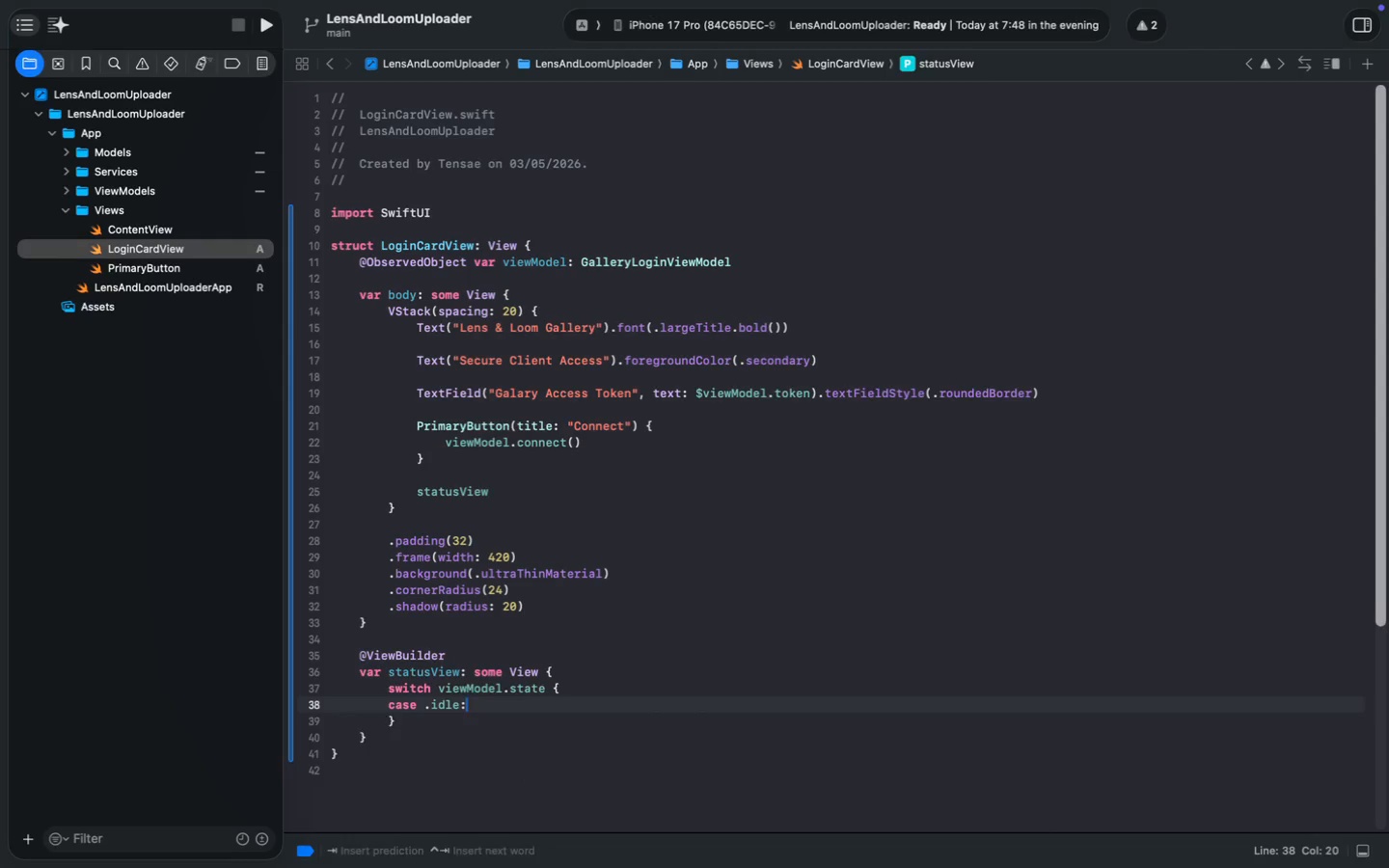 
key(Enter)
 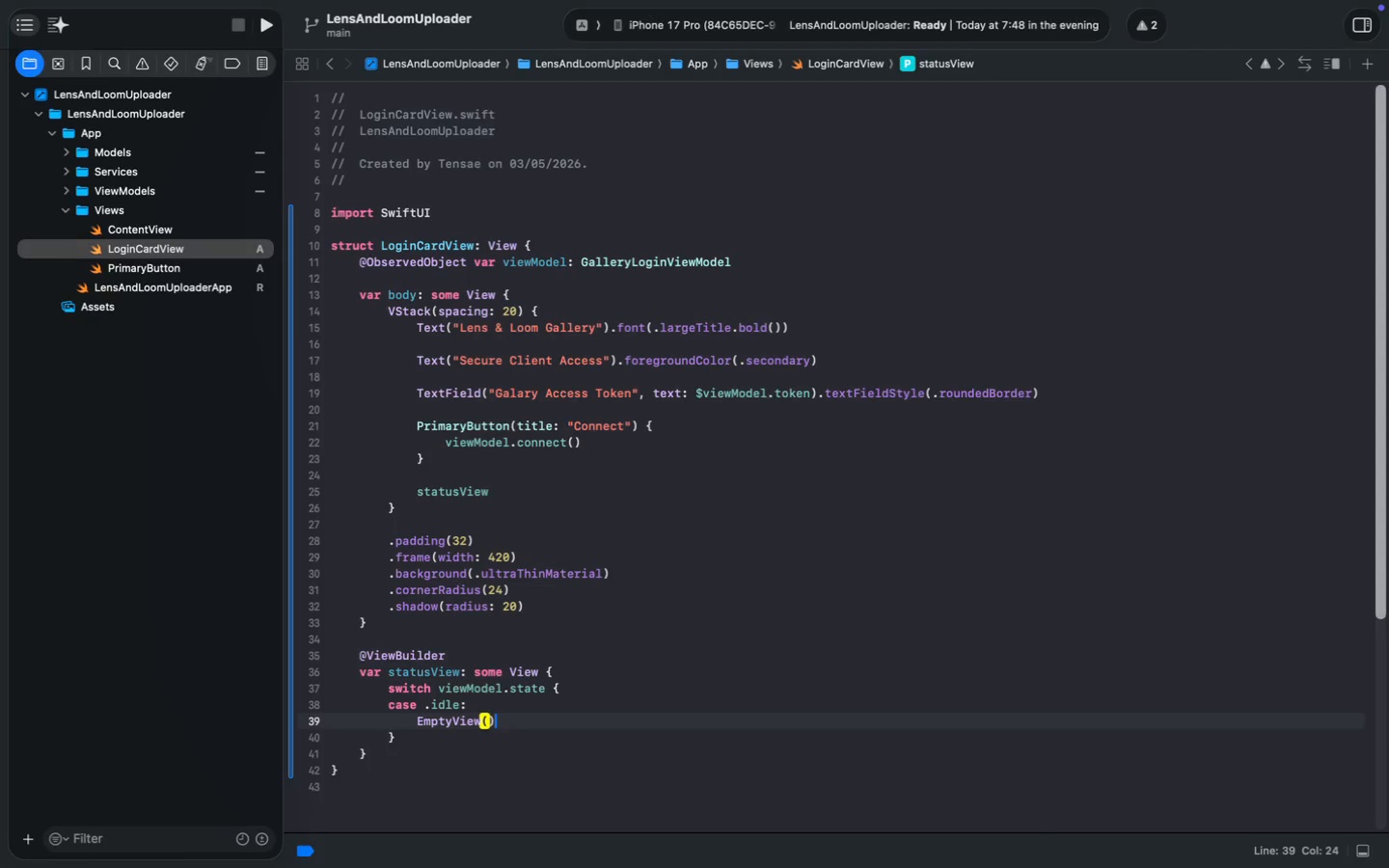 
type(())
 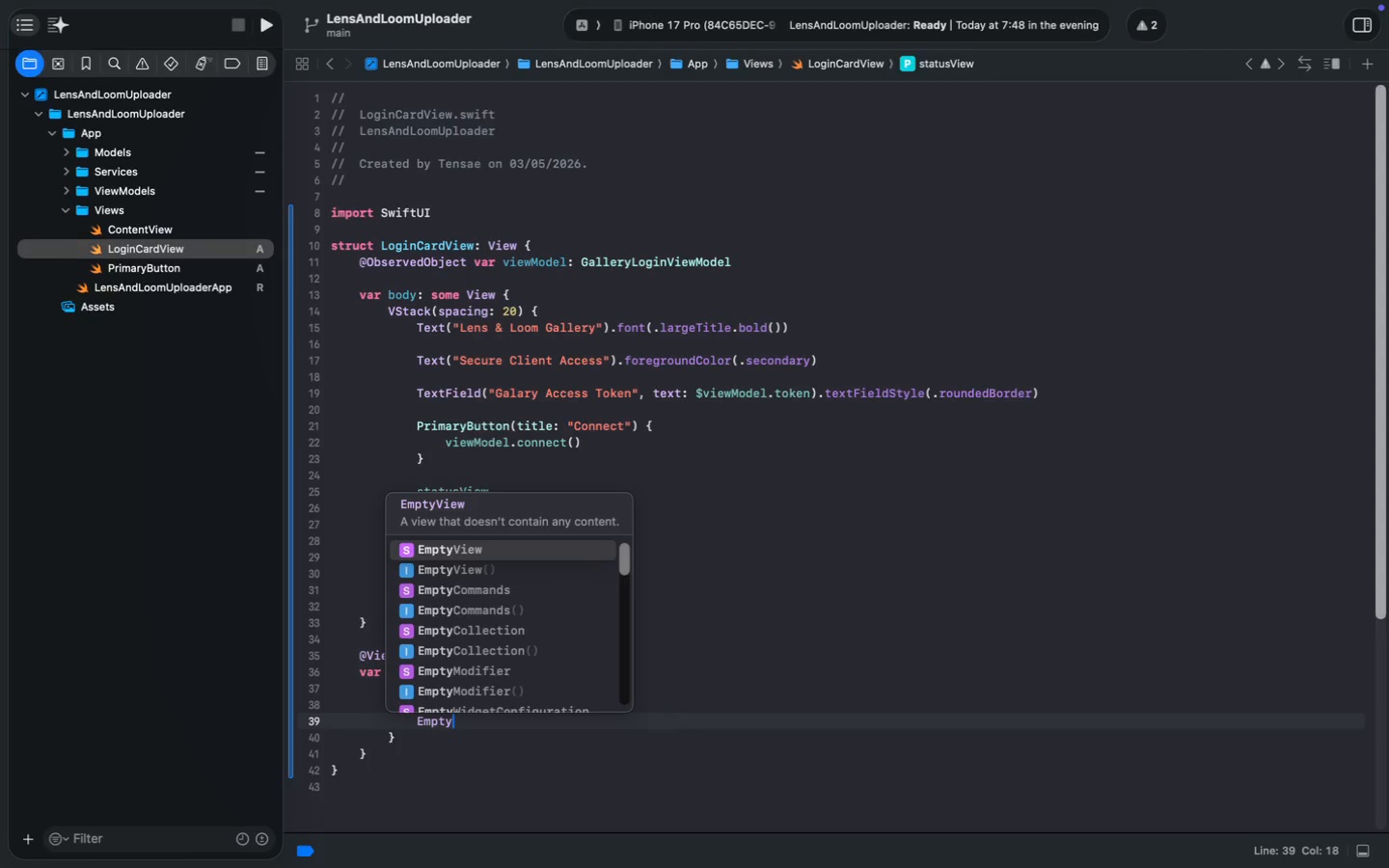 
key(Enter)
 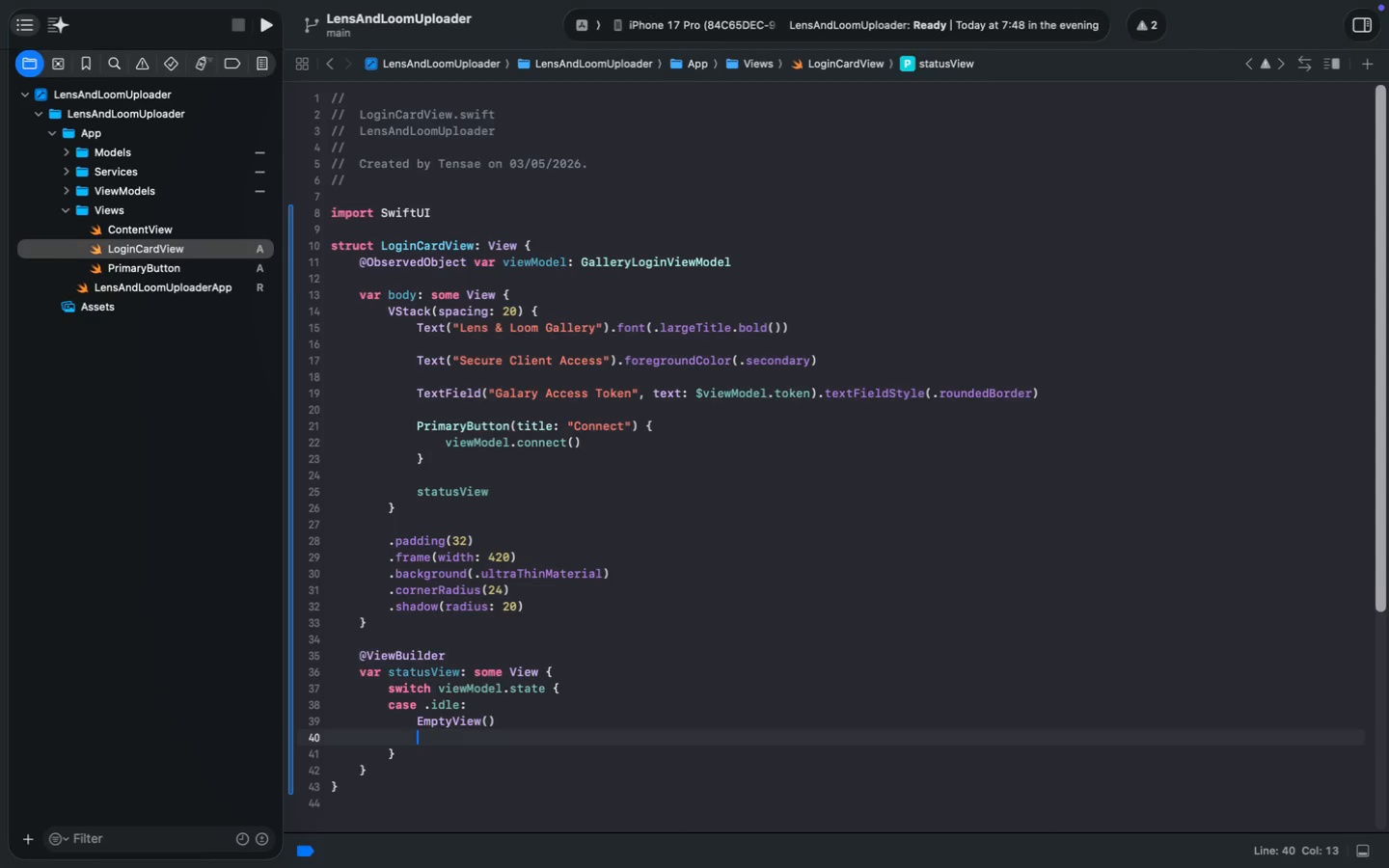 
key(Enter)
 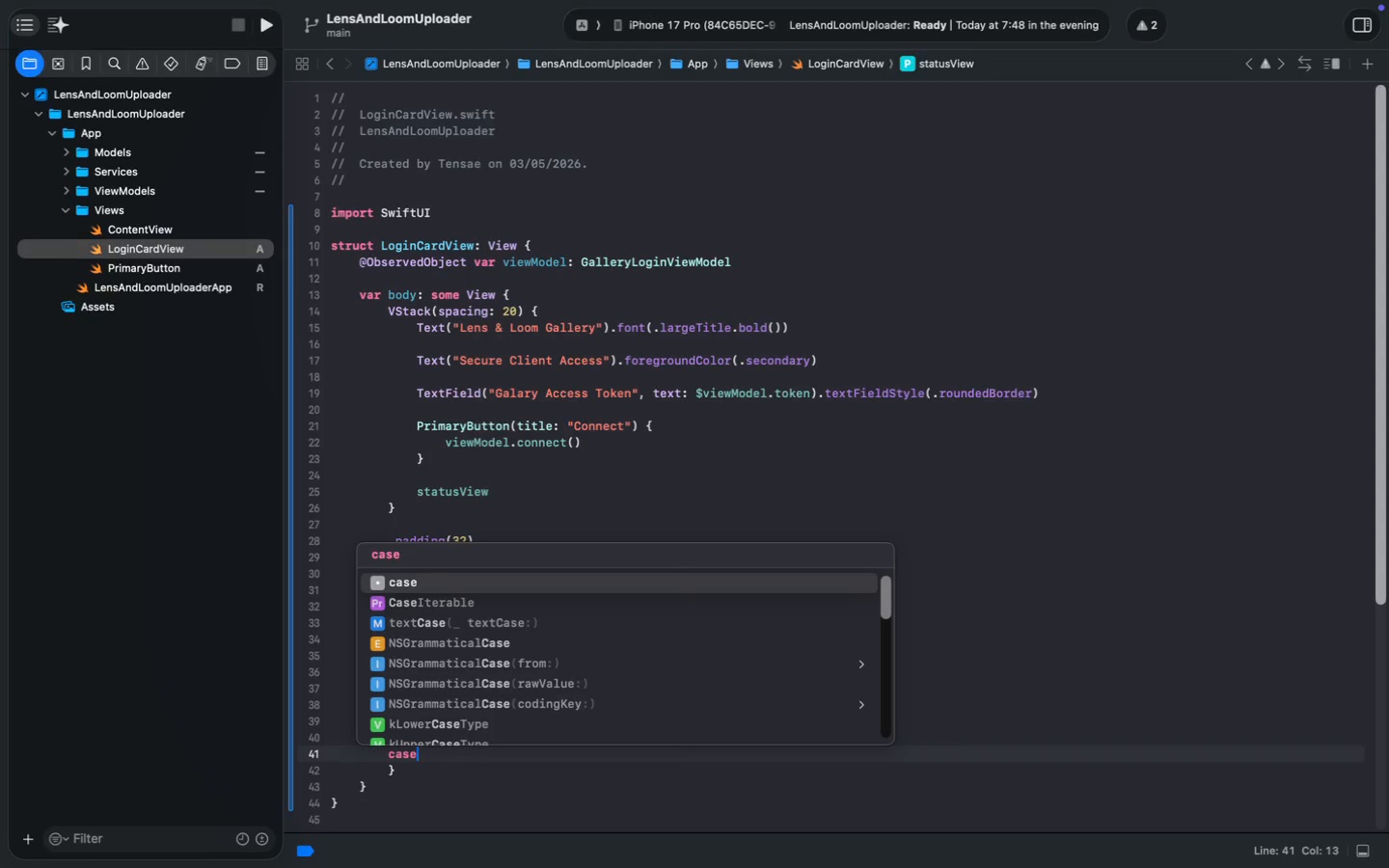 
type(c)
key(Backspace)
key(Backspace)
type(case)
 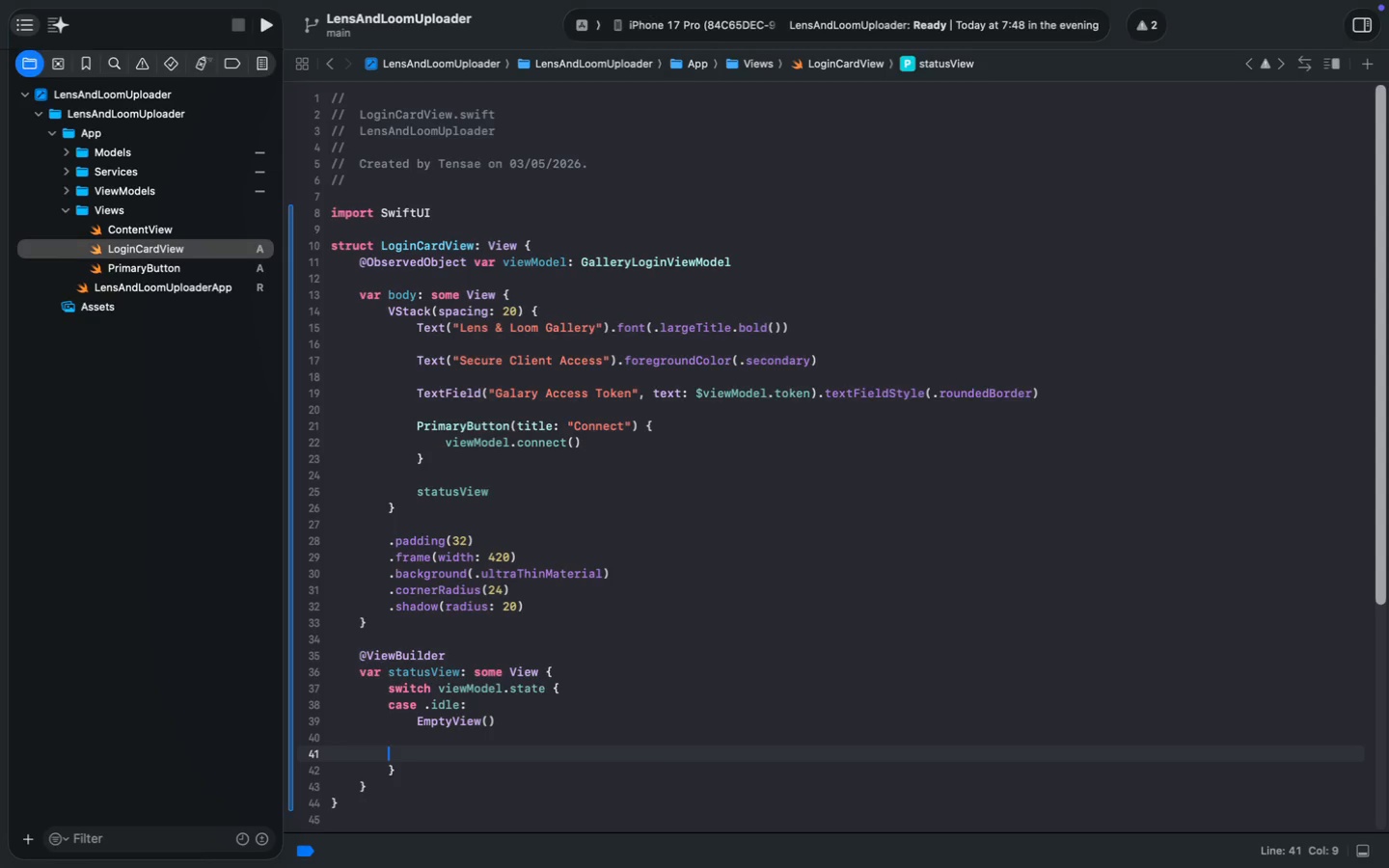 
key(Enter)
 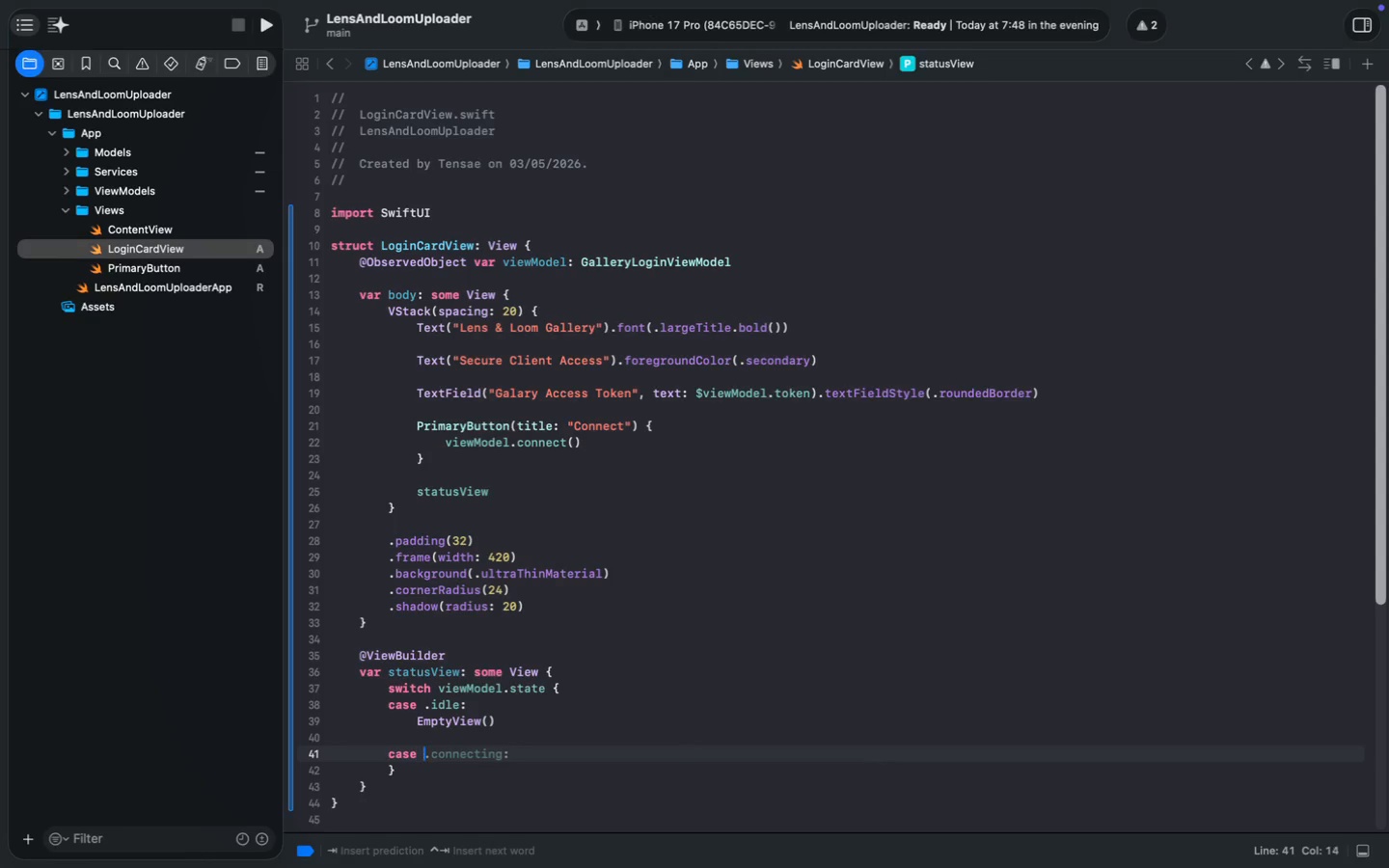 
key(Space)
 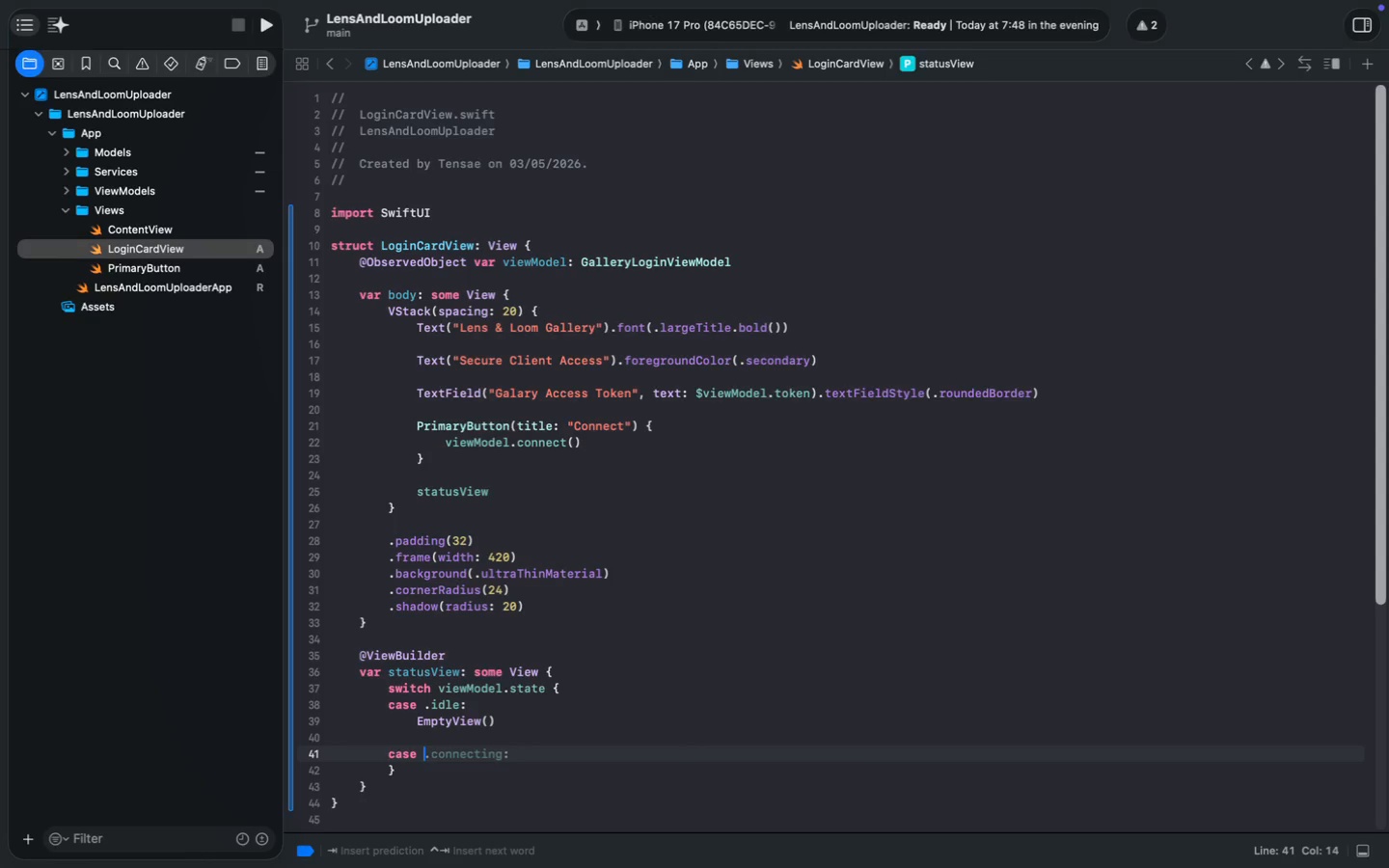 
key(Tab)
 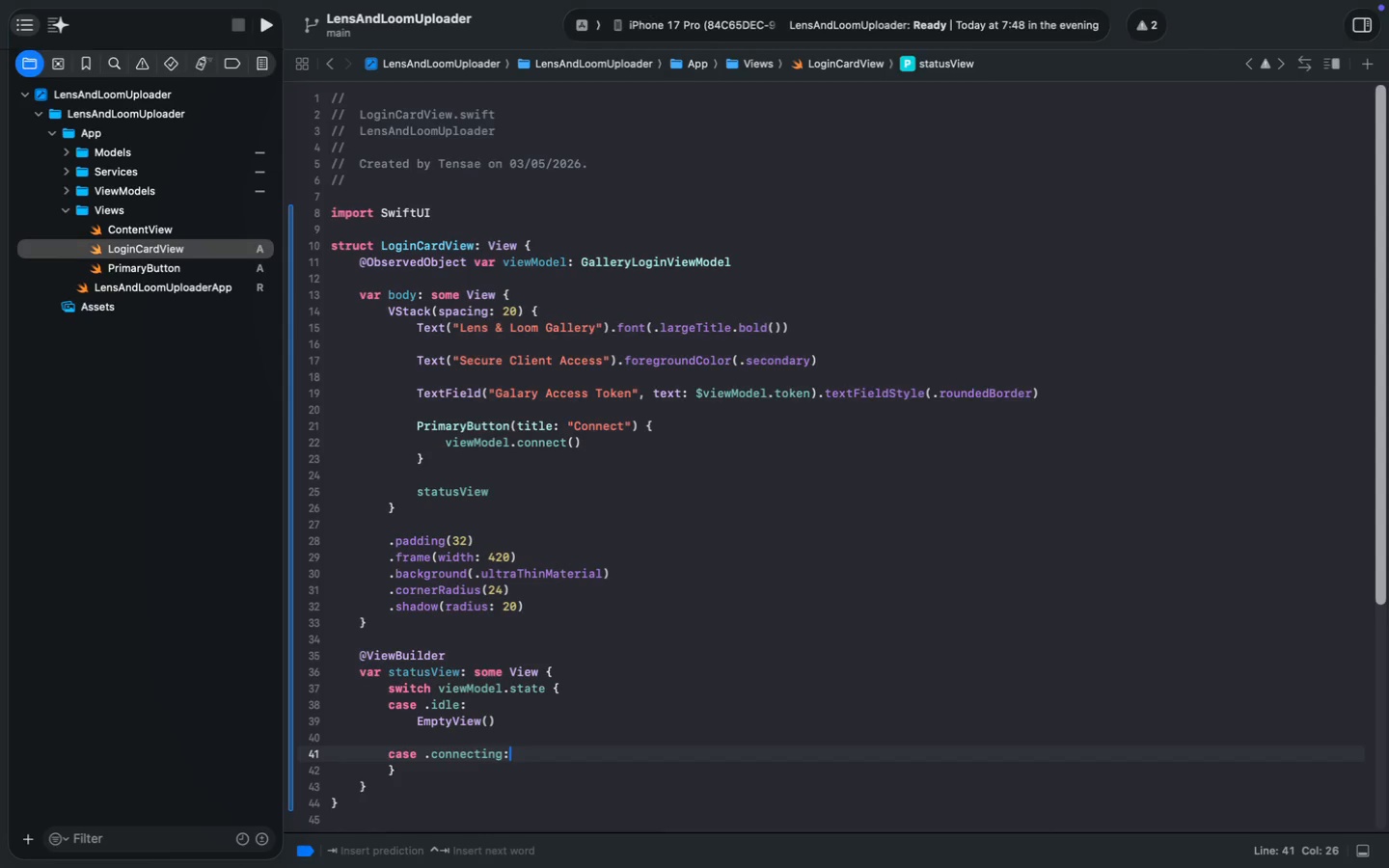 
key(Enter)
 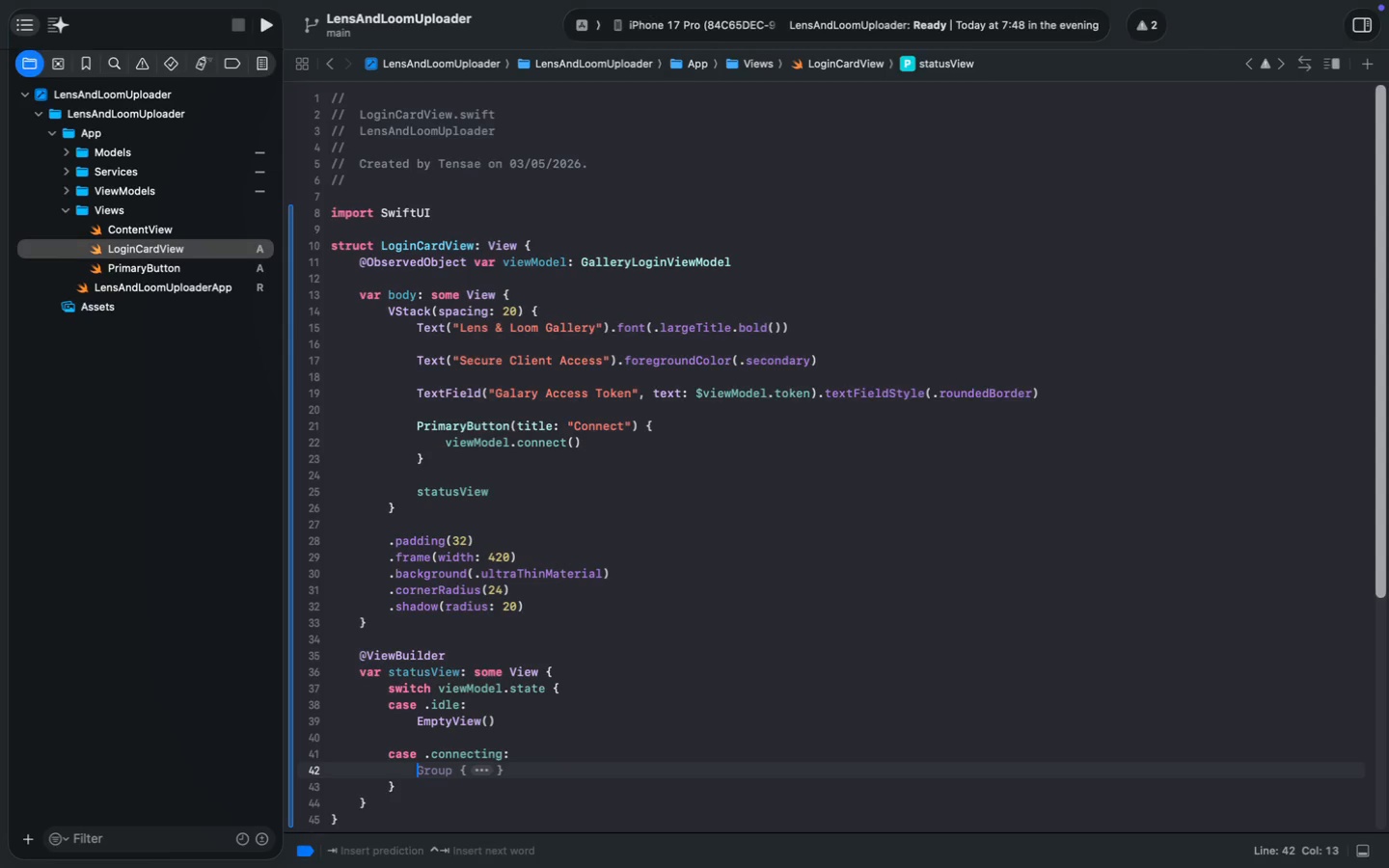 
key(ArrowUp)
 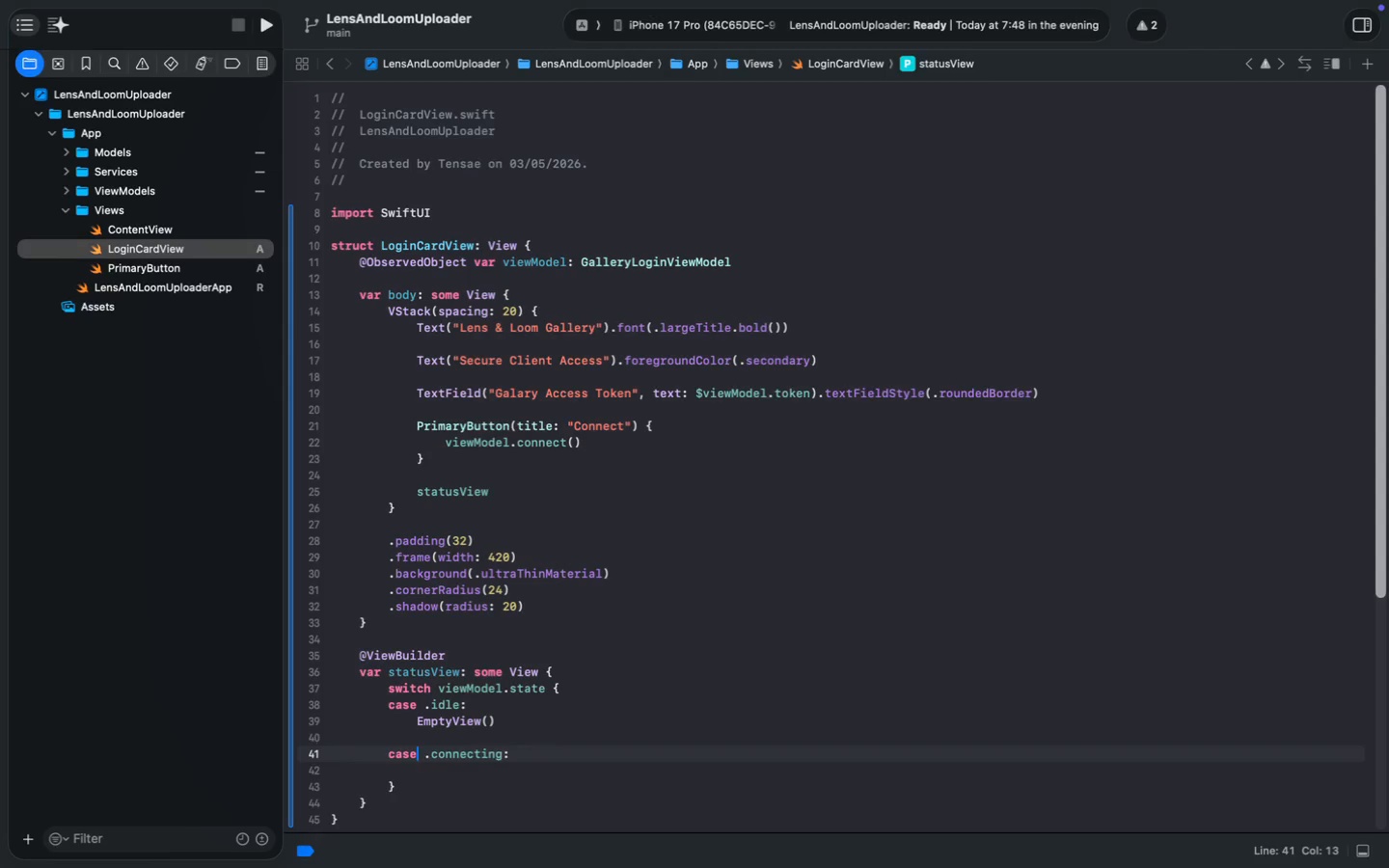 
key(ArrowUp)
 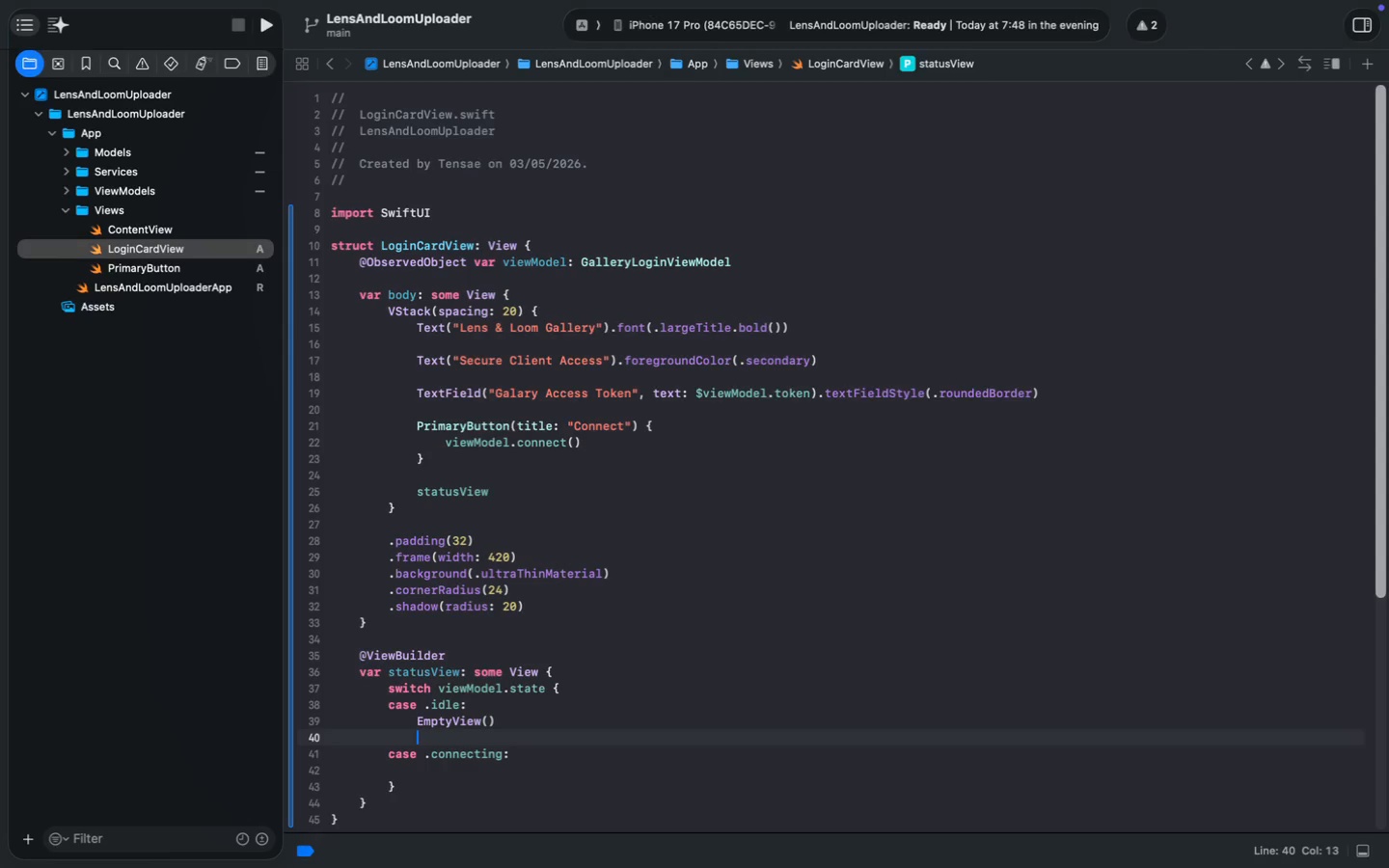 
key(Backspace)
 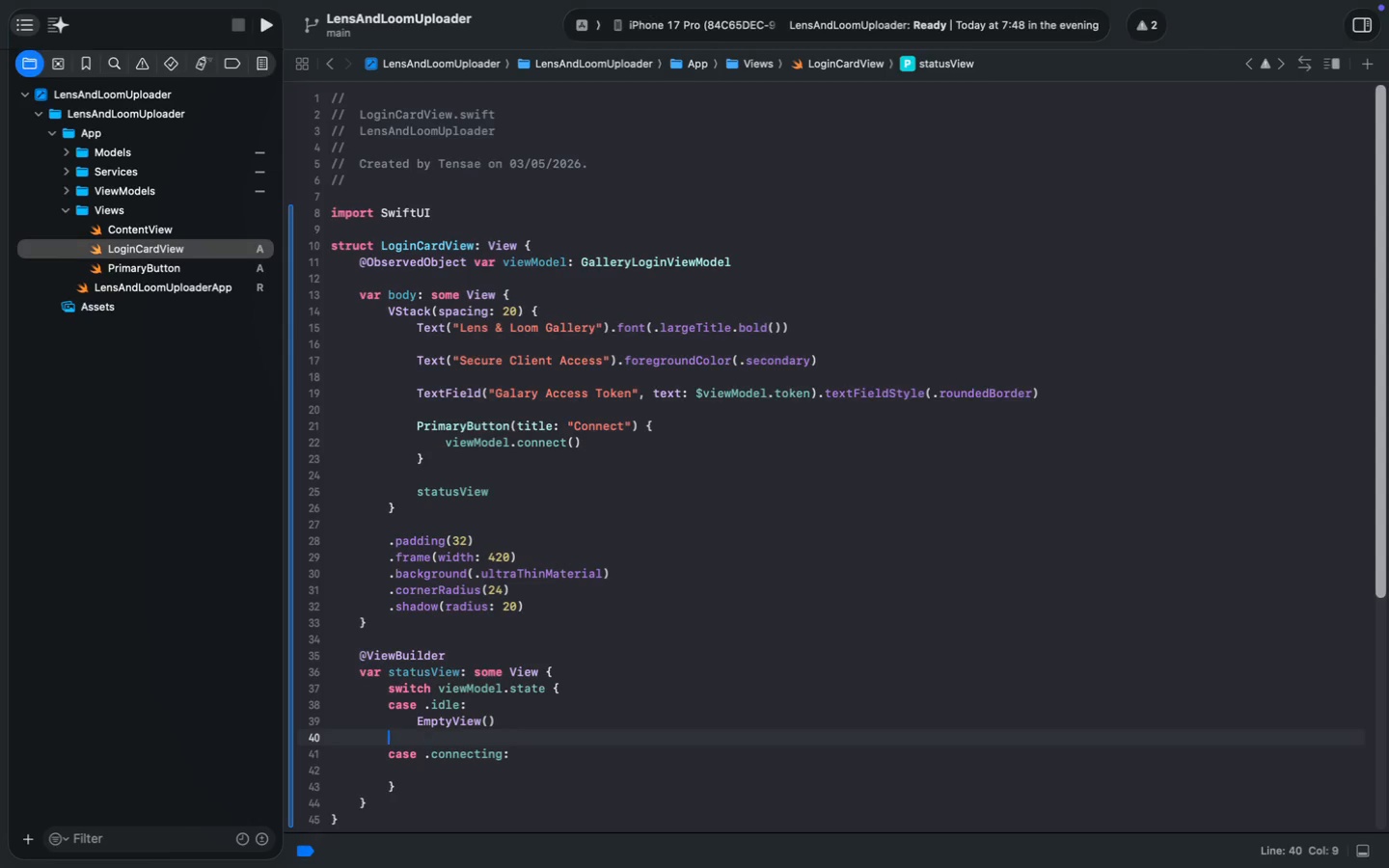 
key(Backspace)
 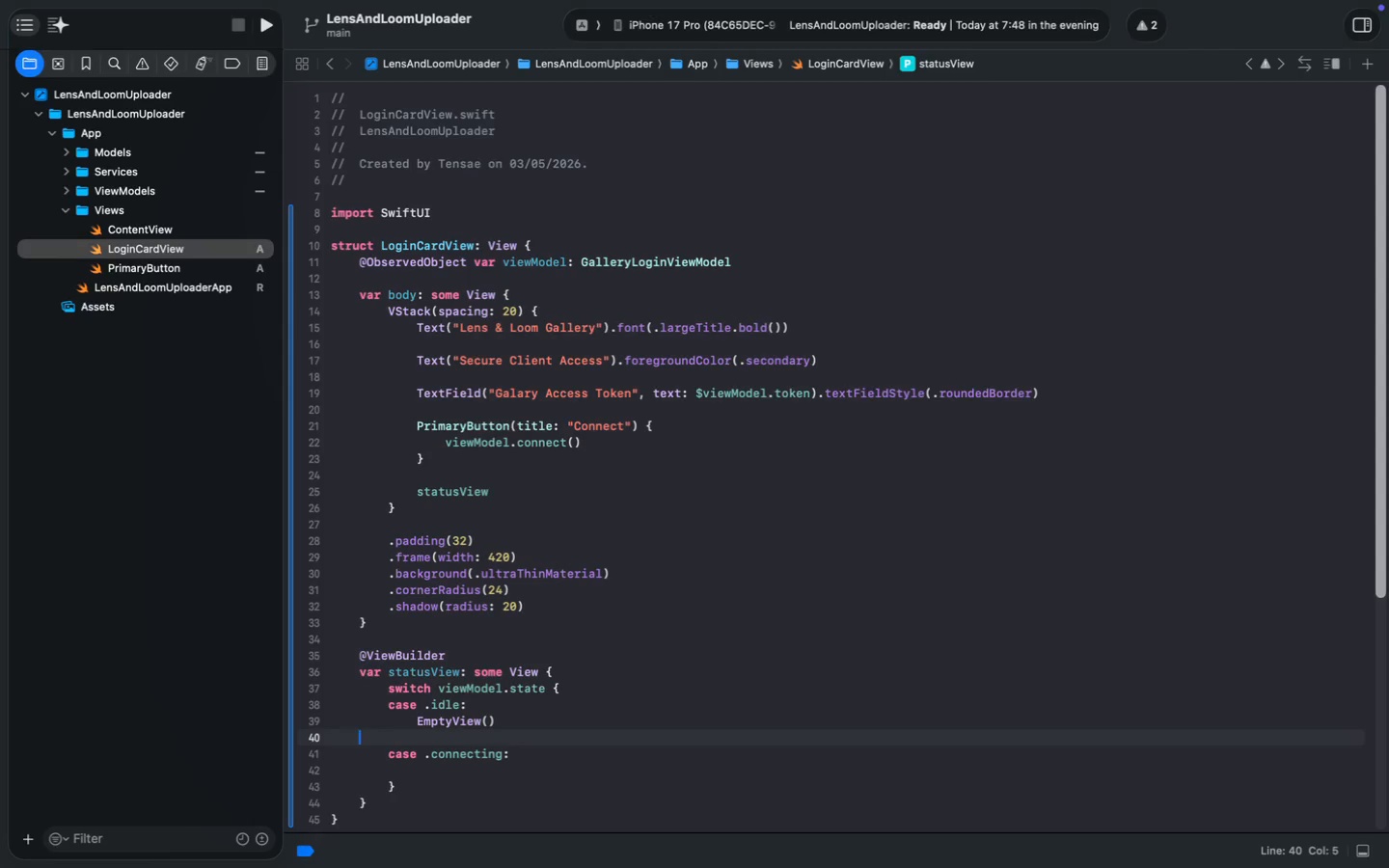 
key(Backspace)
 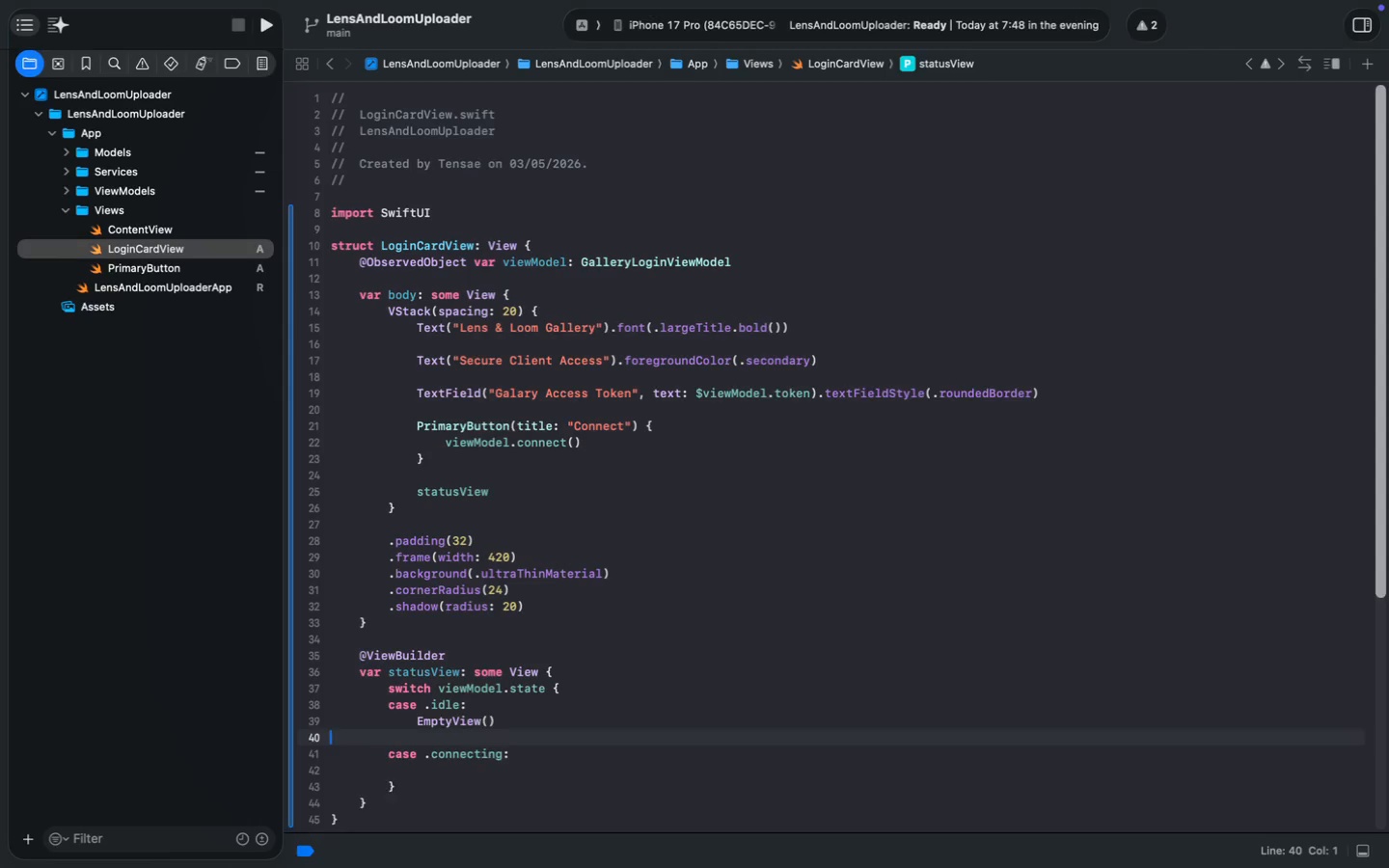 
key(Backspace)
 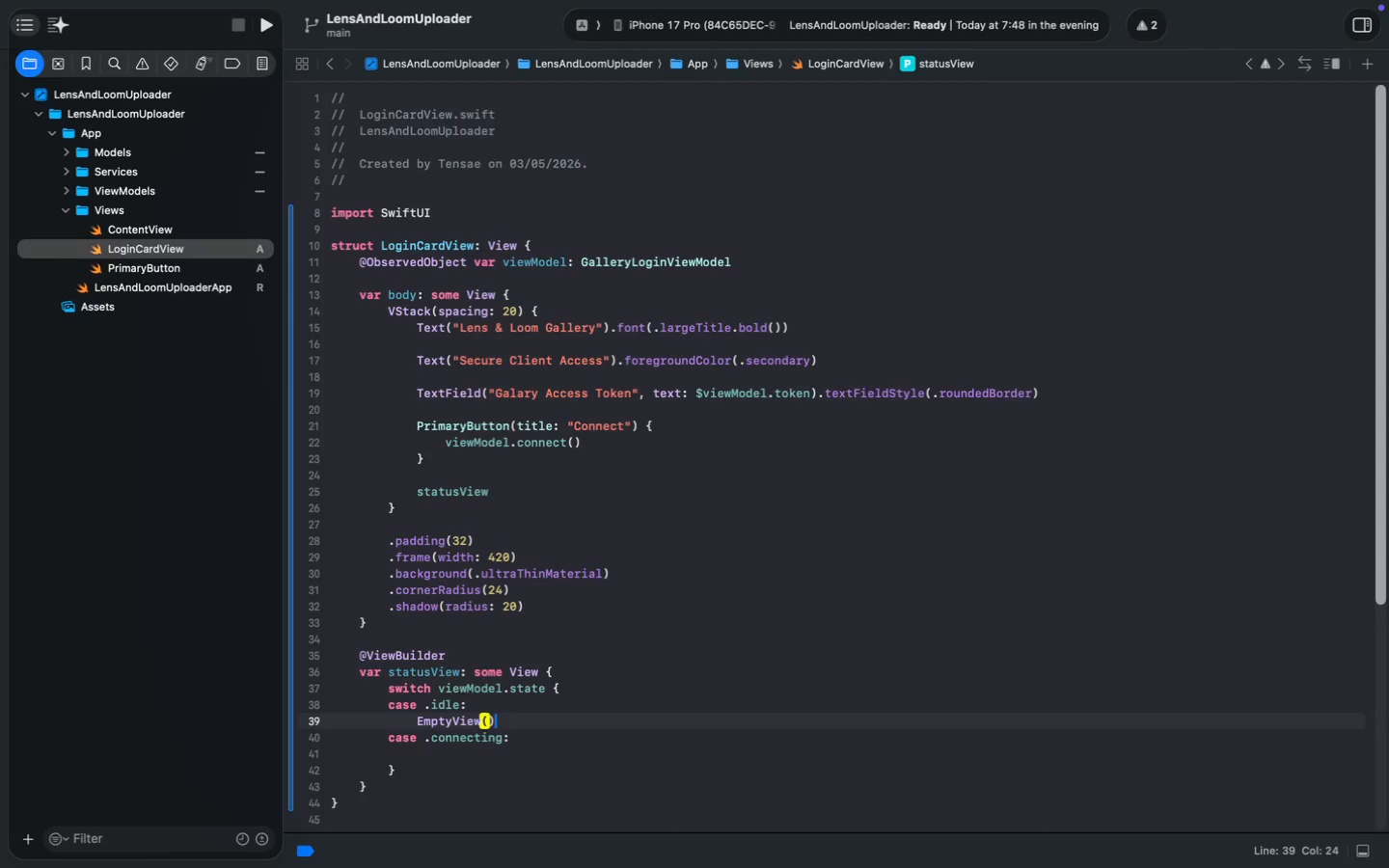 
key(ArrowDown)
 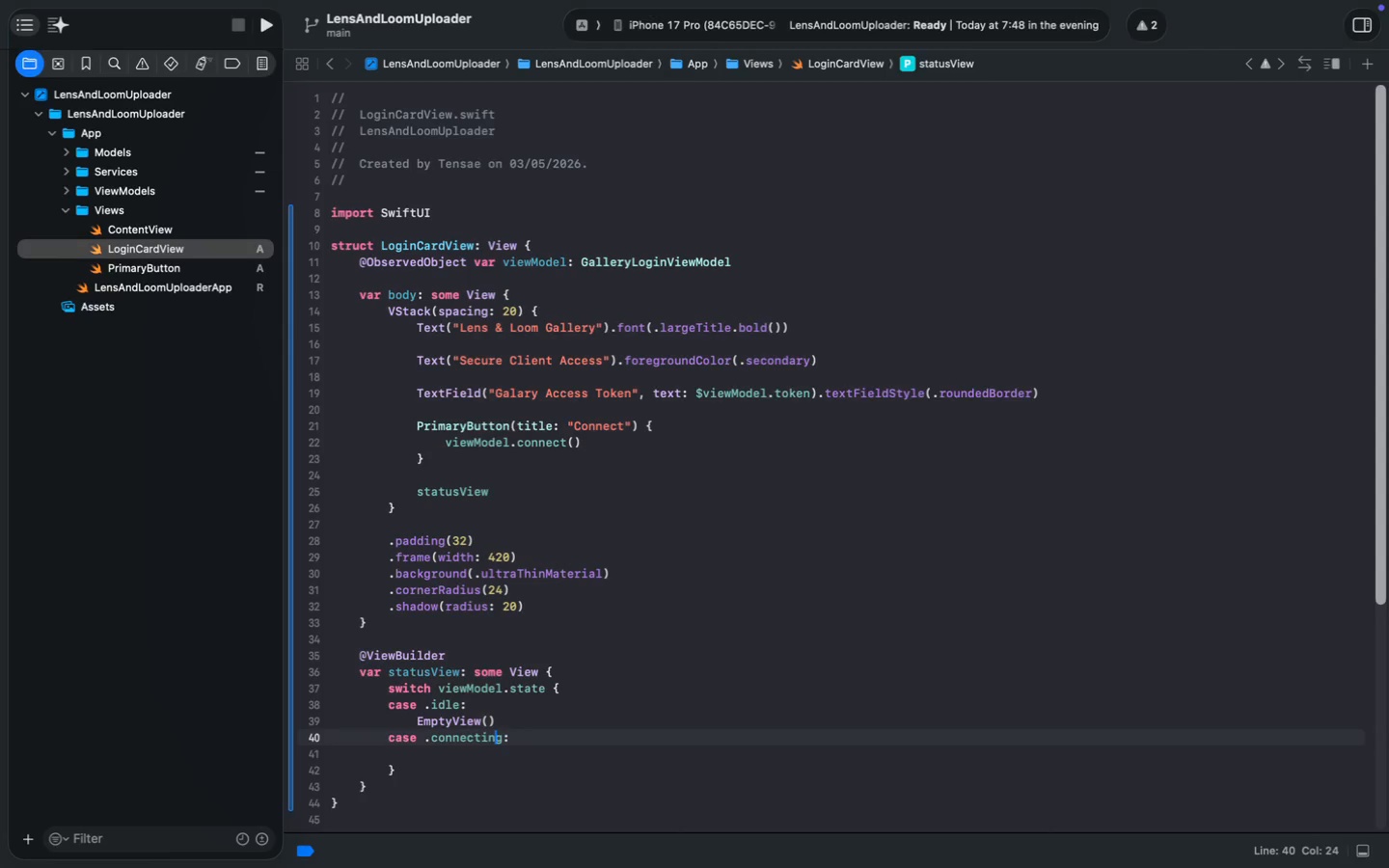 
key(ArrowDown)
 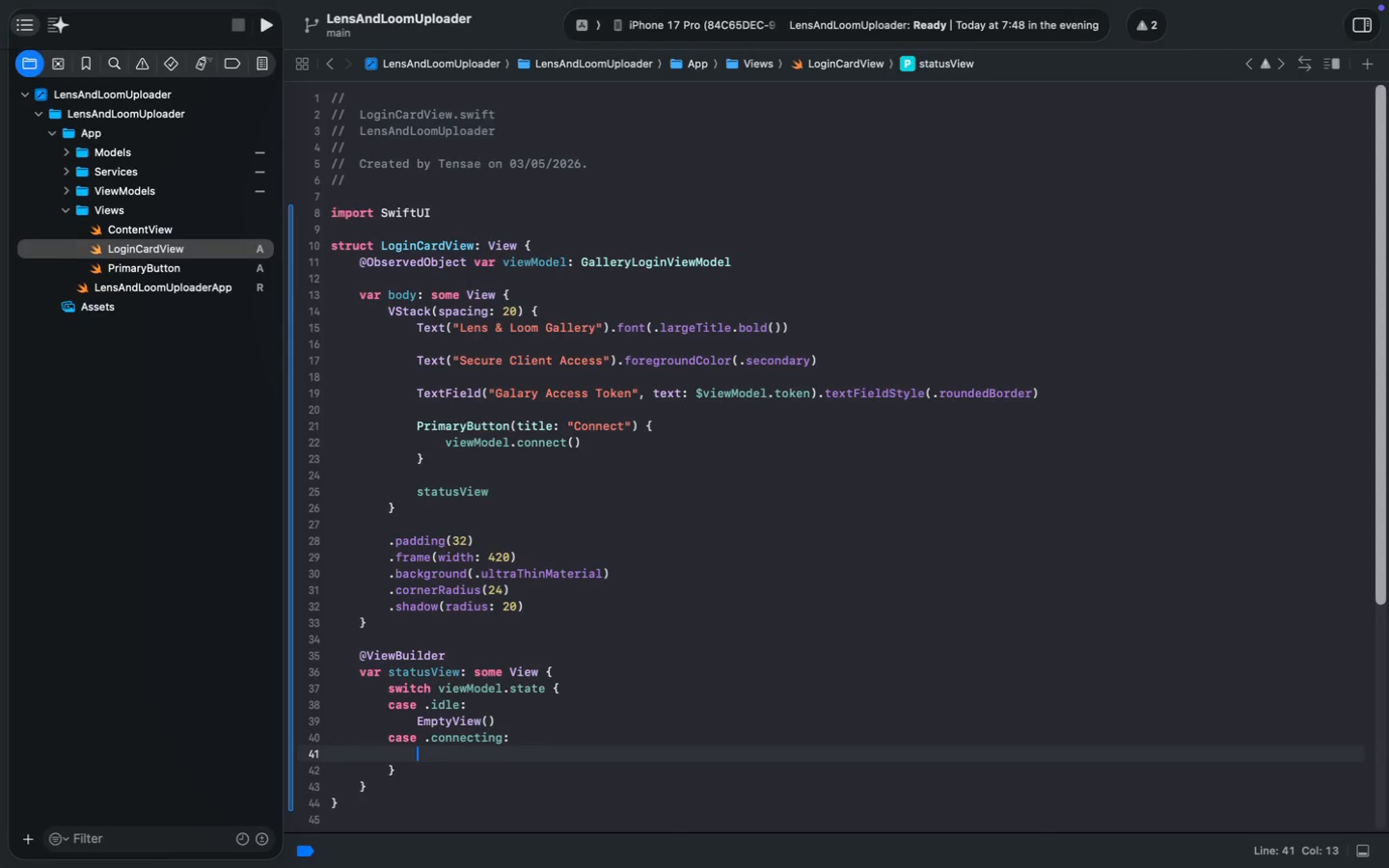 
type(Progre)
 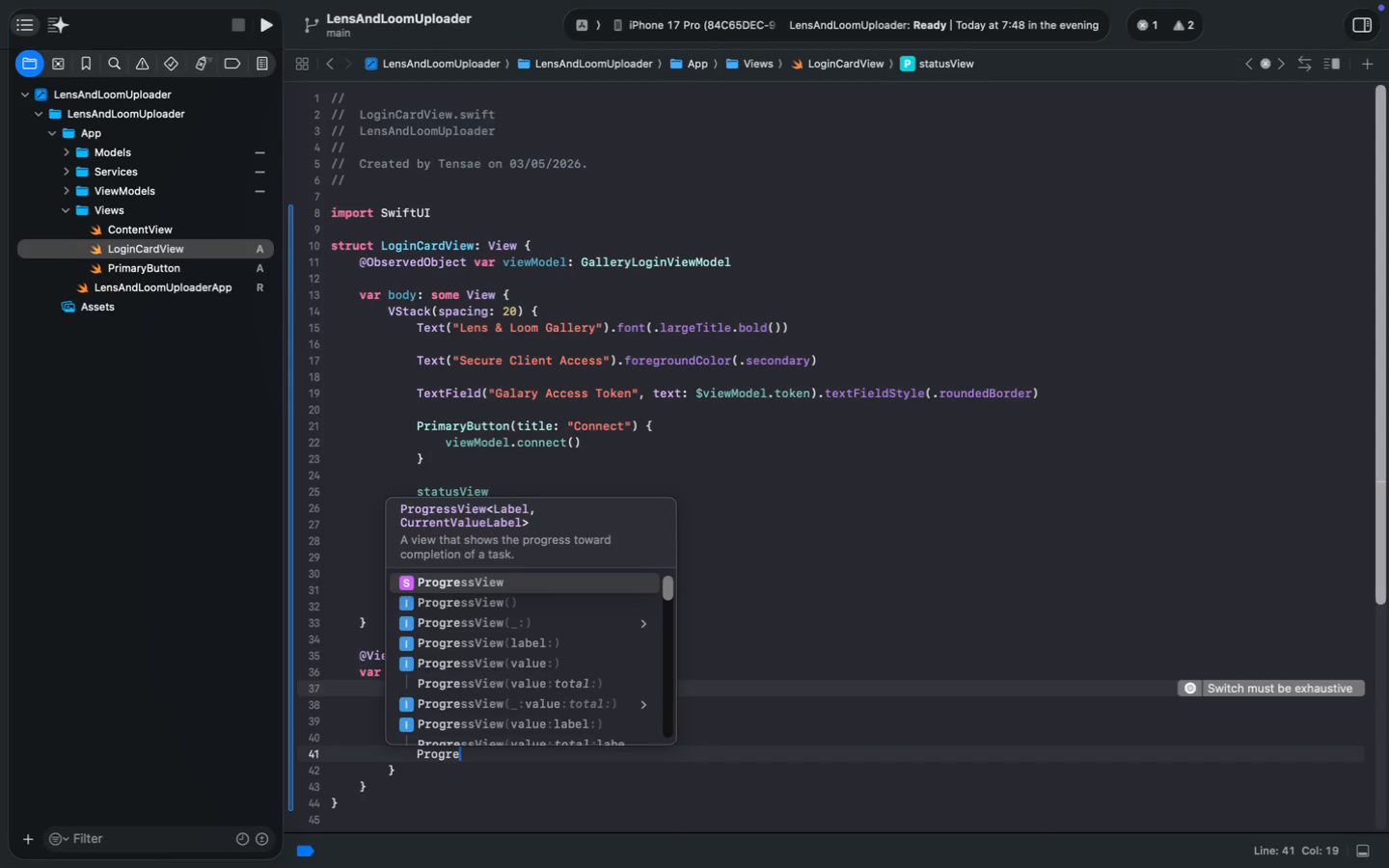 
key(ArrowDown)
 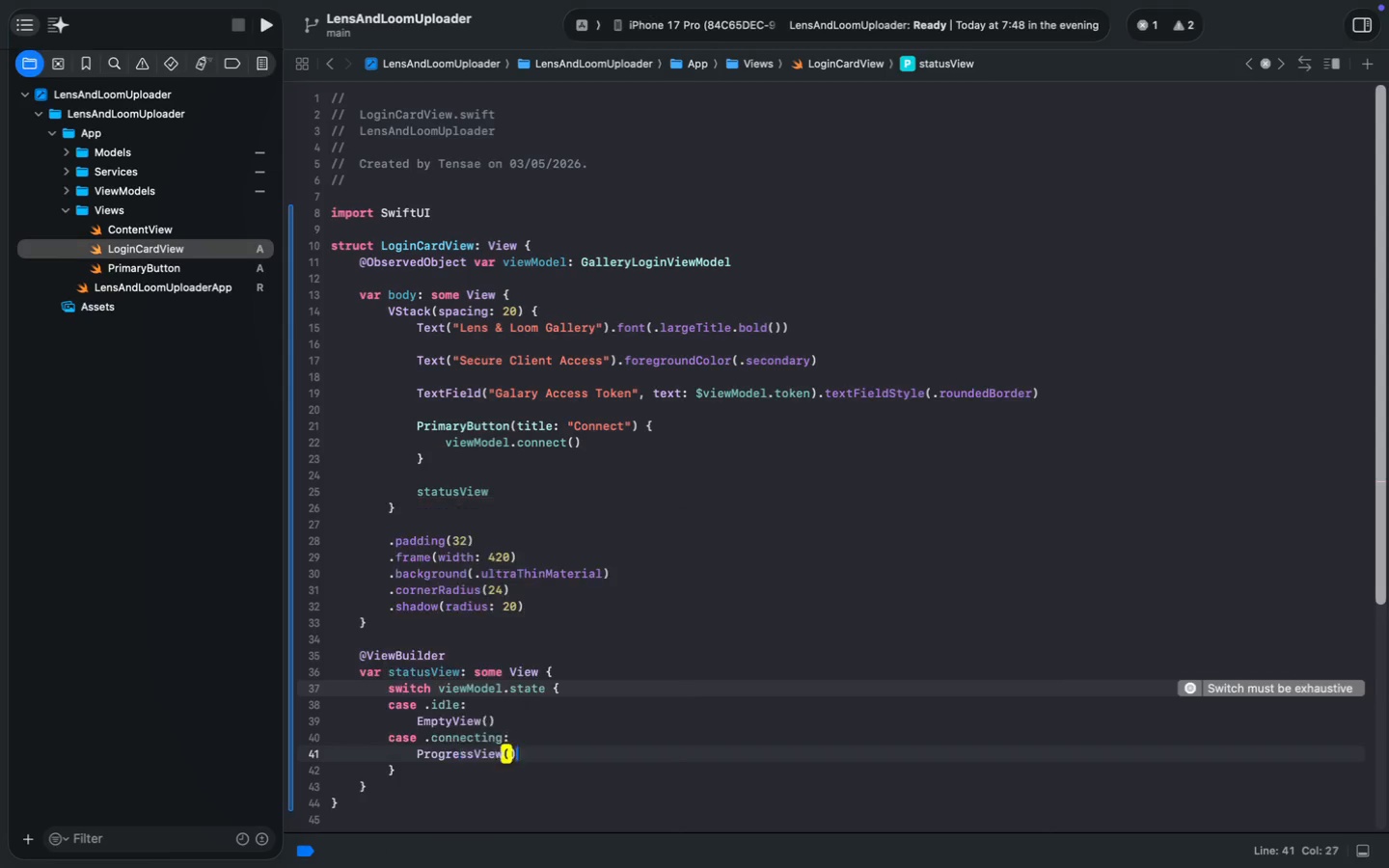 
key(Enter)
 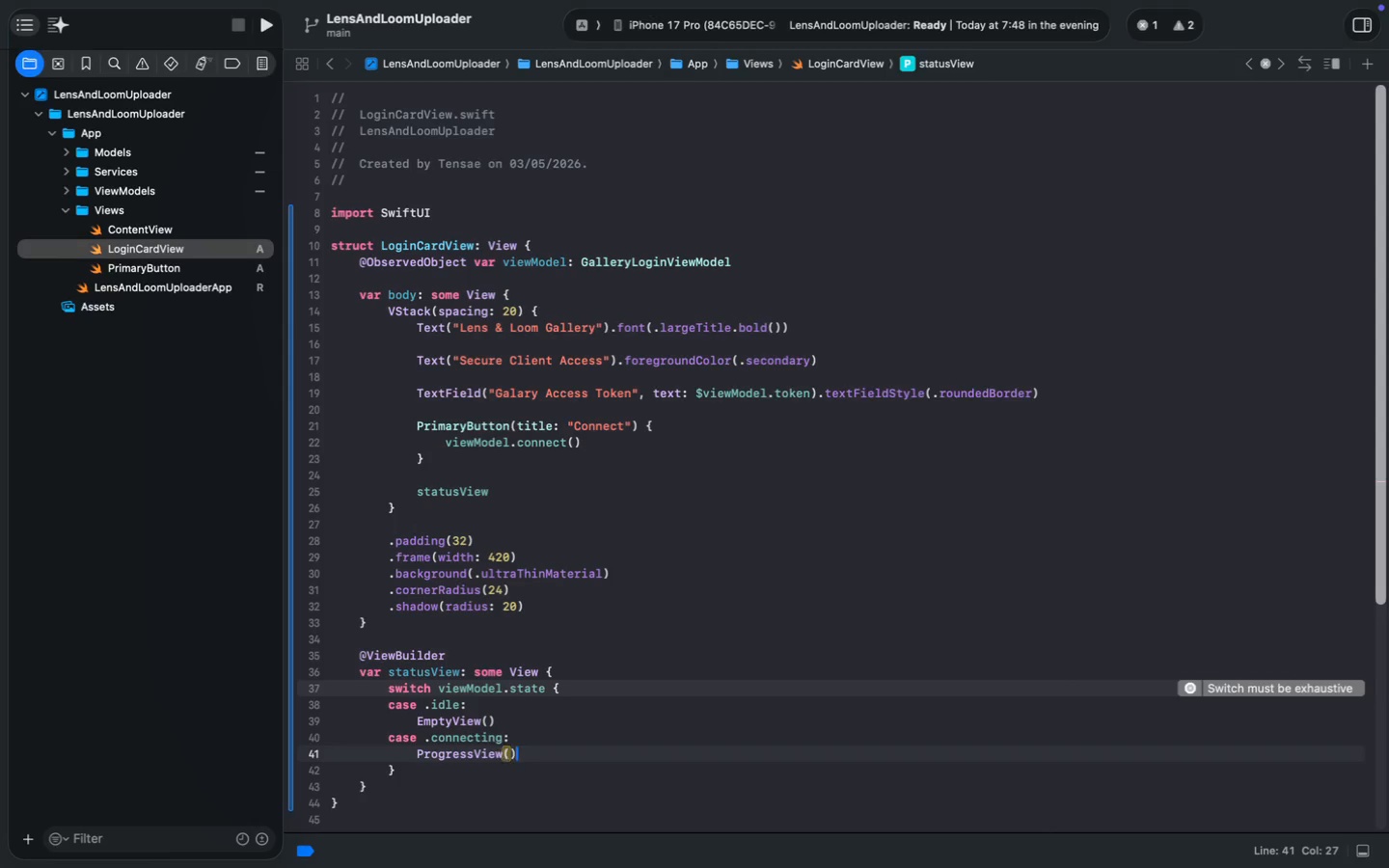 
key(ArrowLeft)
 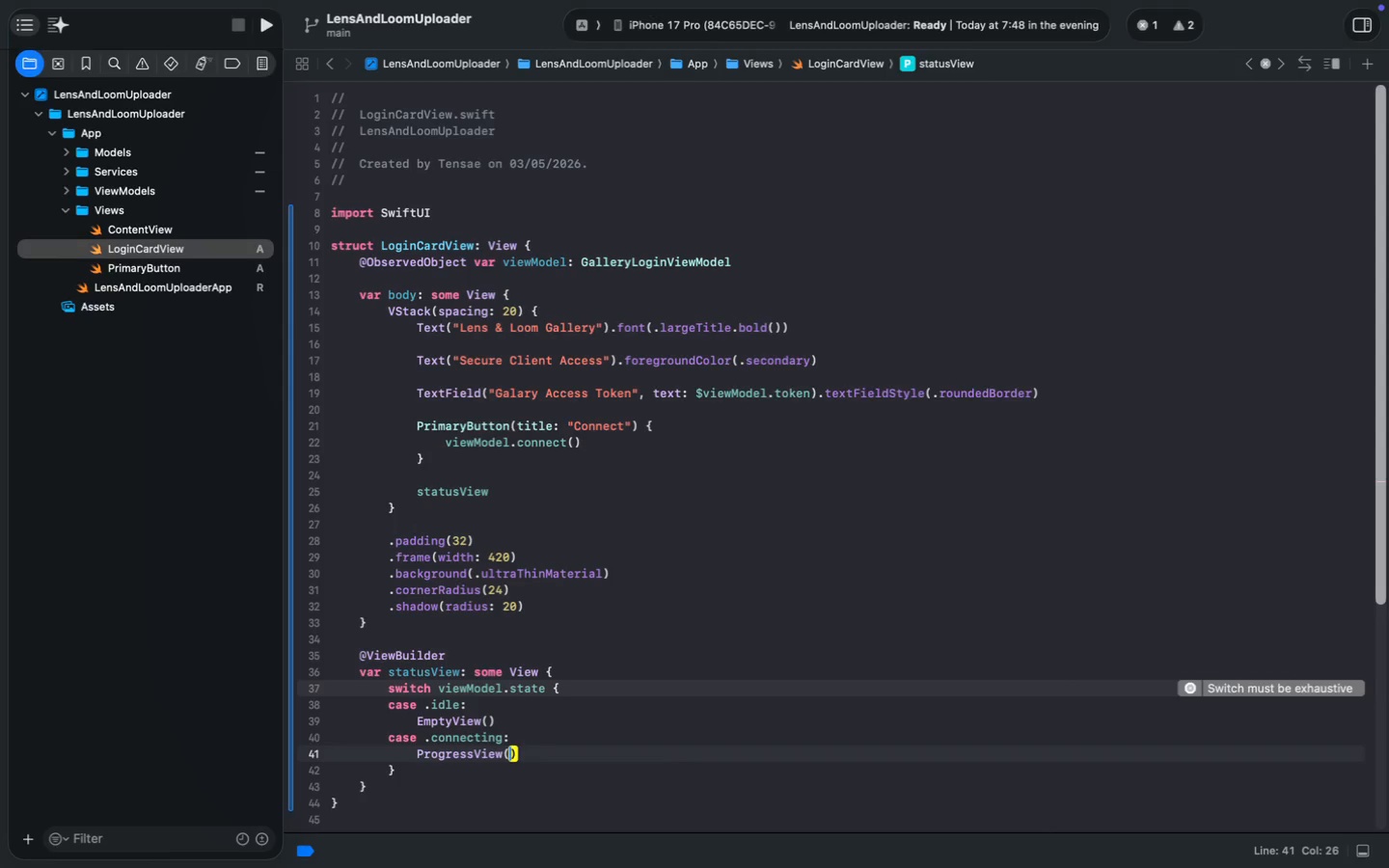 
type("Connecting)
 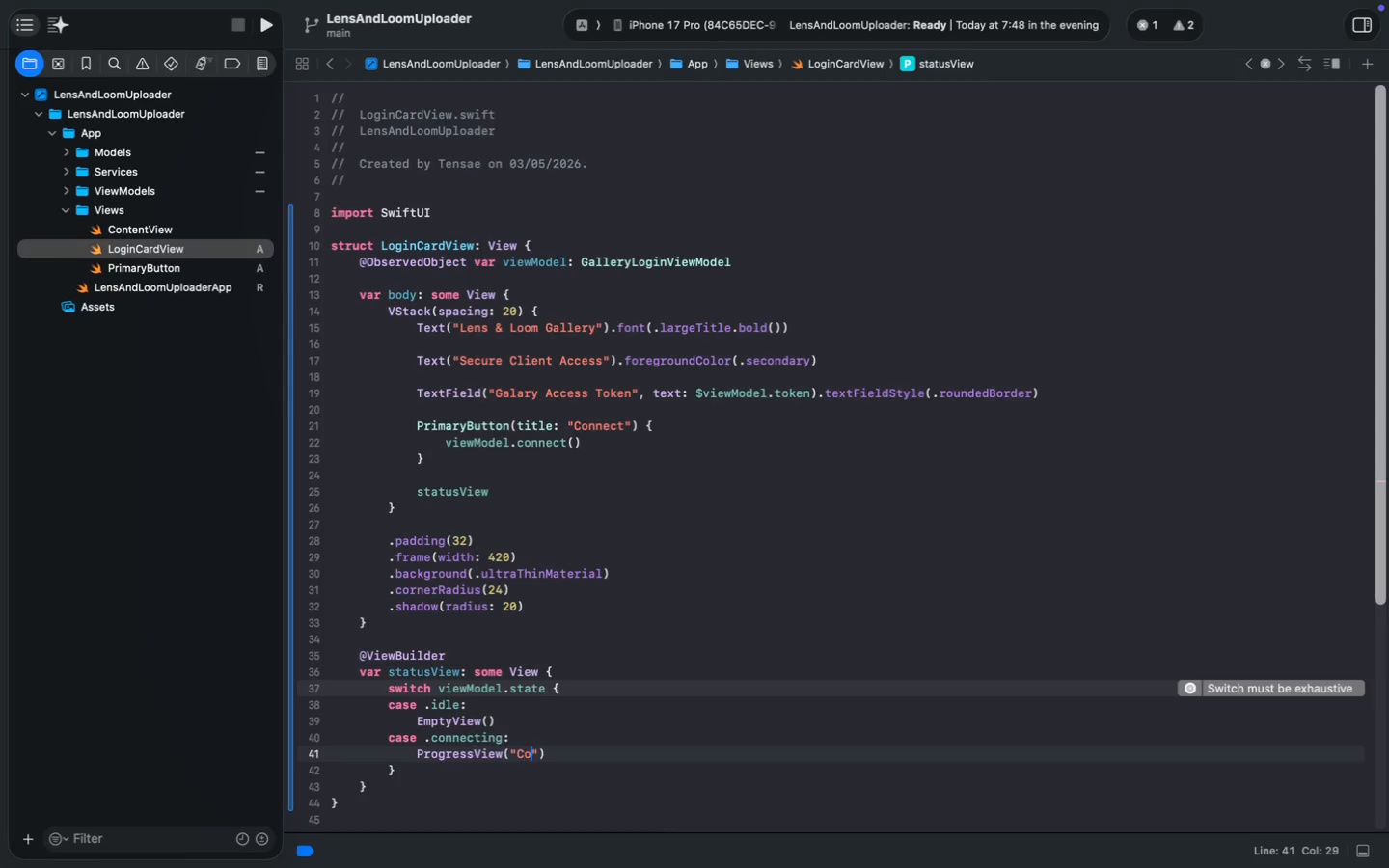 
 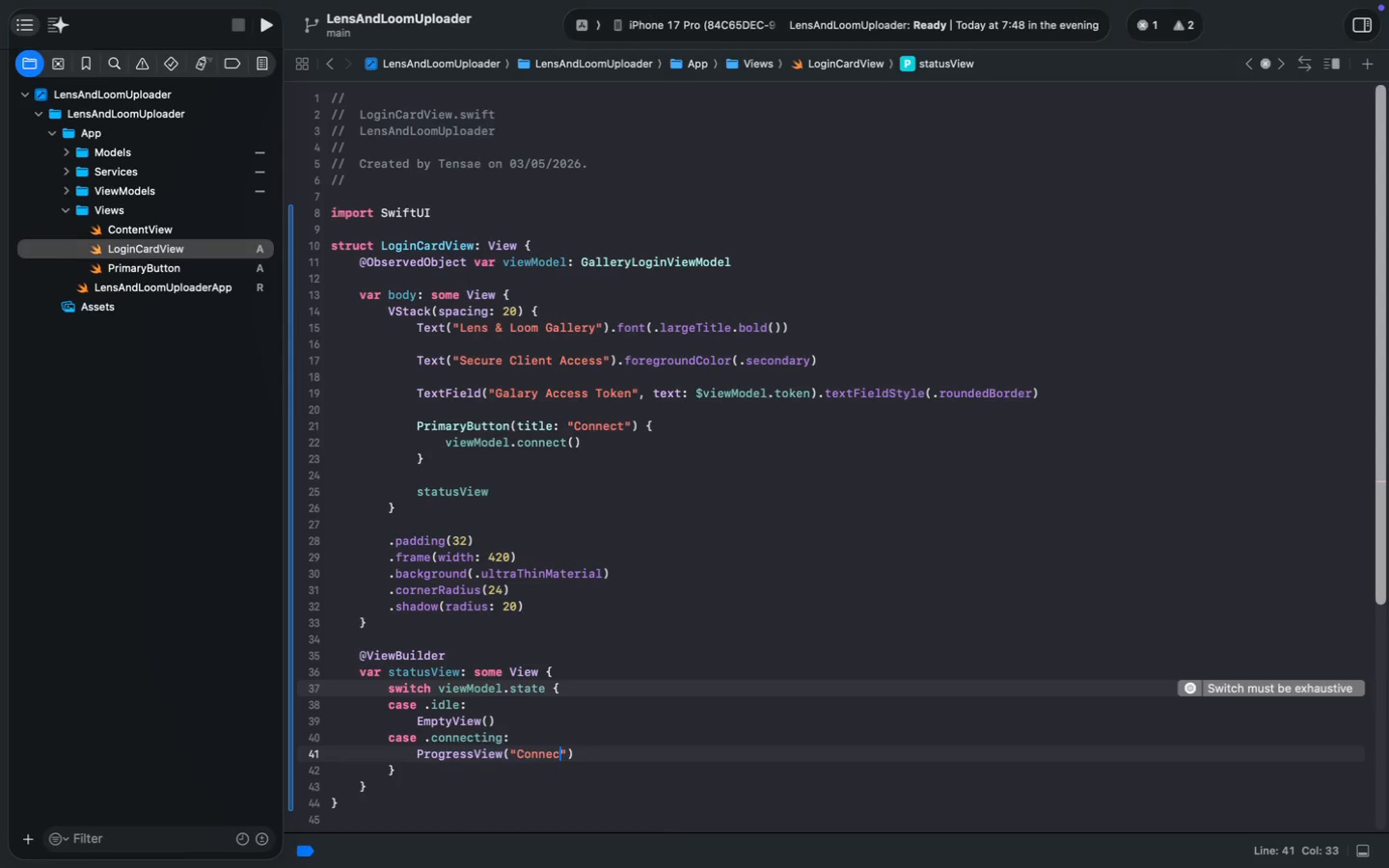 
key(ArrowRight)
 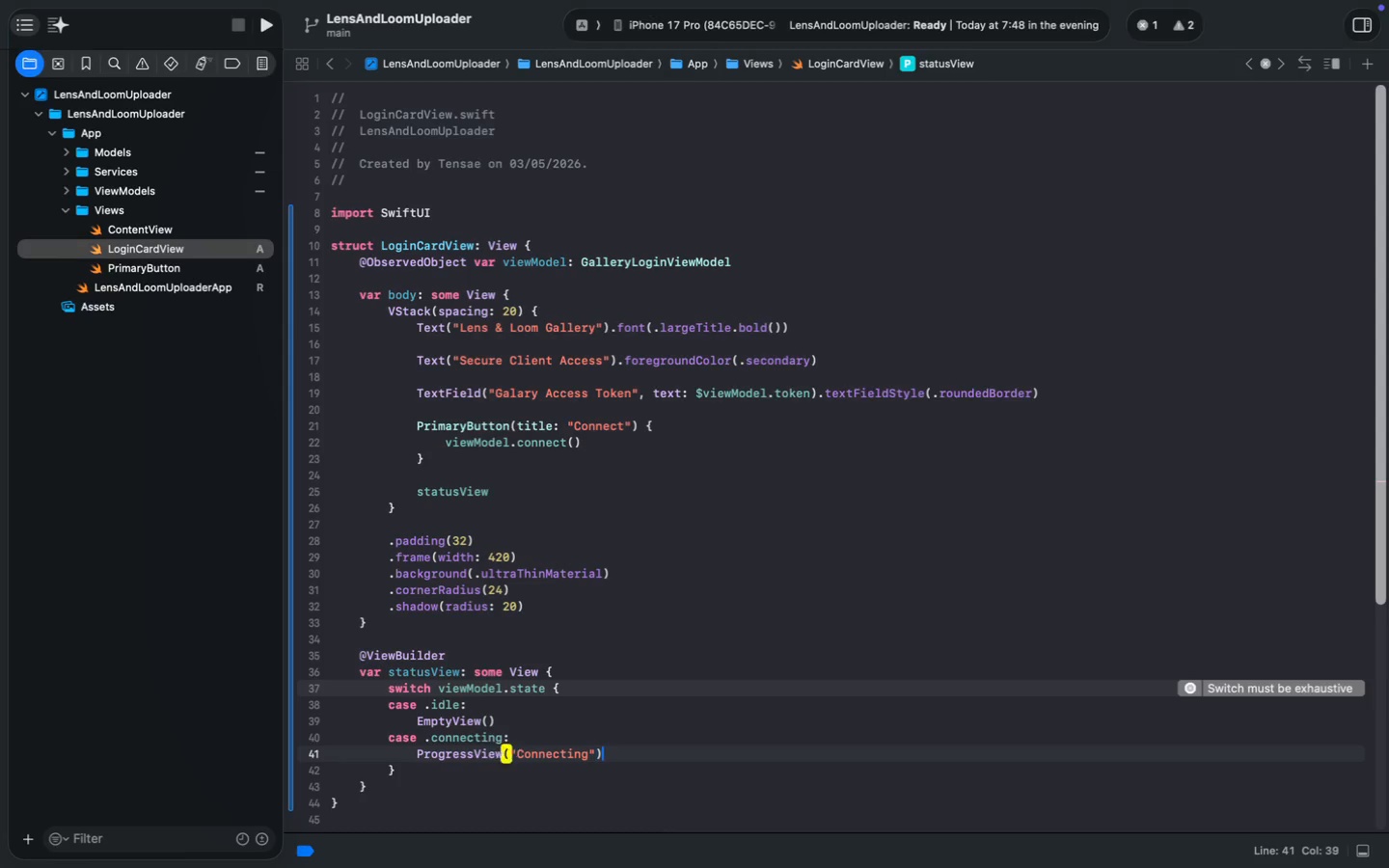 
key(ArrowRight)
 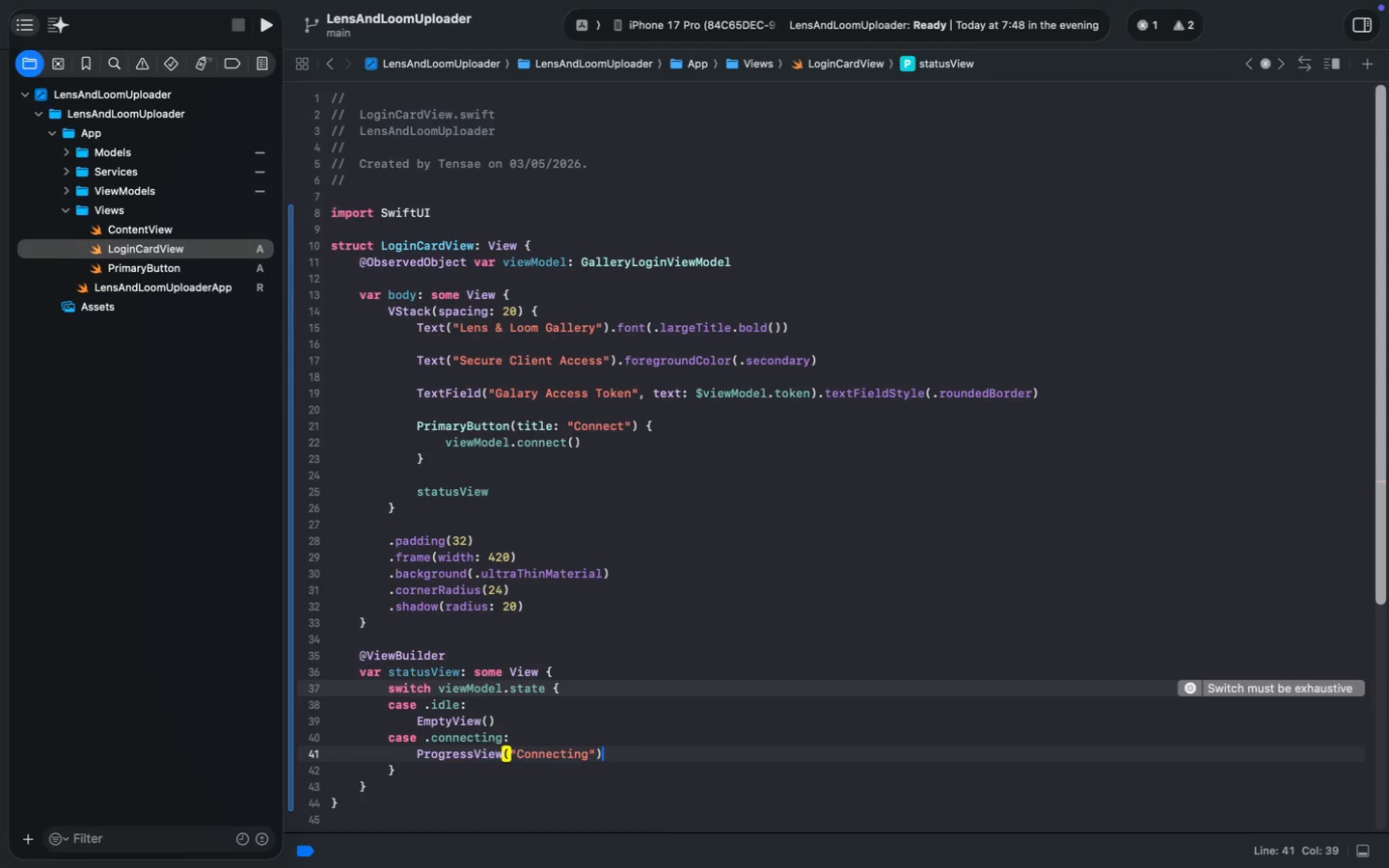 
key(ArrowLeft)
 